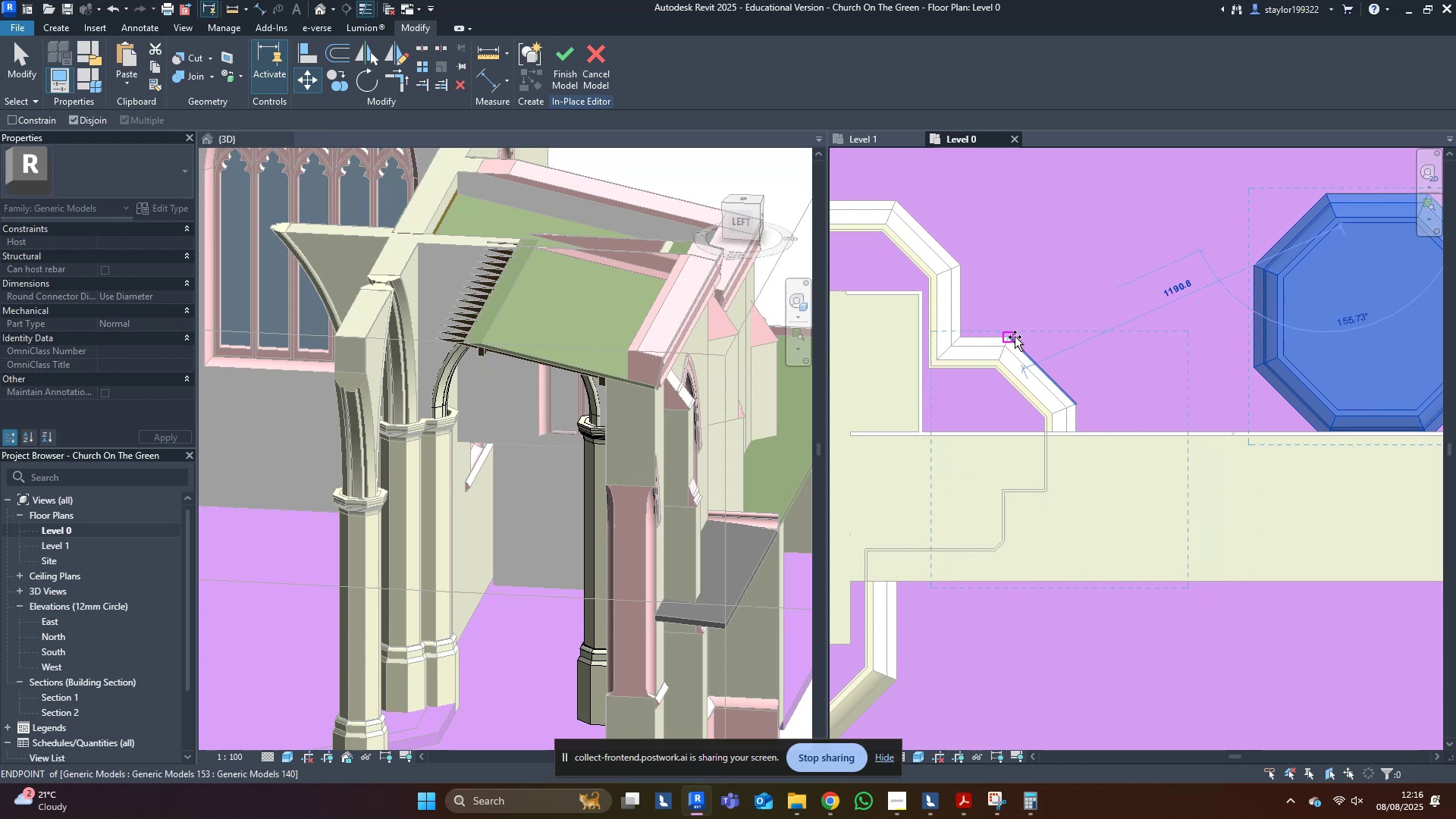 
left_click([1014, 337])
 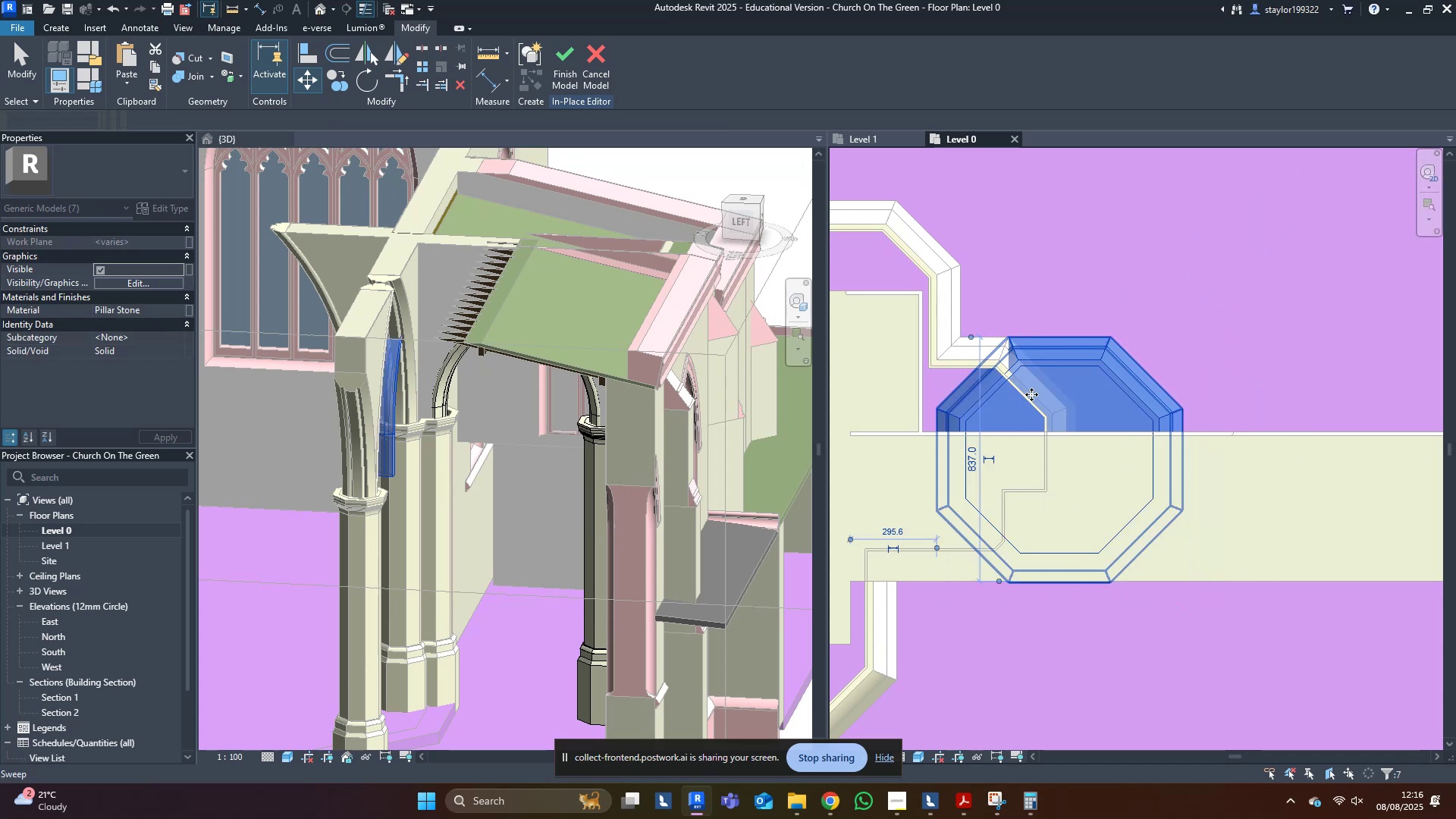 
scroll: coordinate [1187, 416], scroll_direction: down, amount: 8.0
 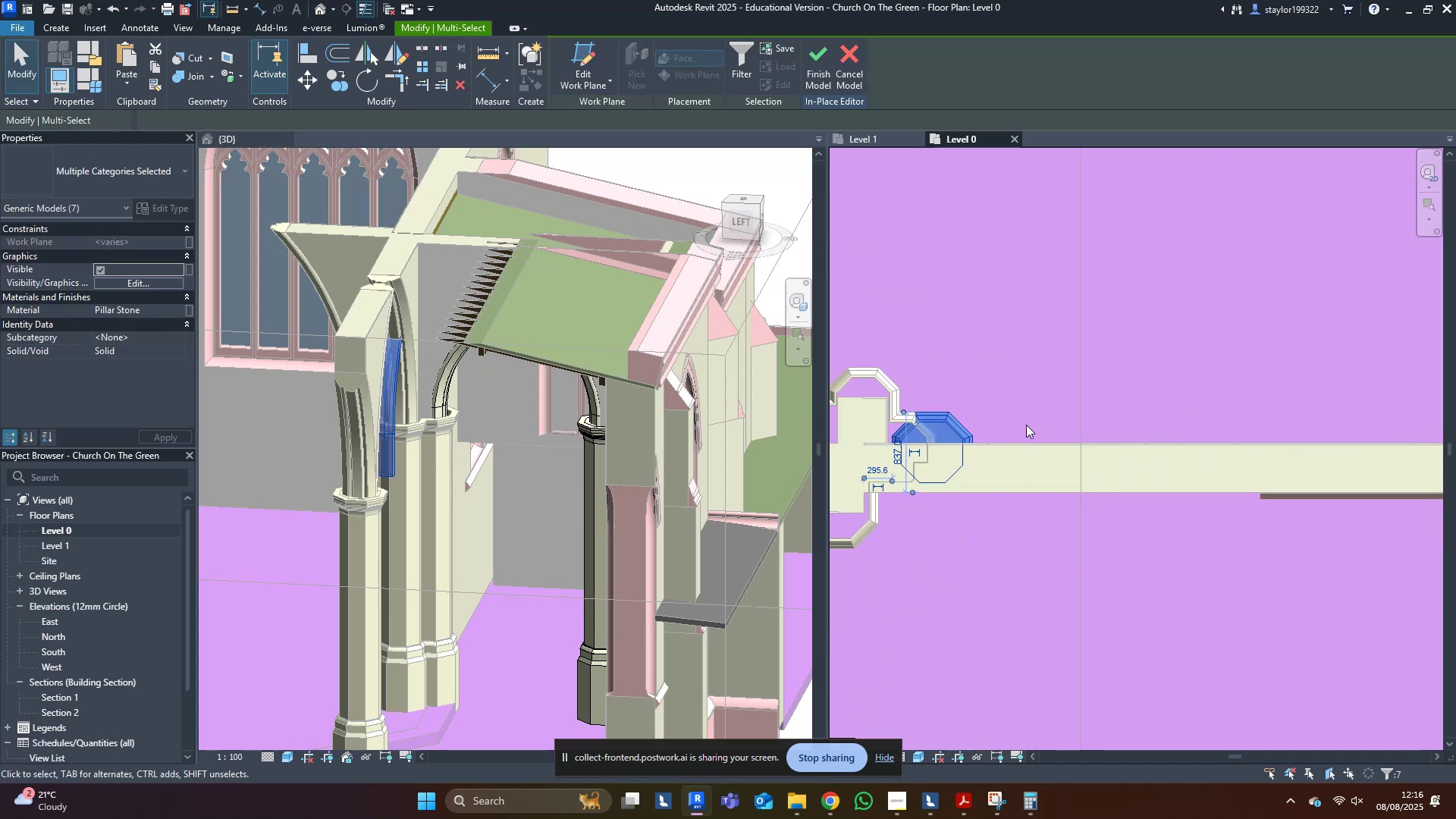 
type(wf)
 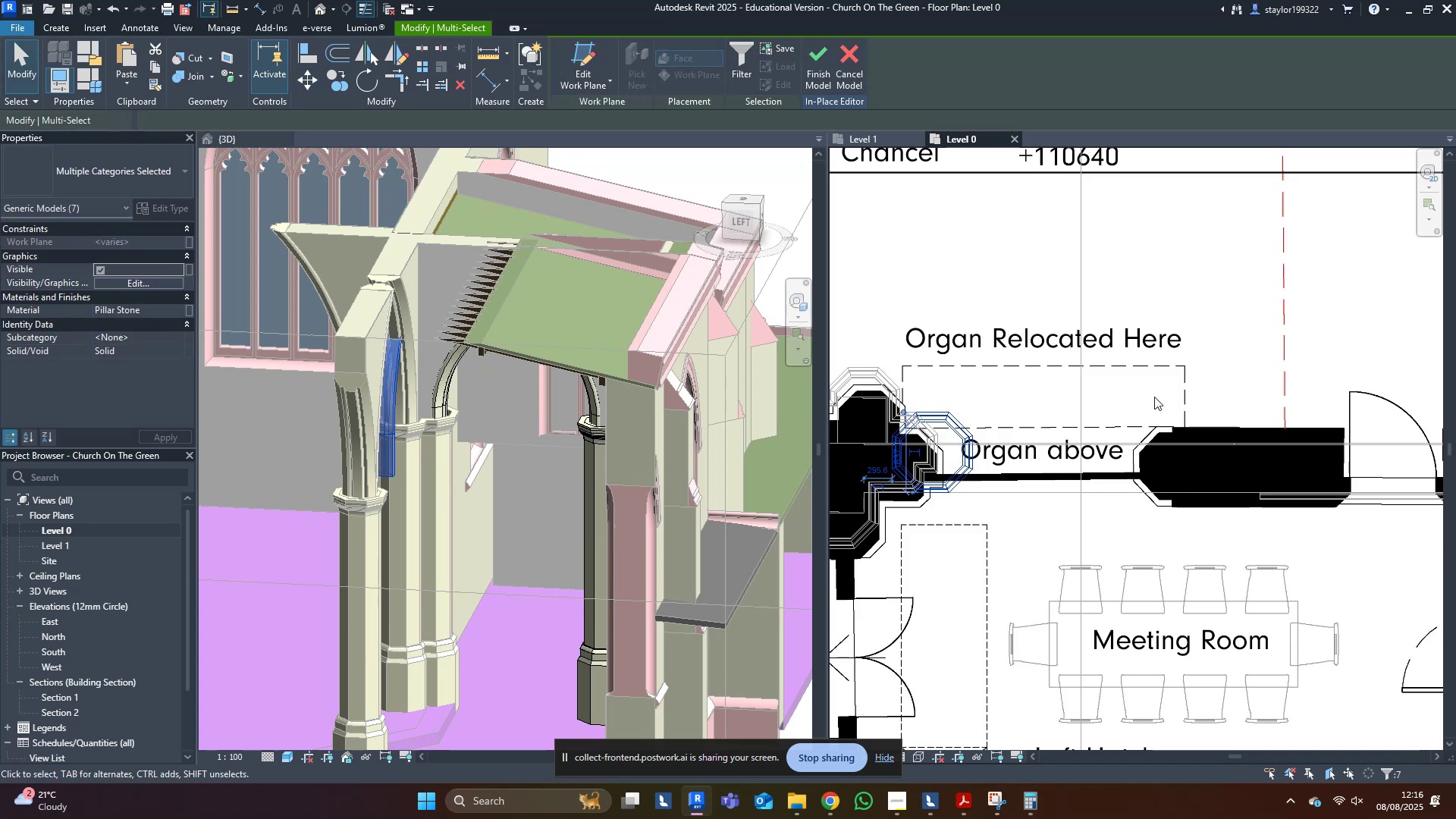 
key(Shift+ArrowRight)
 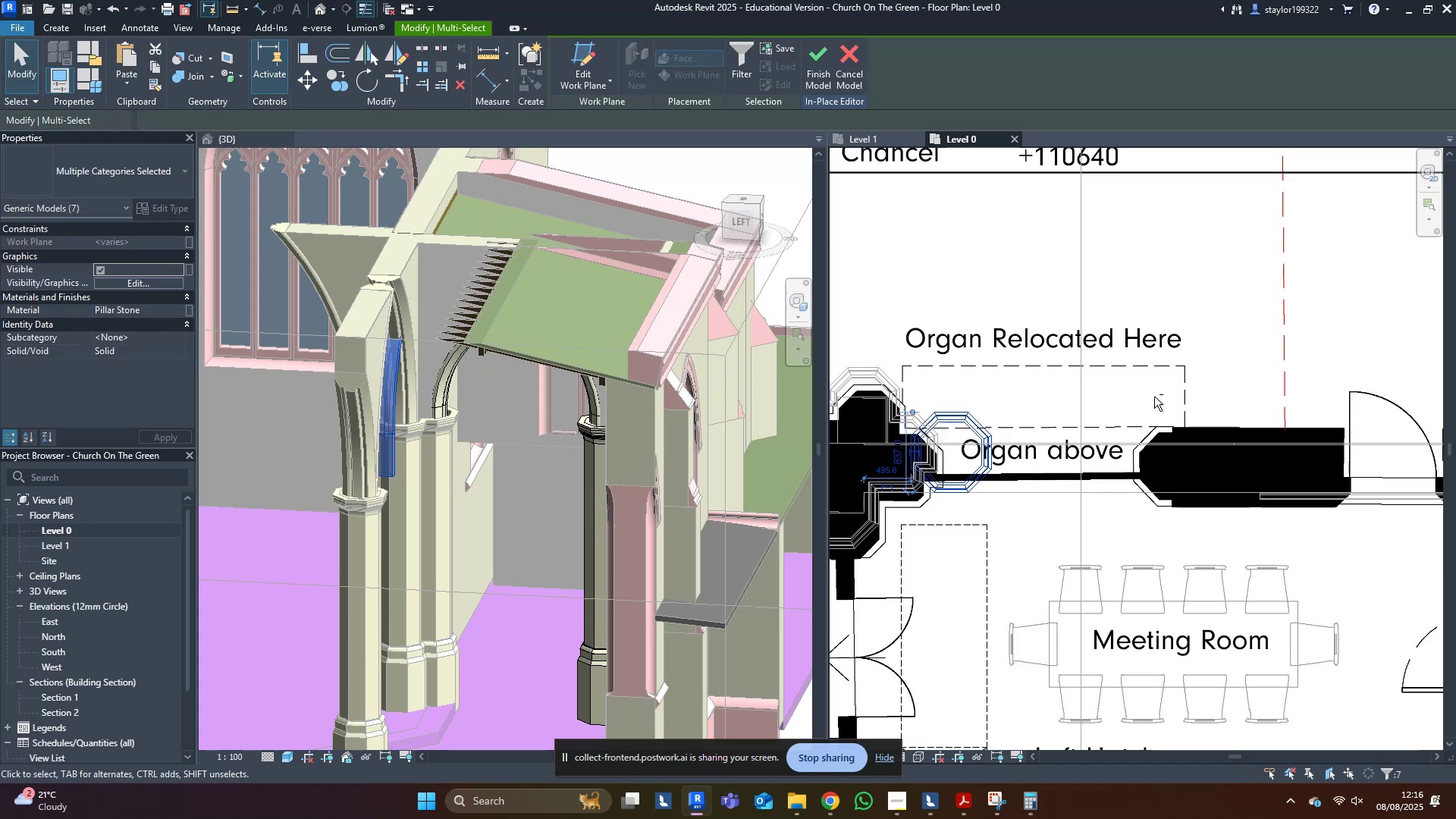 
key(Shift+ArrowRight)
 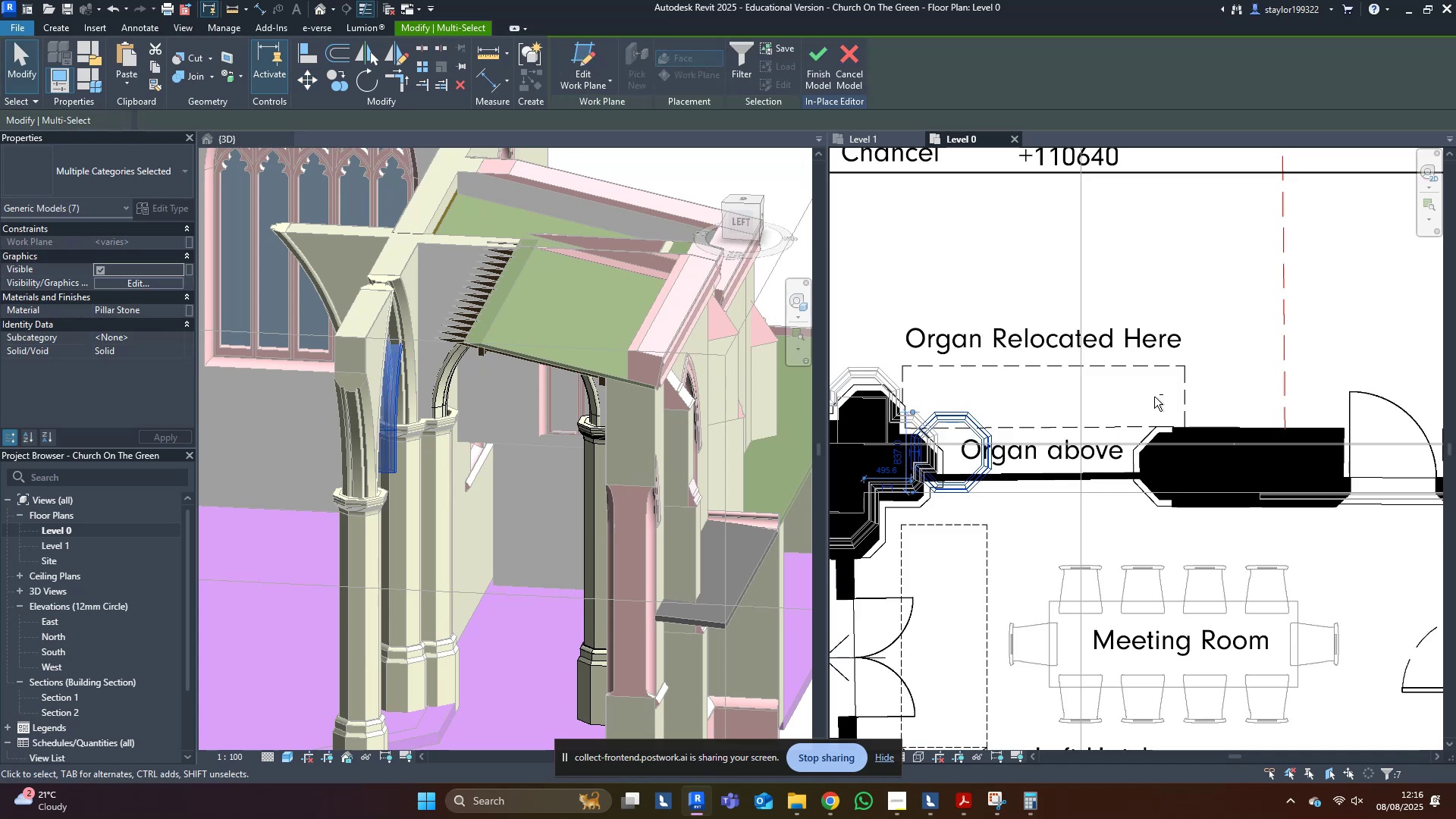 
key(Shift+ArrowRight)
 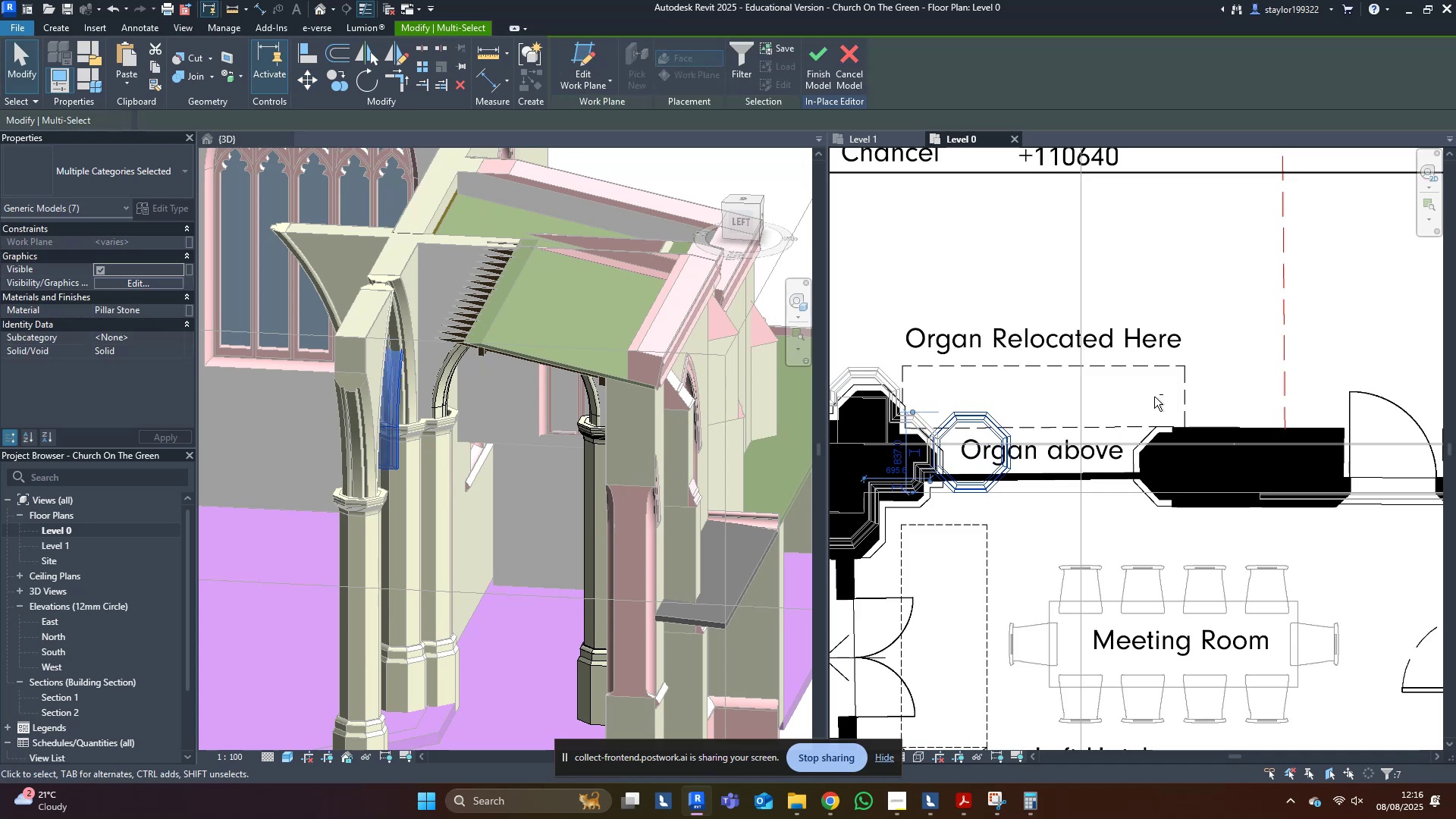 
key(Shift+ArrowRight)
 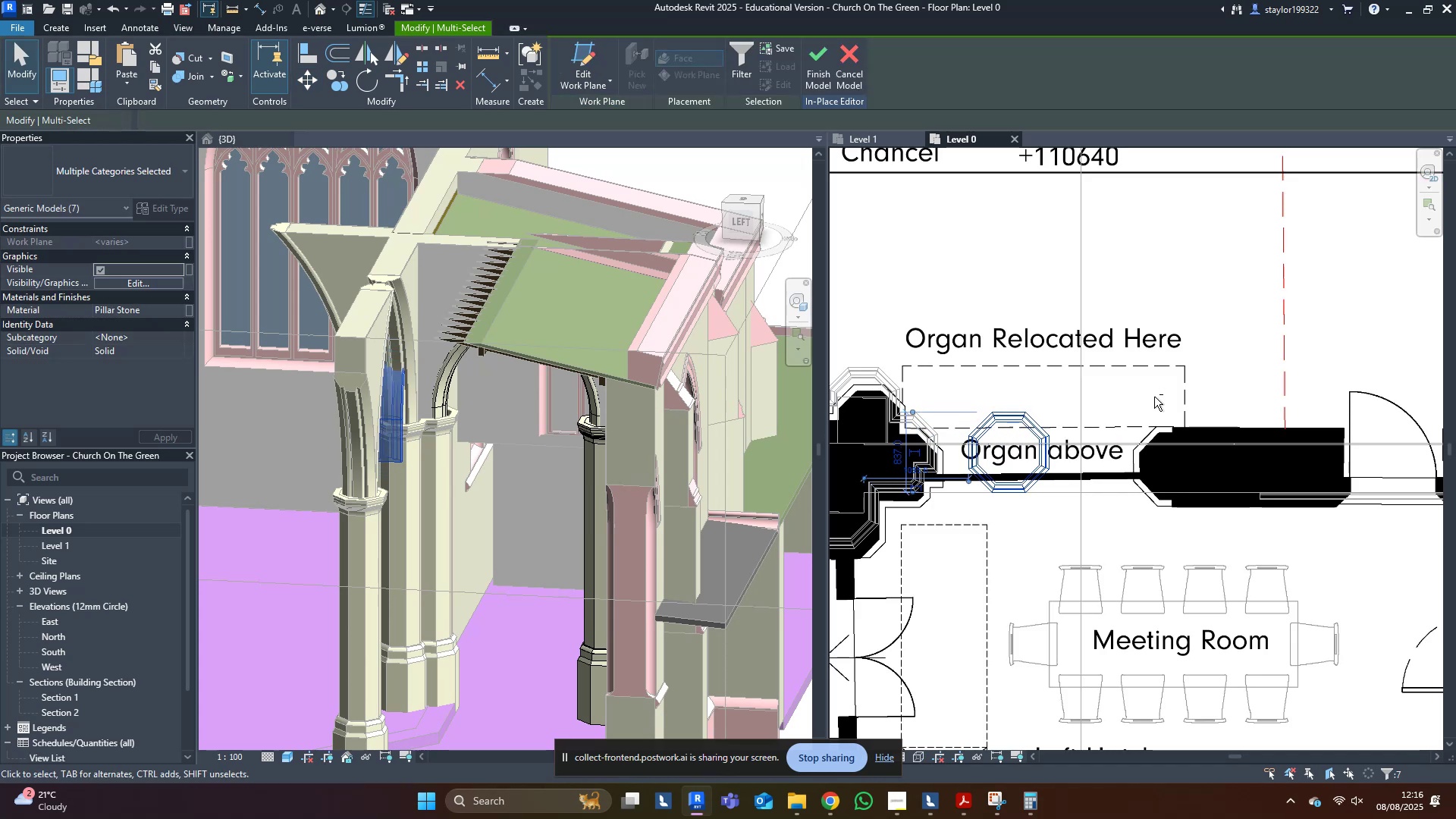 
key(Shift+ArrowRight)
 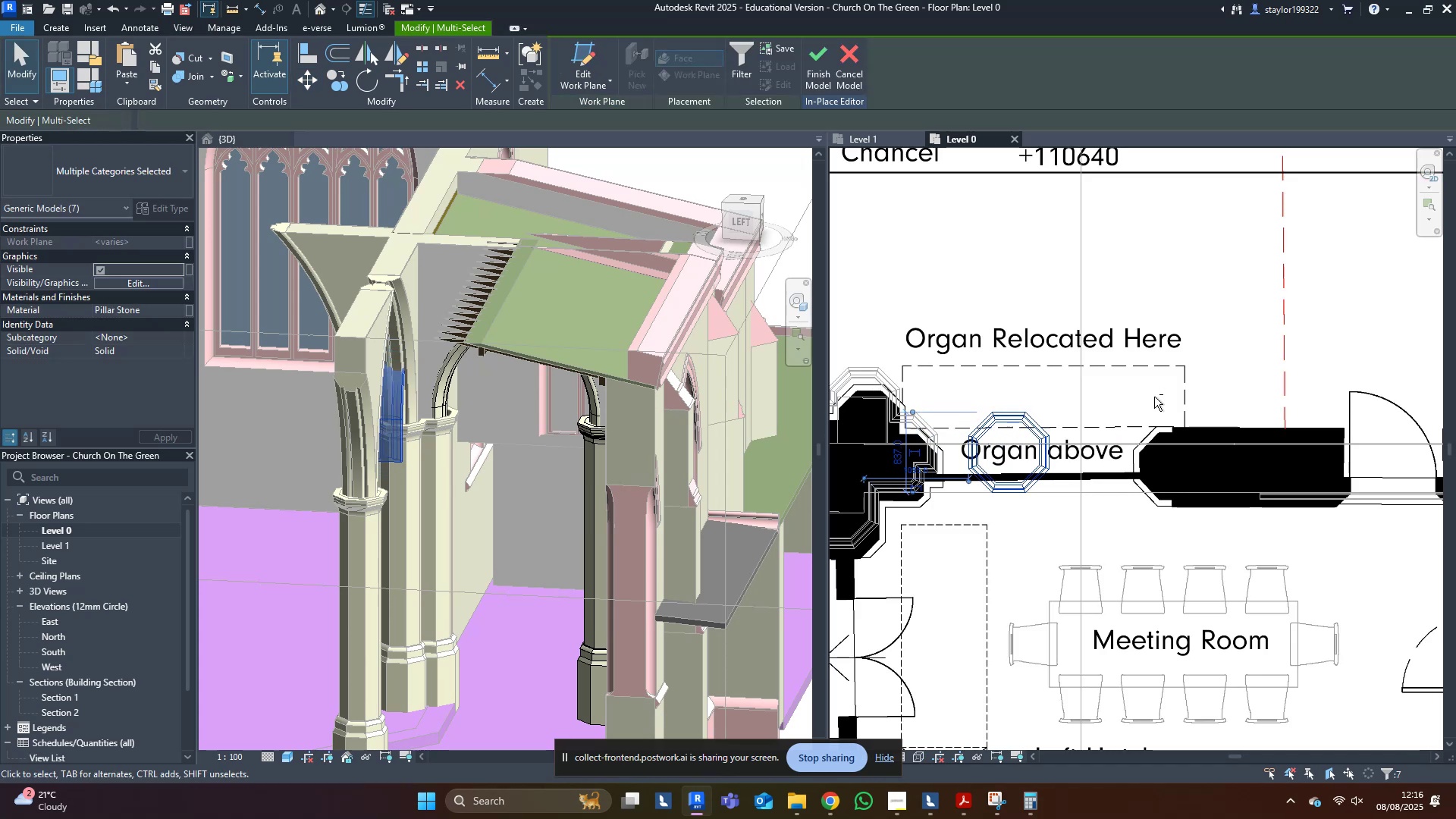 
key(Shift+ArrowRight)
 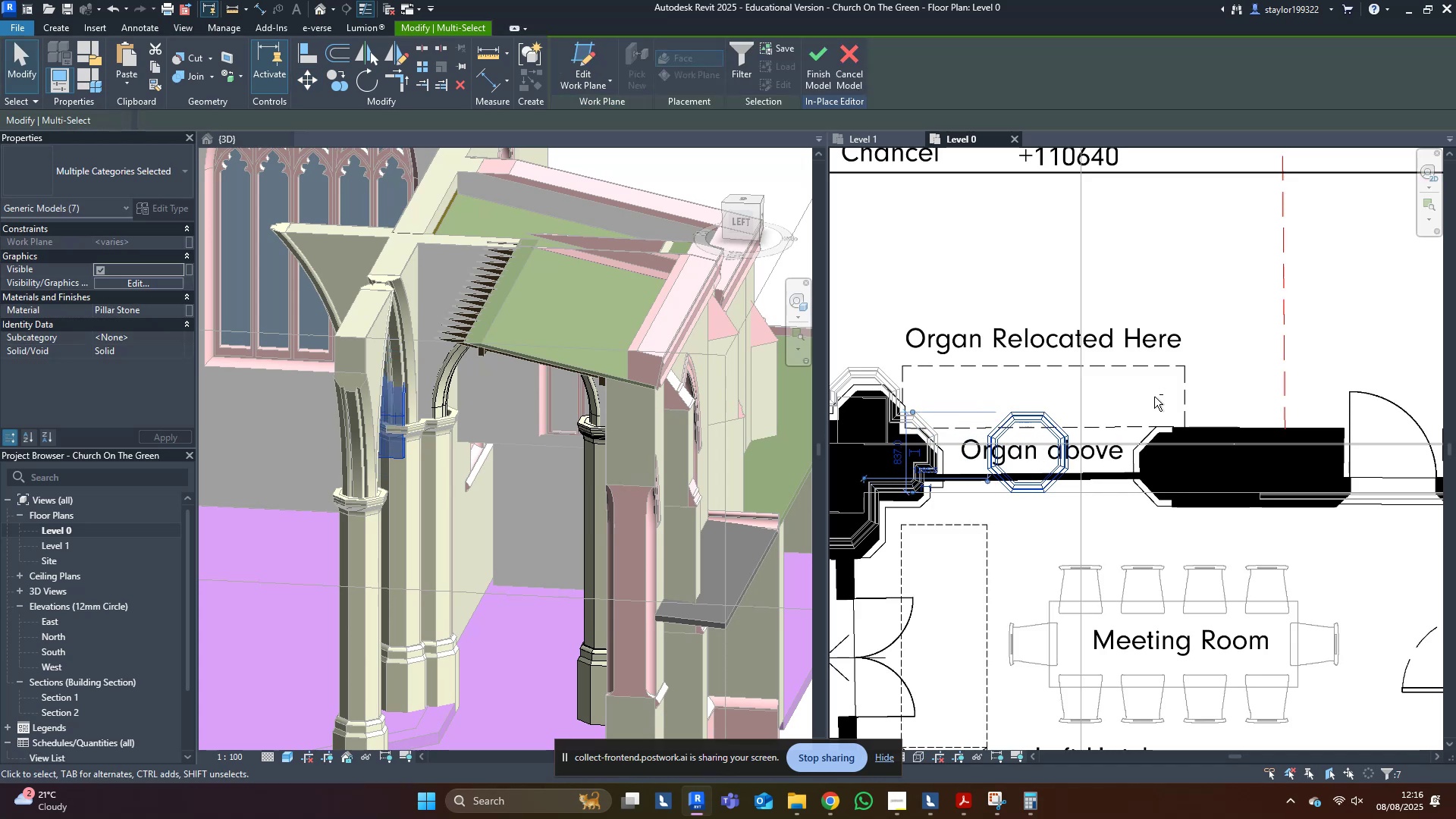 
key(Shift+ArrowRight)
 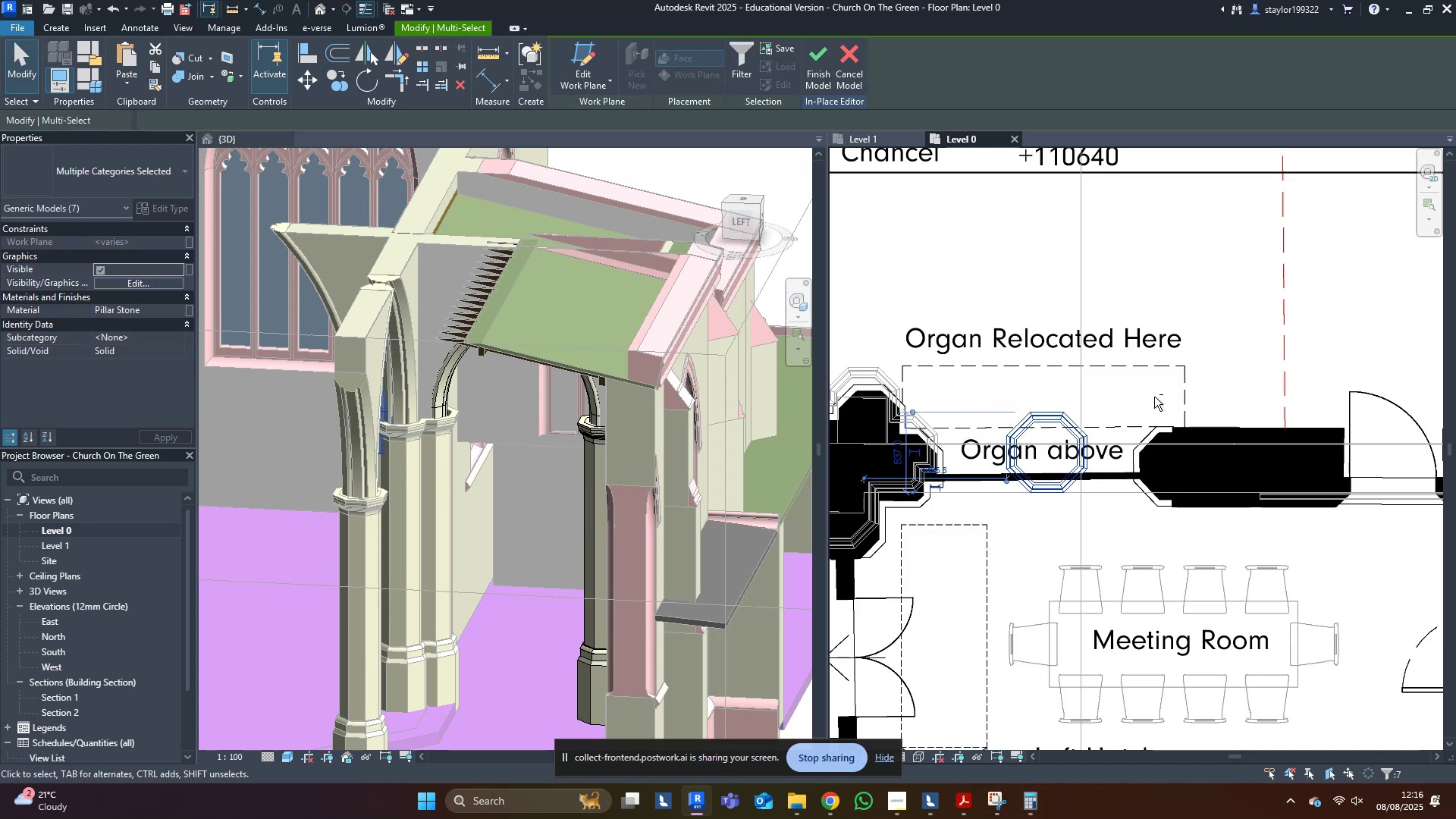 
key(Shift+ArrowRight)
 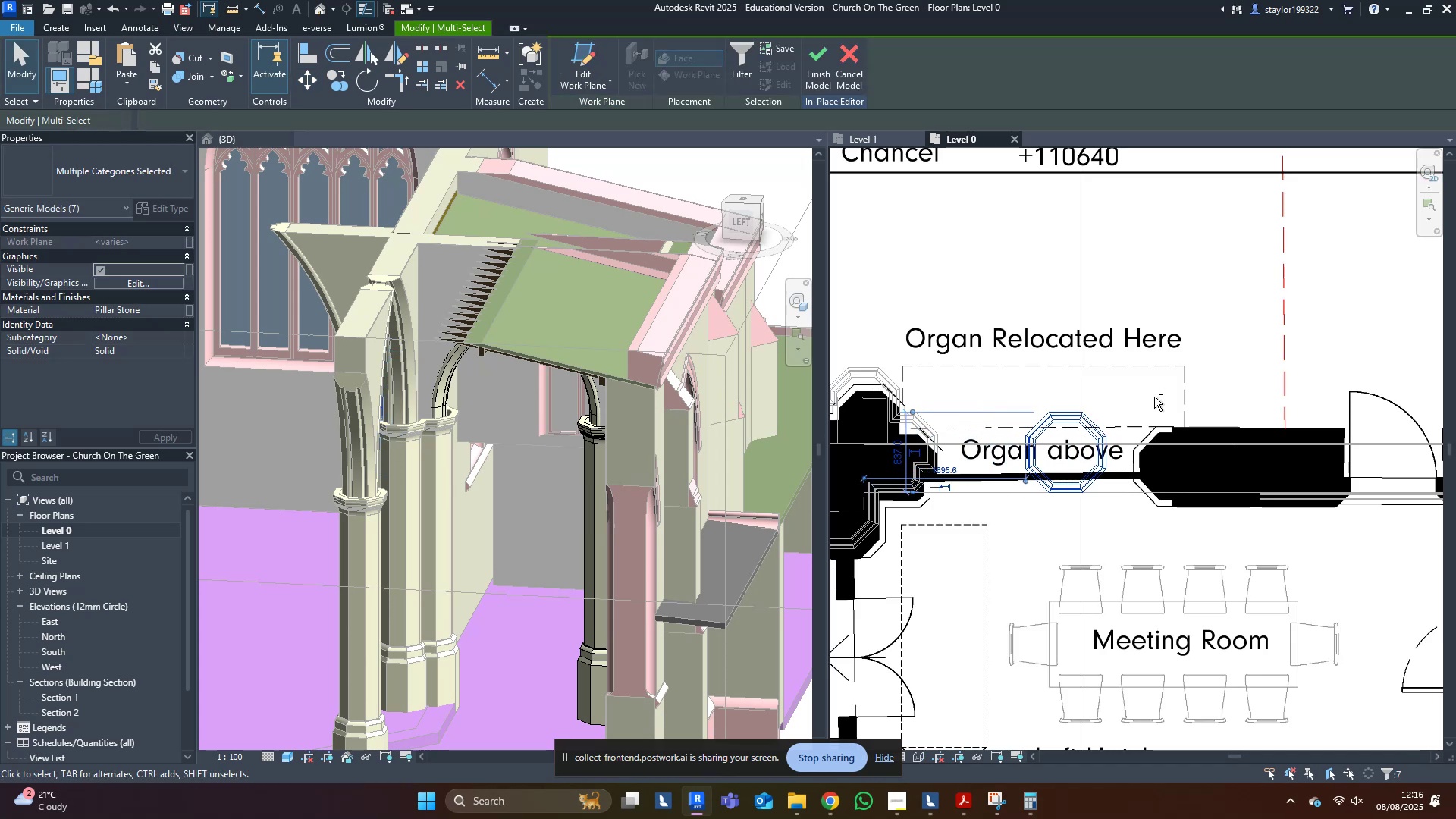 
key(Shift+ArrowRight)
 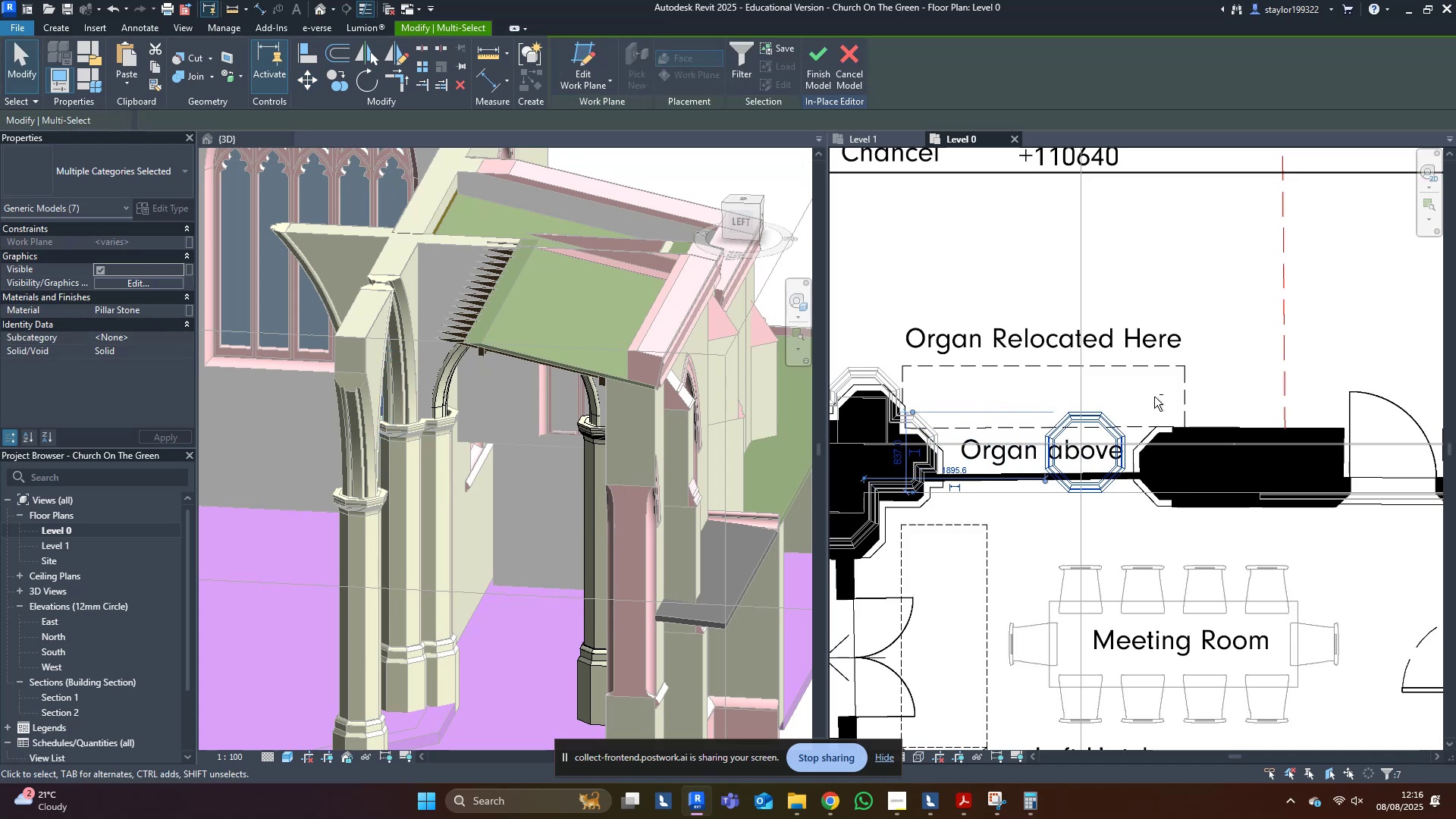 
key(Shift+ArrowRight)
 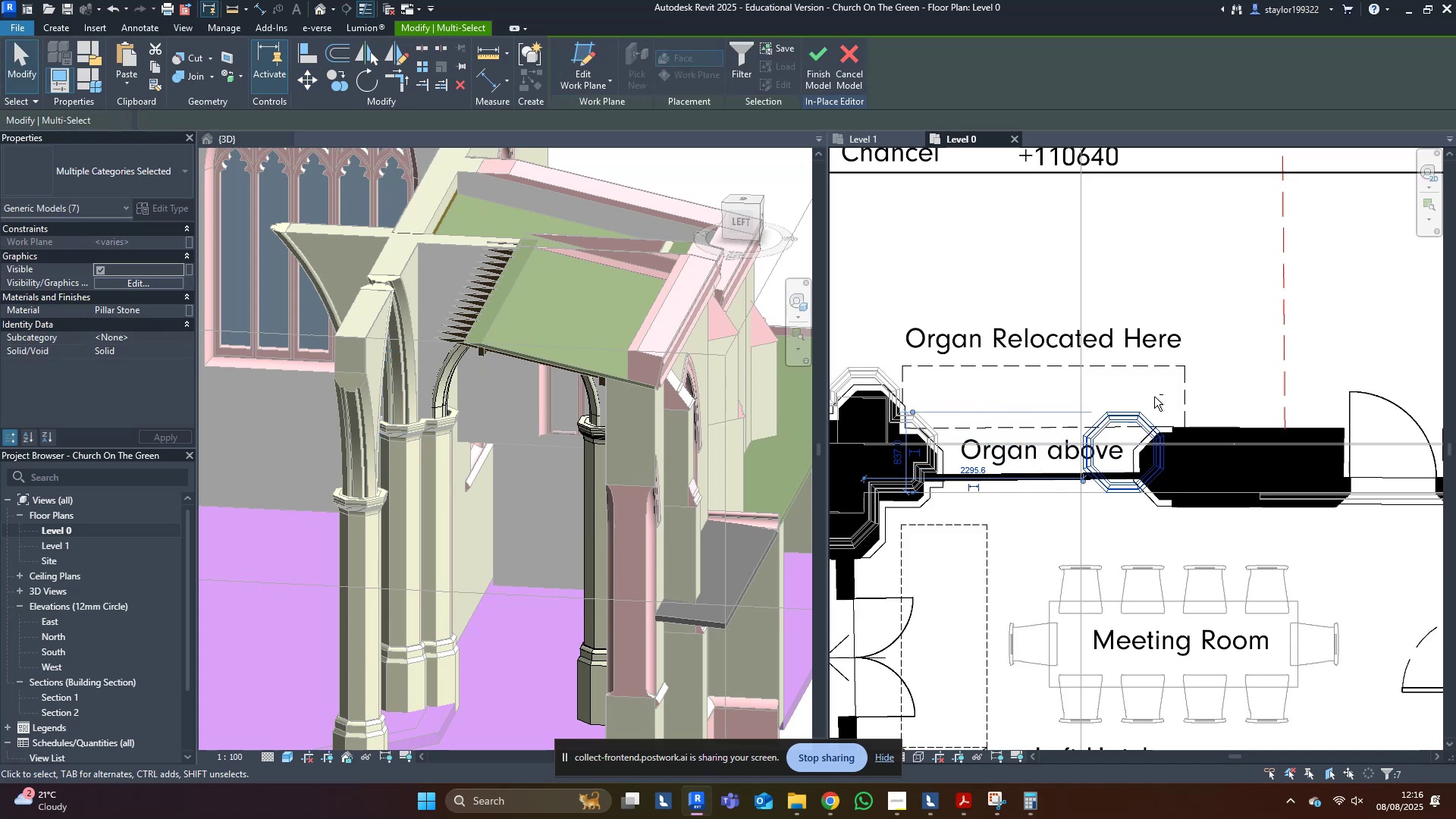 
key(Shift+ArrowRight)
 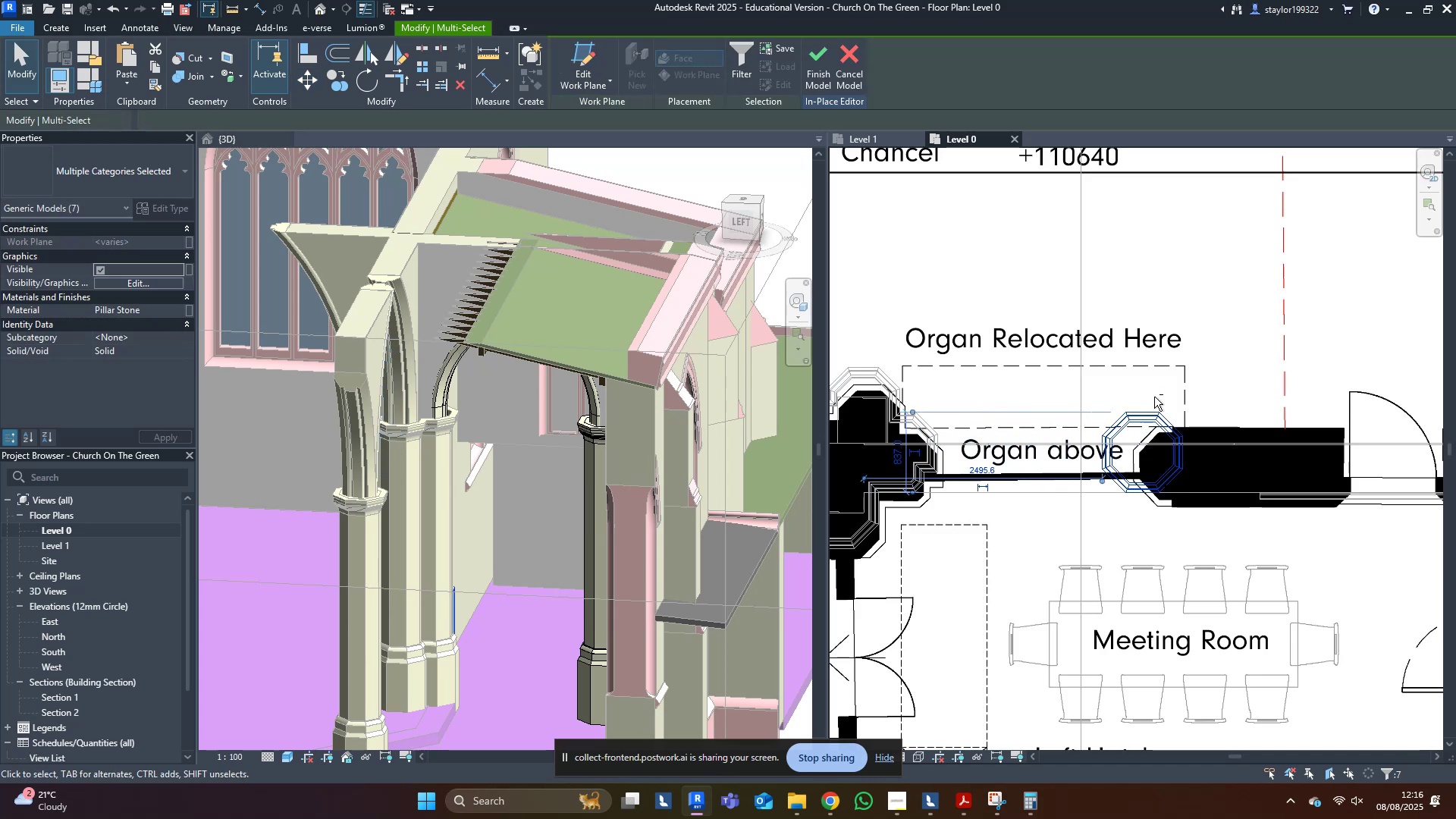 
key(Shift+ArrowRight)
 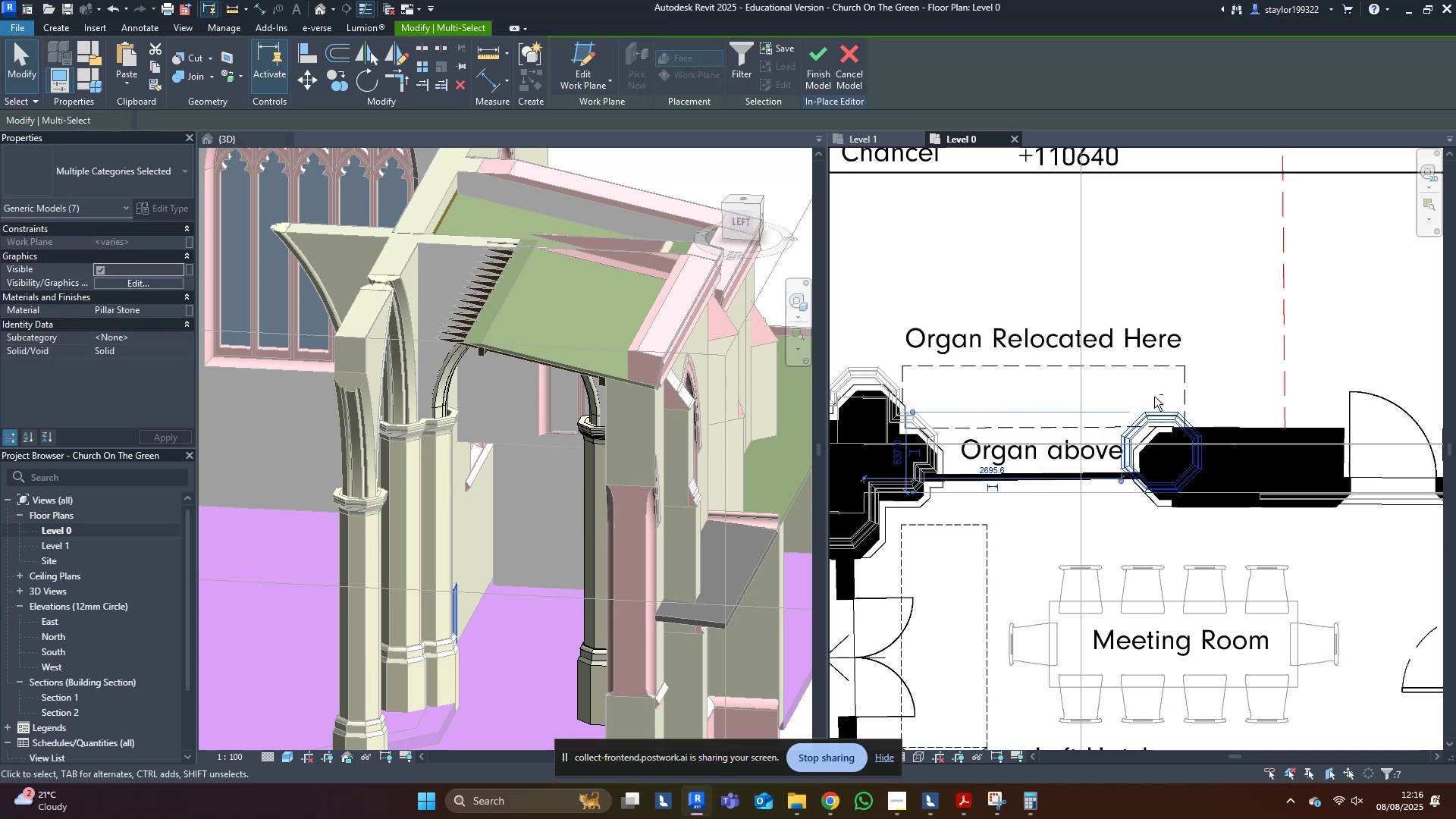 
key(Shift+ArrowRight)
 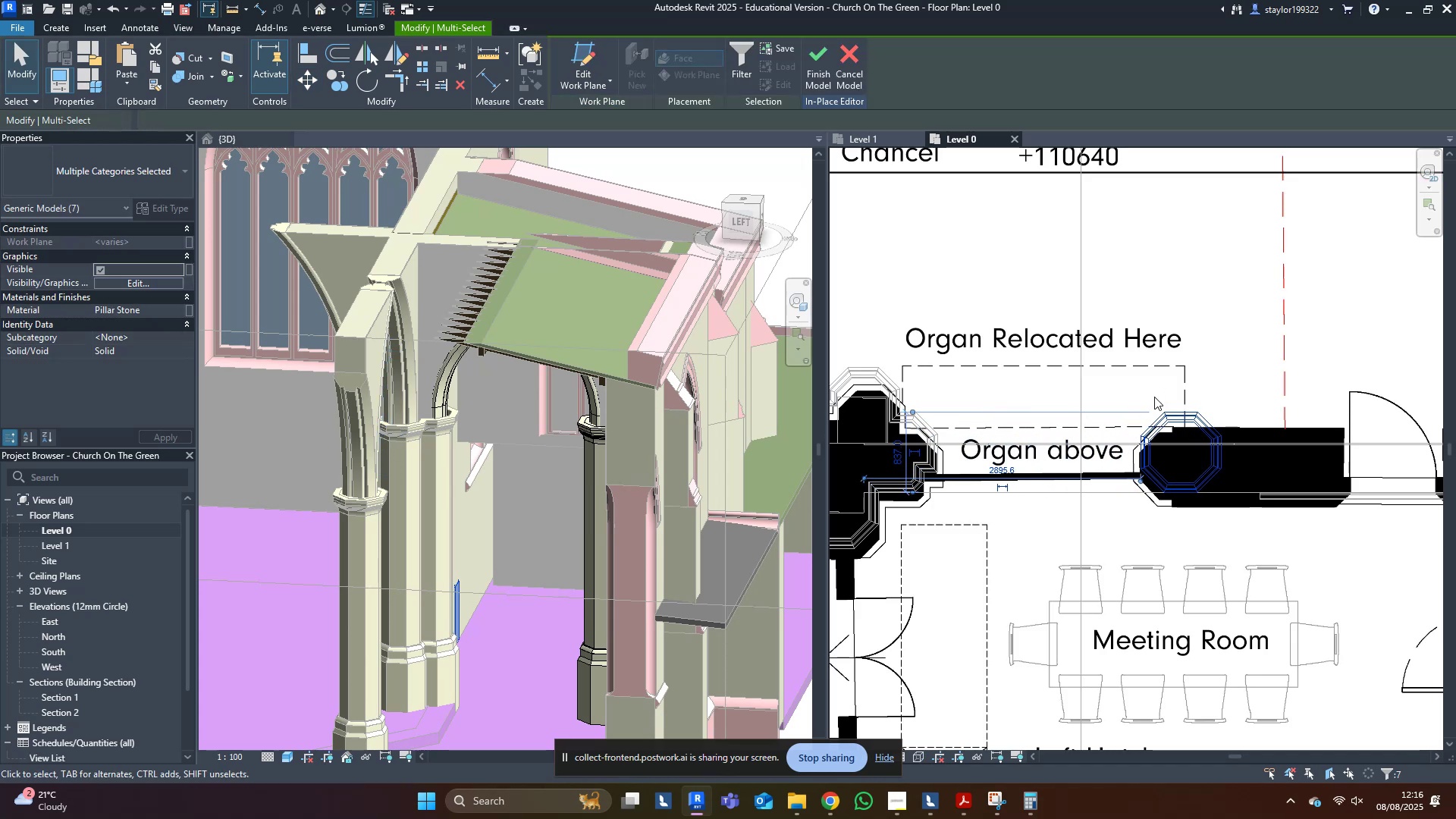 
key(ArrowLeft)
 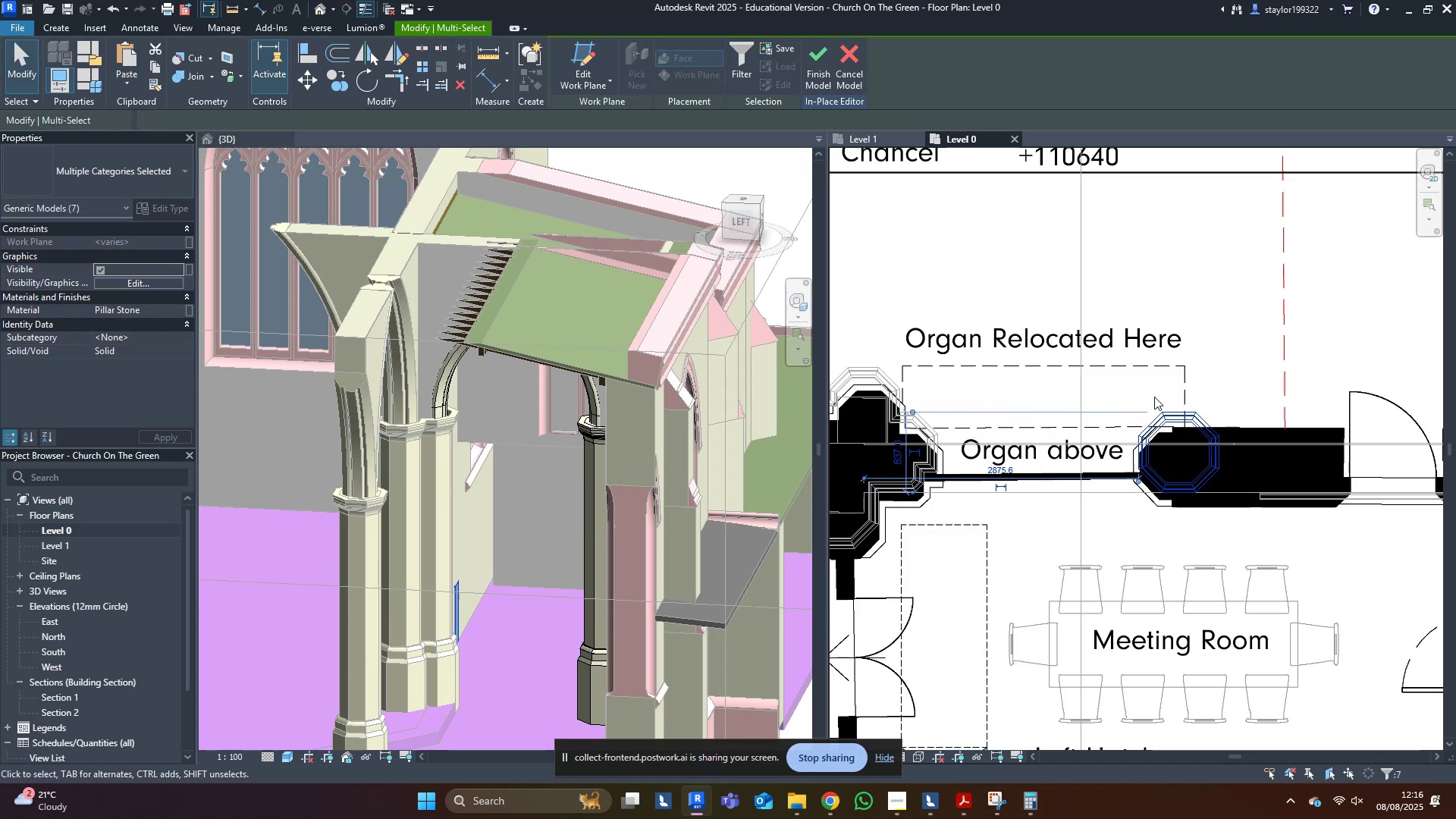 
key(ArrowLeft)
 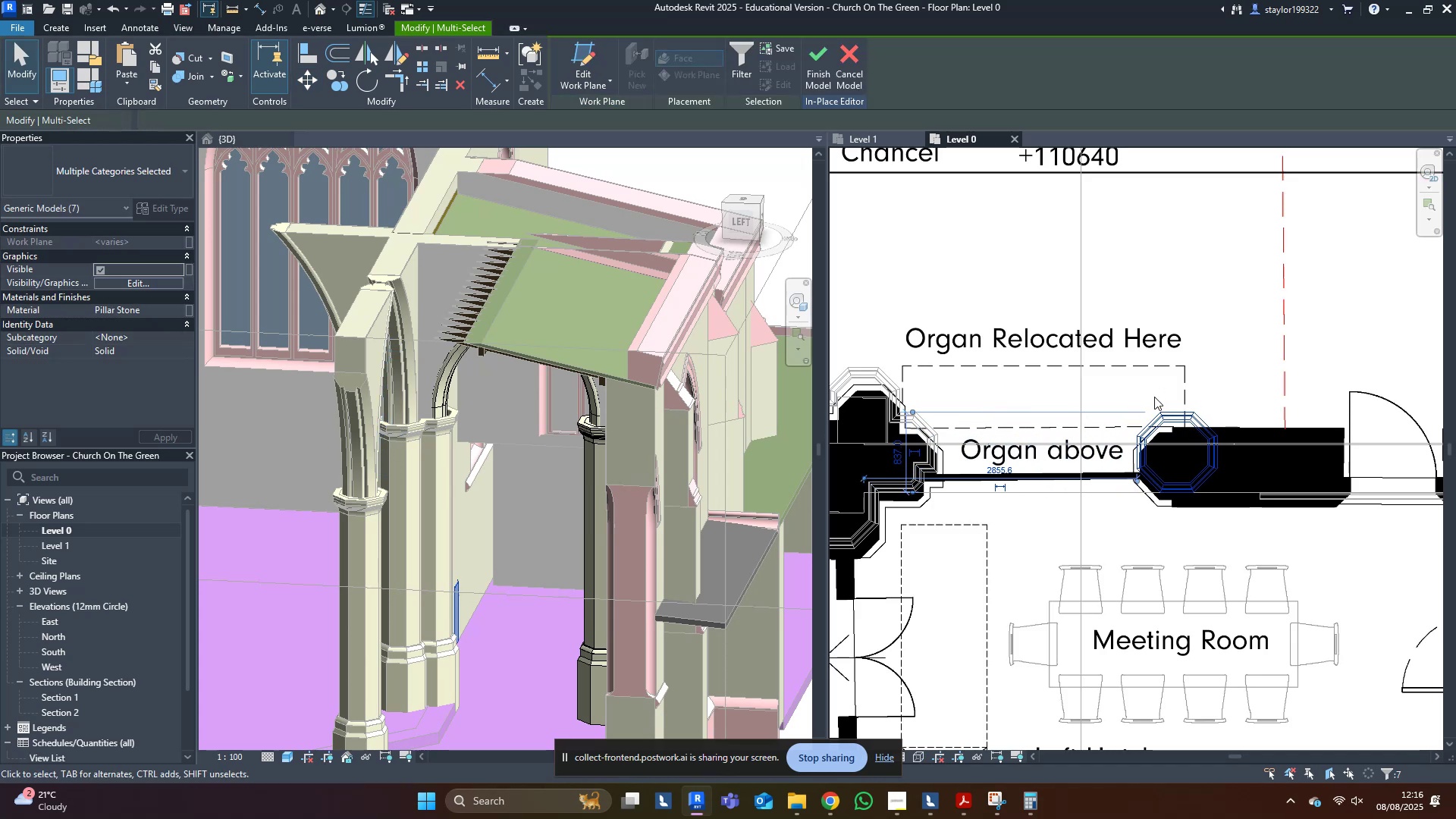 
key(ArrowLeft)
 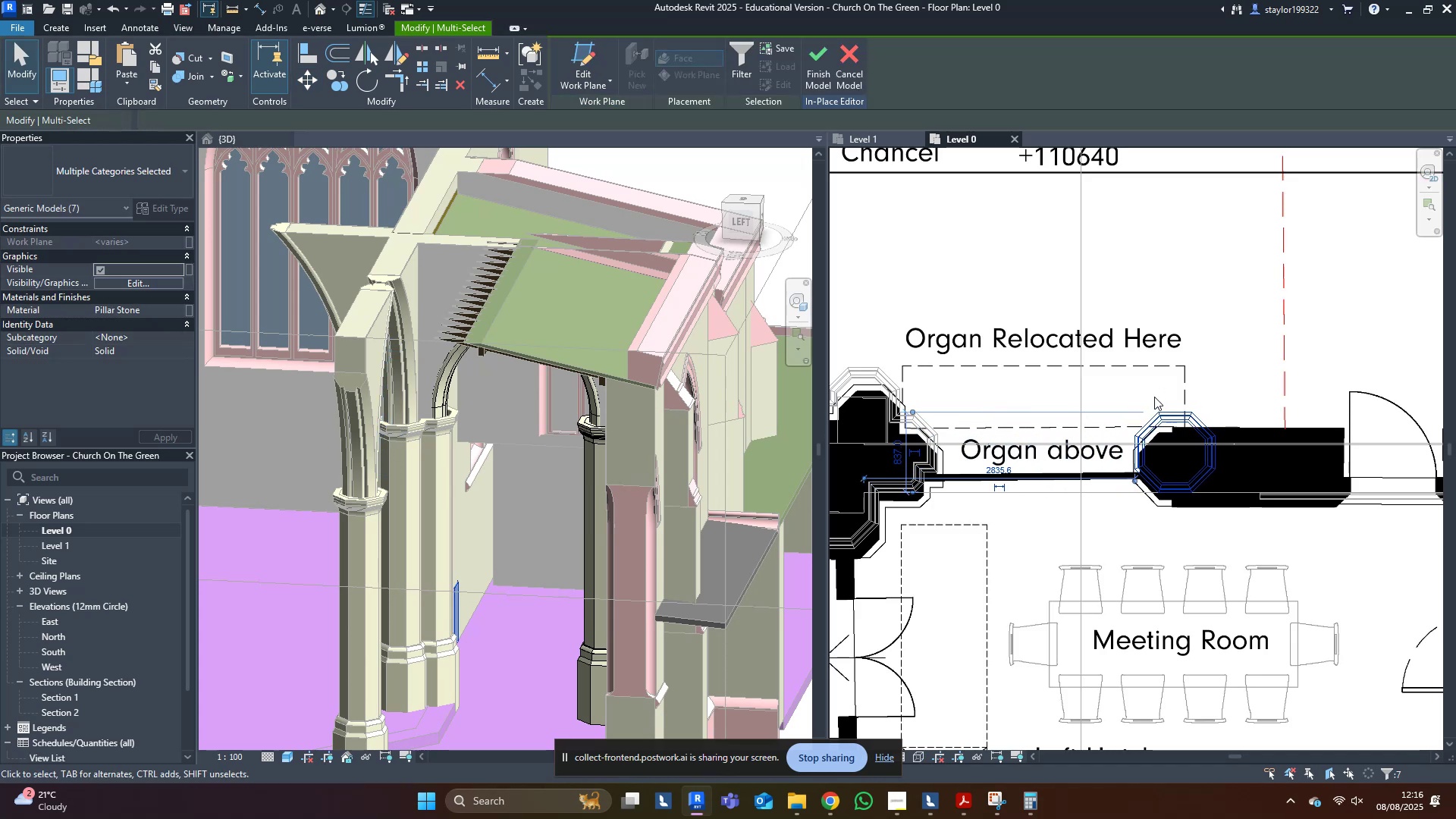 
key(ArrowLeft)
 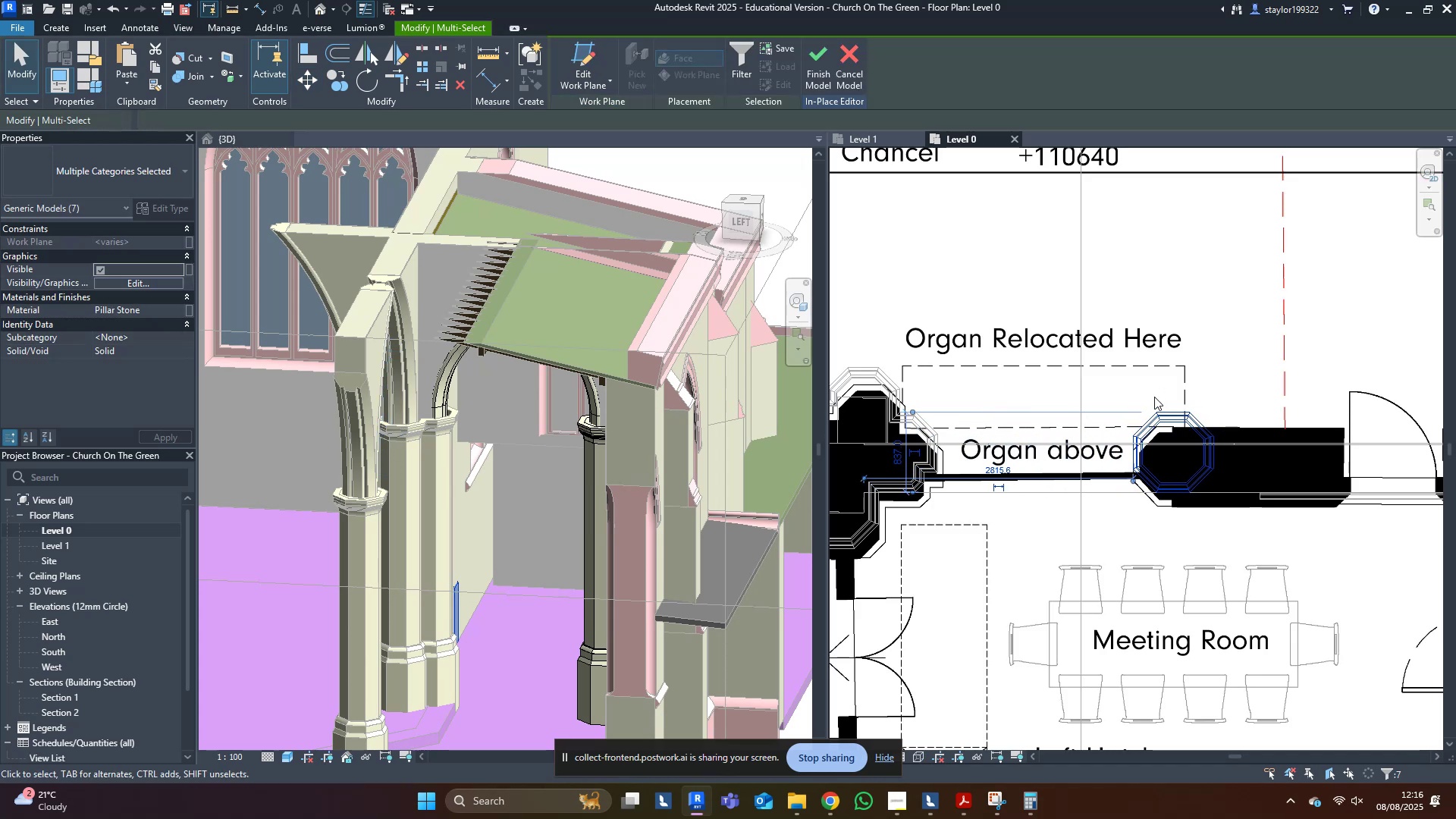 
type(sd)
 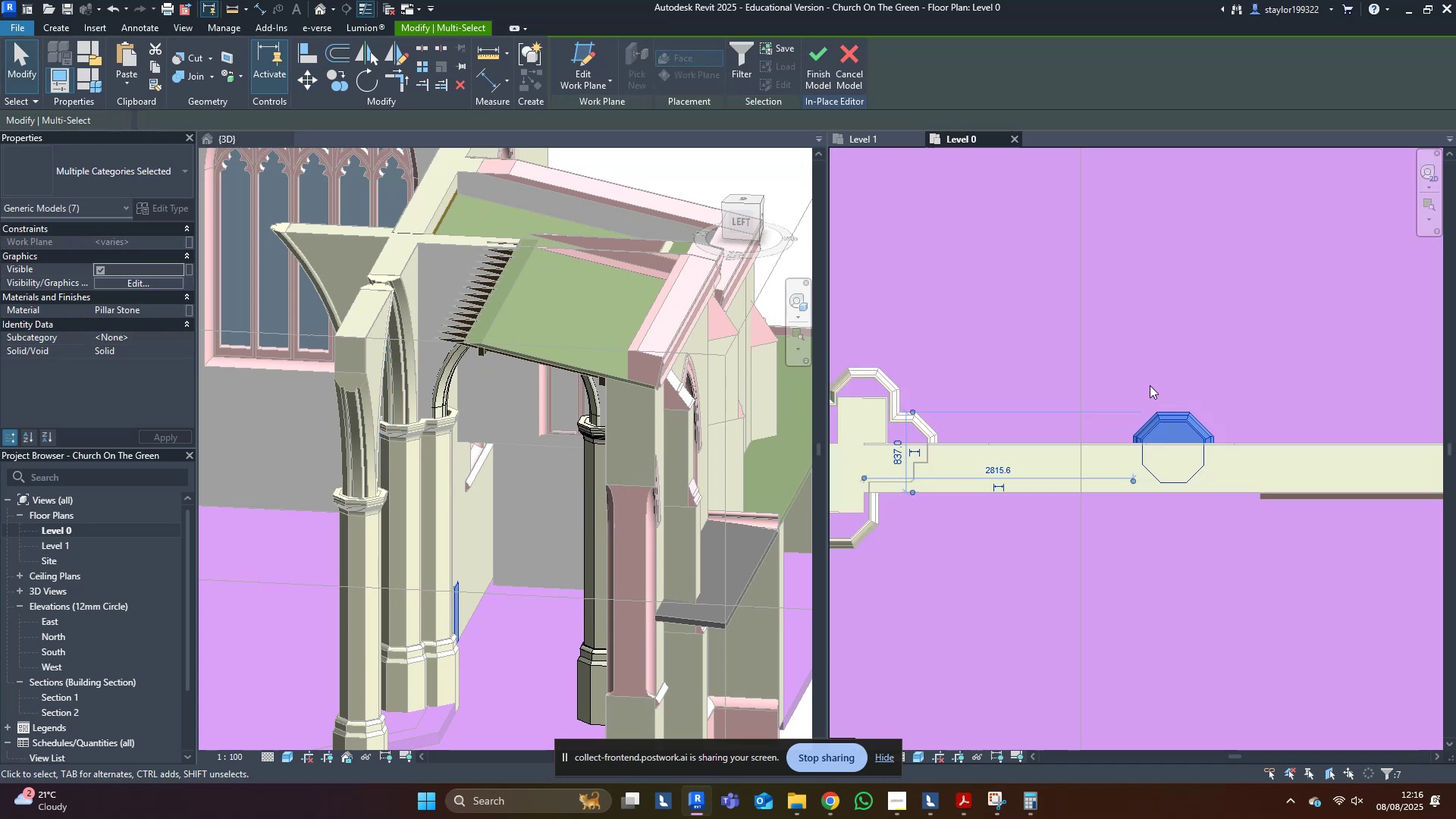 
scroll: coordinate [1142, 391], scroll_direction: down, amount: 6.0
 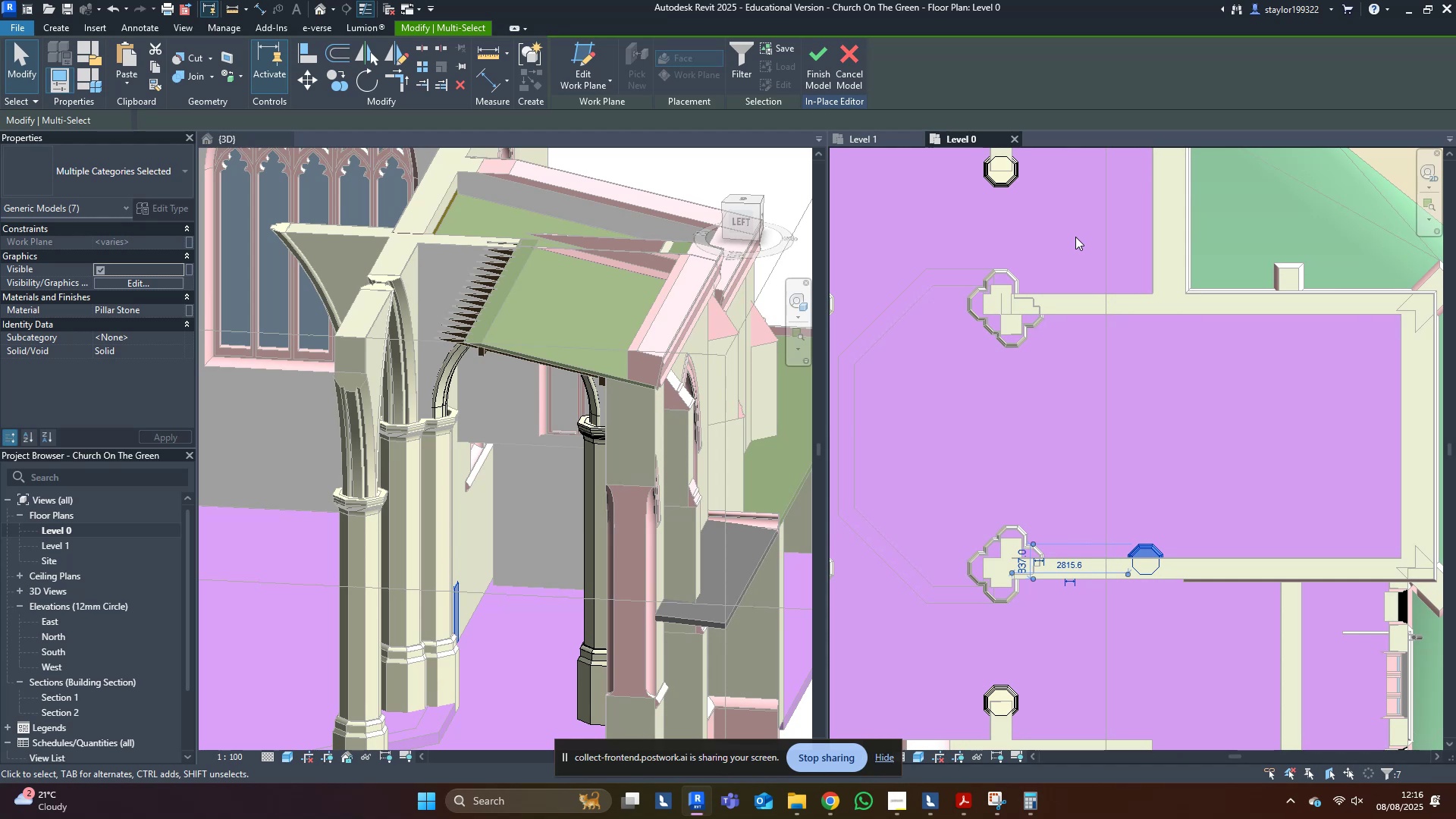 
type(wfsd)
 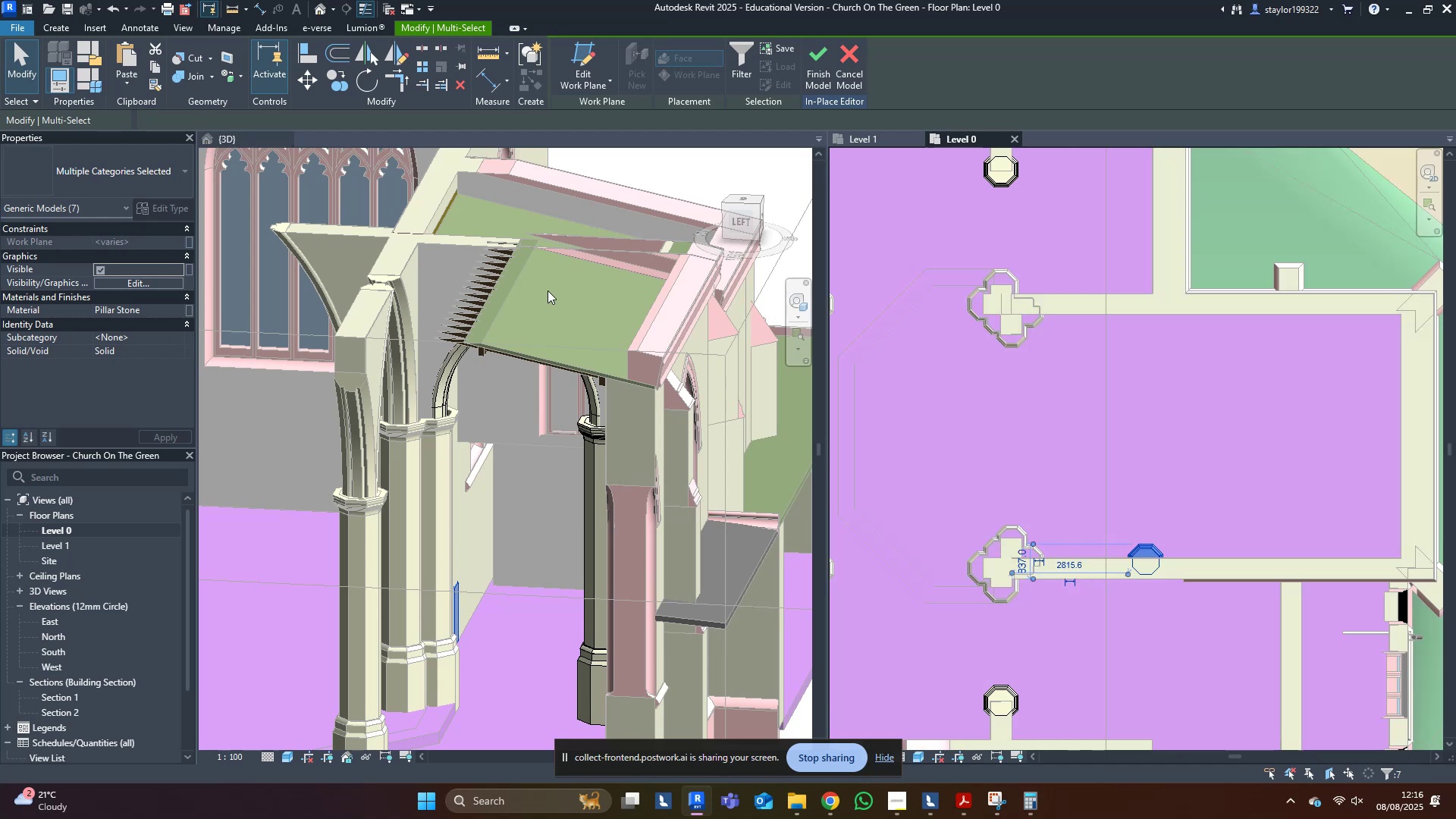 
scroll: coordinate [541, 297], scroll_direction: down, amount: 3.0
 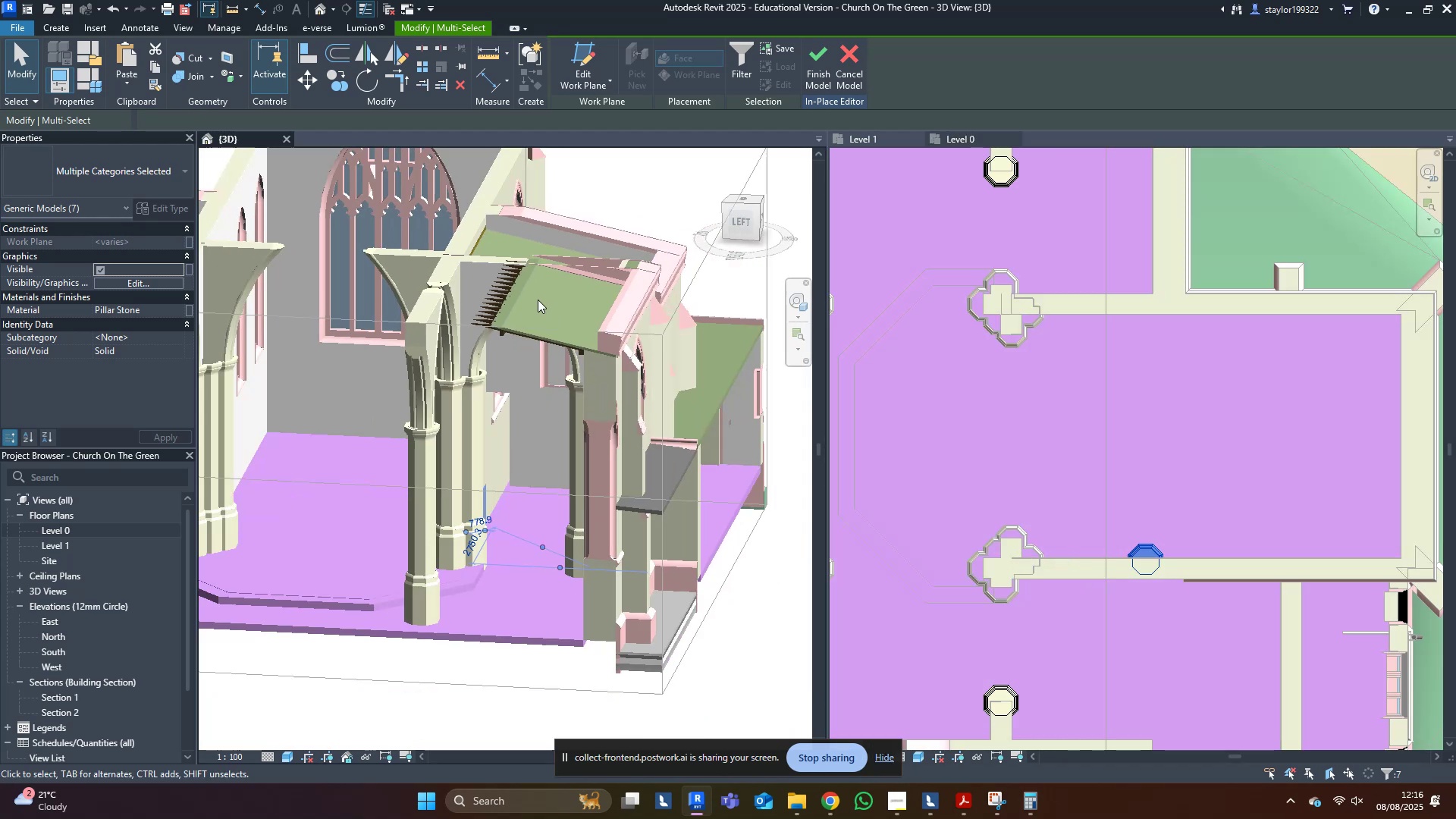 
hold_key(key=ShiftLeft, duration=1.07)
 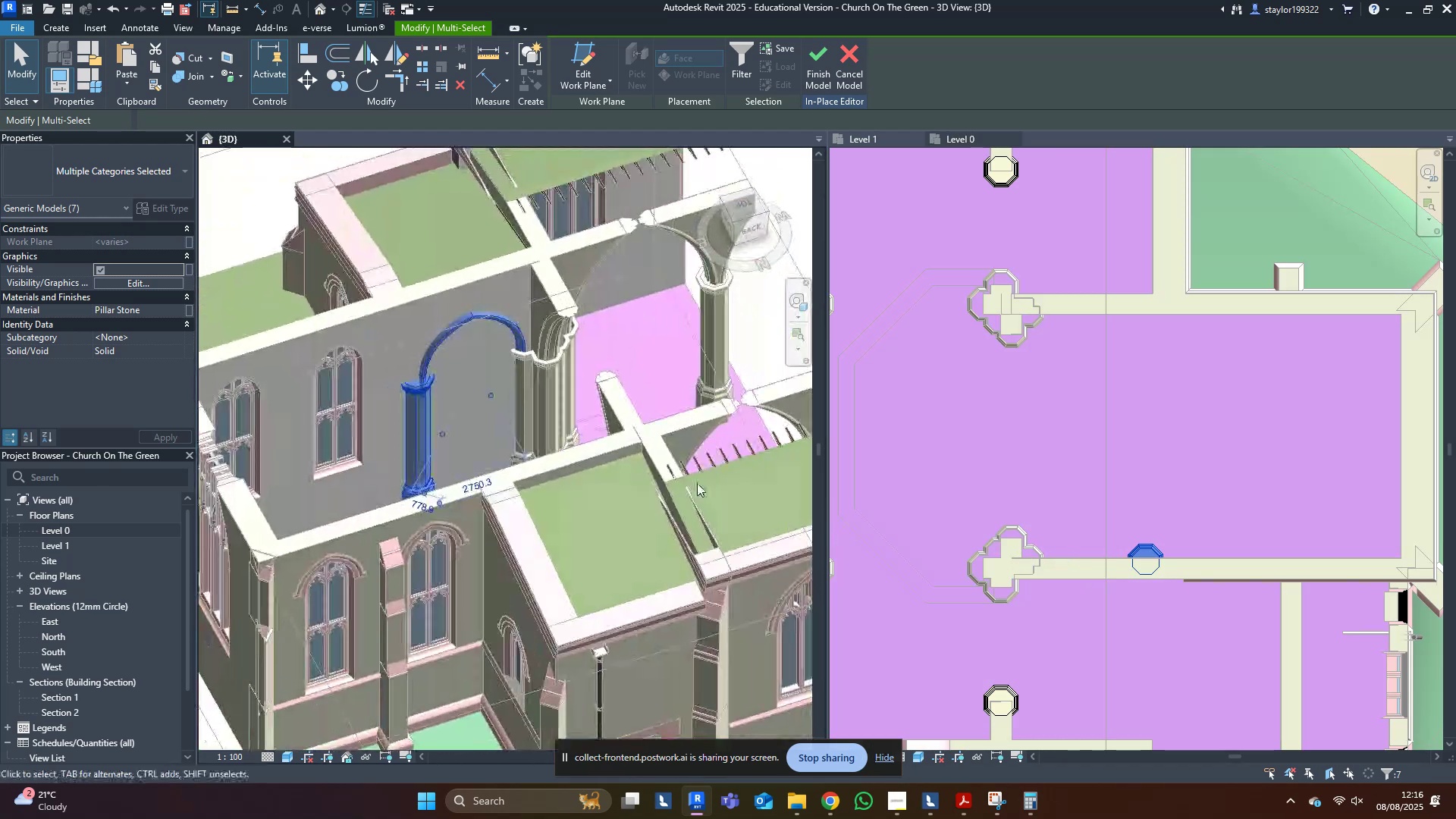 
scroll: coordinate [425, 378], scroll_direction: up, amount: 4.0
 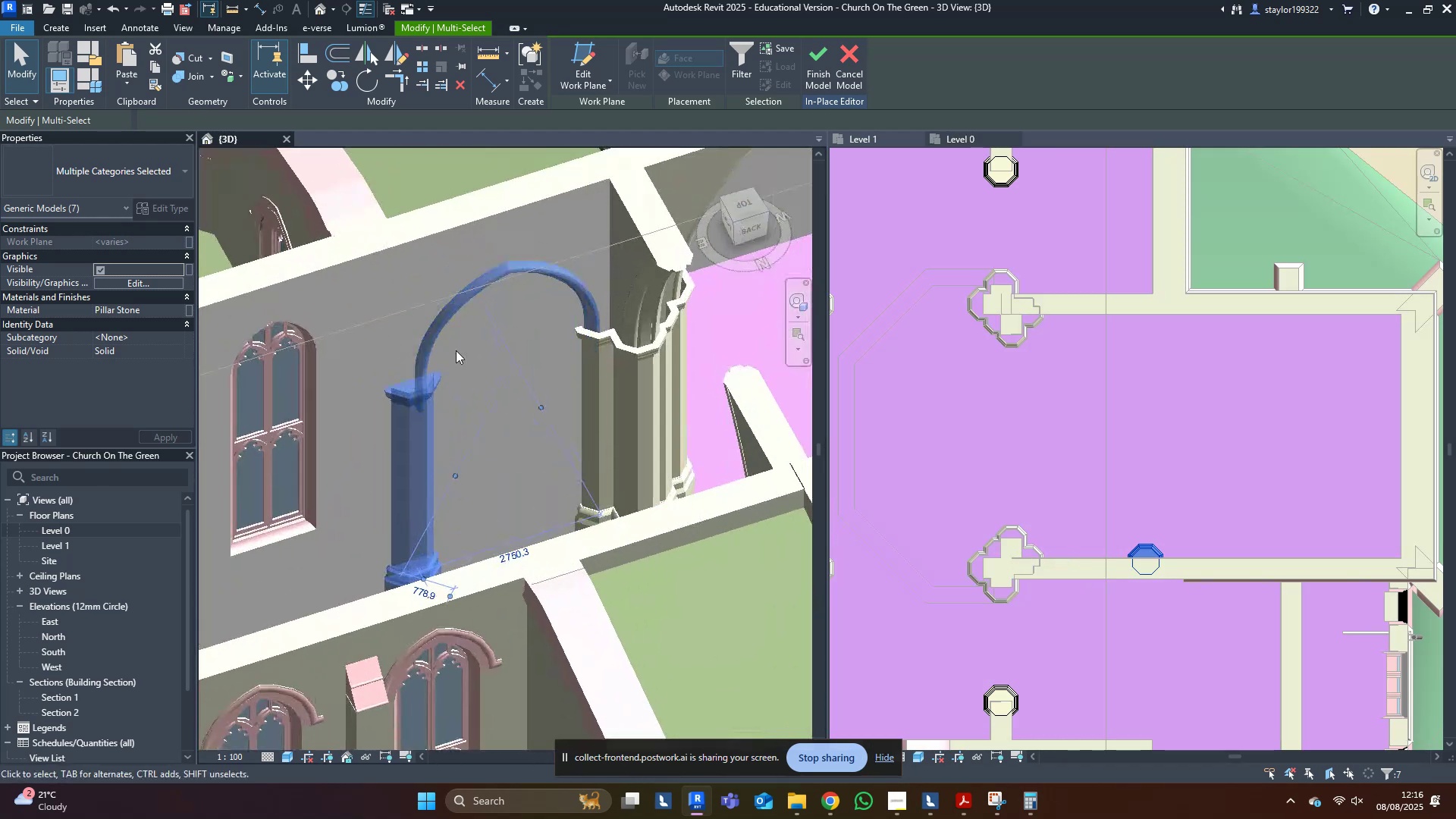 
hold_key(key=ShiftLeft, duration=0.43)
 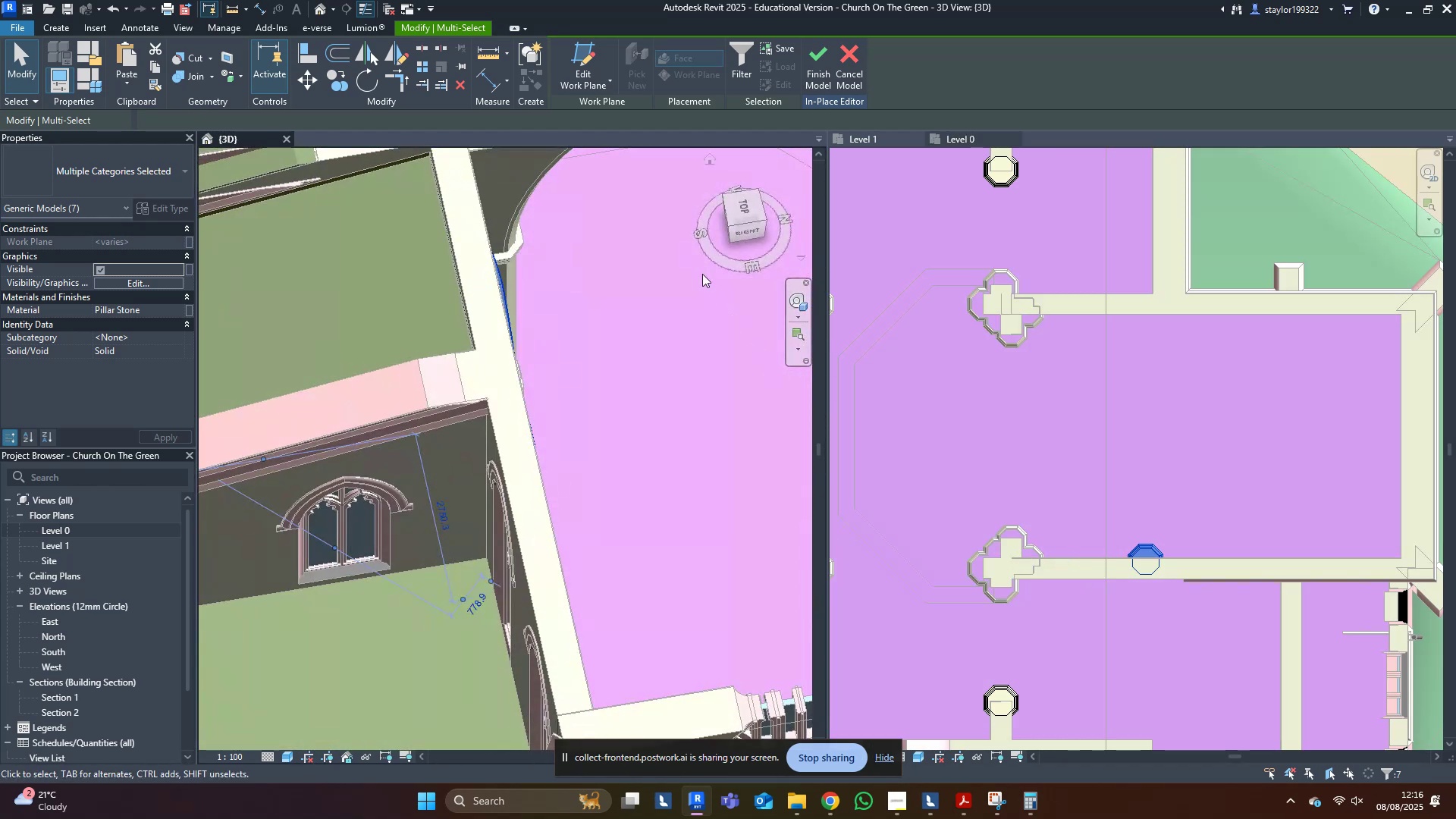 
key(Shift+ShiftLeft)
 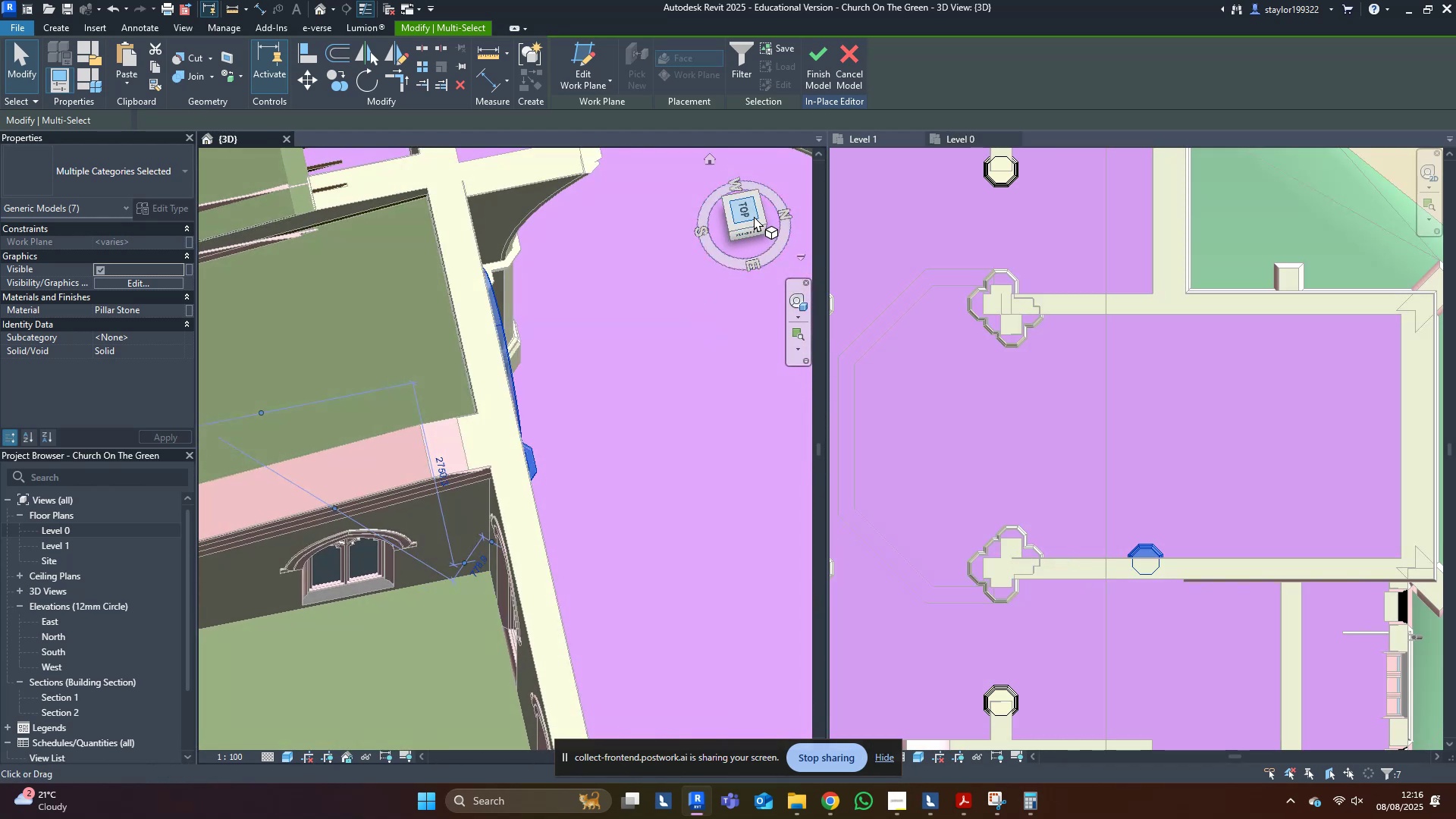 
left_click([745, 209])
 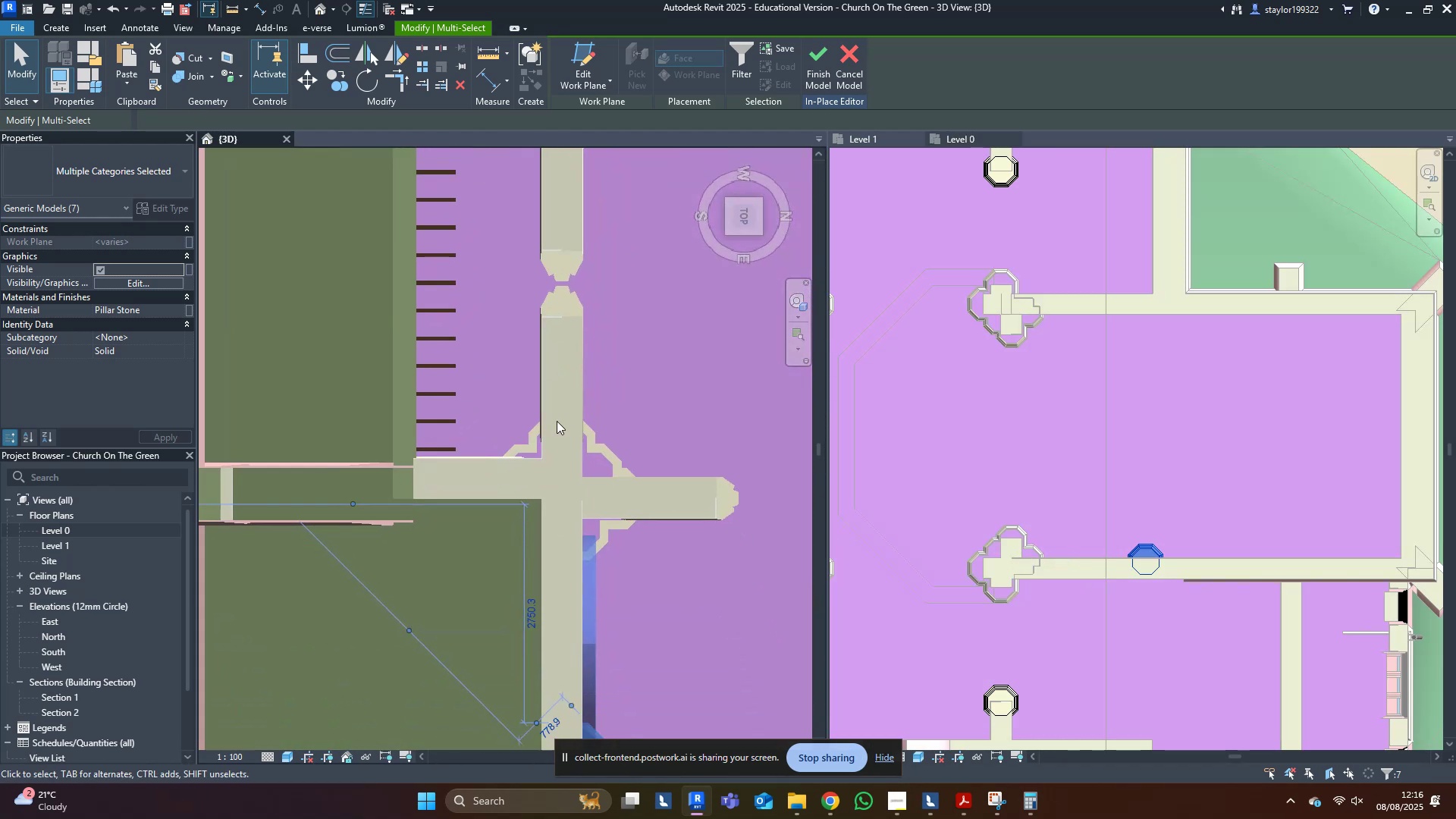 
scroll: coordinate [616, 429], scroll_direction: up, amount: 7.0
 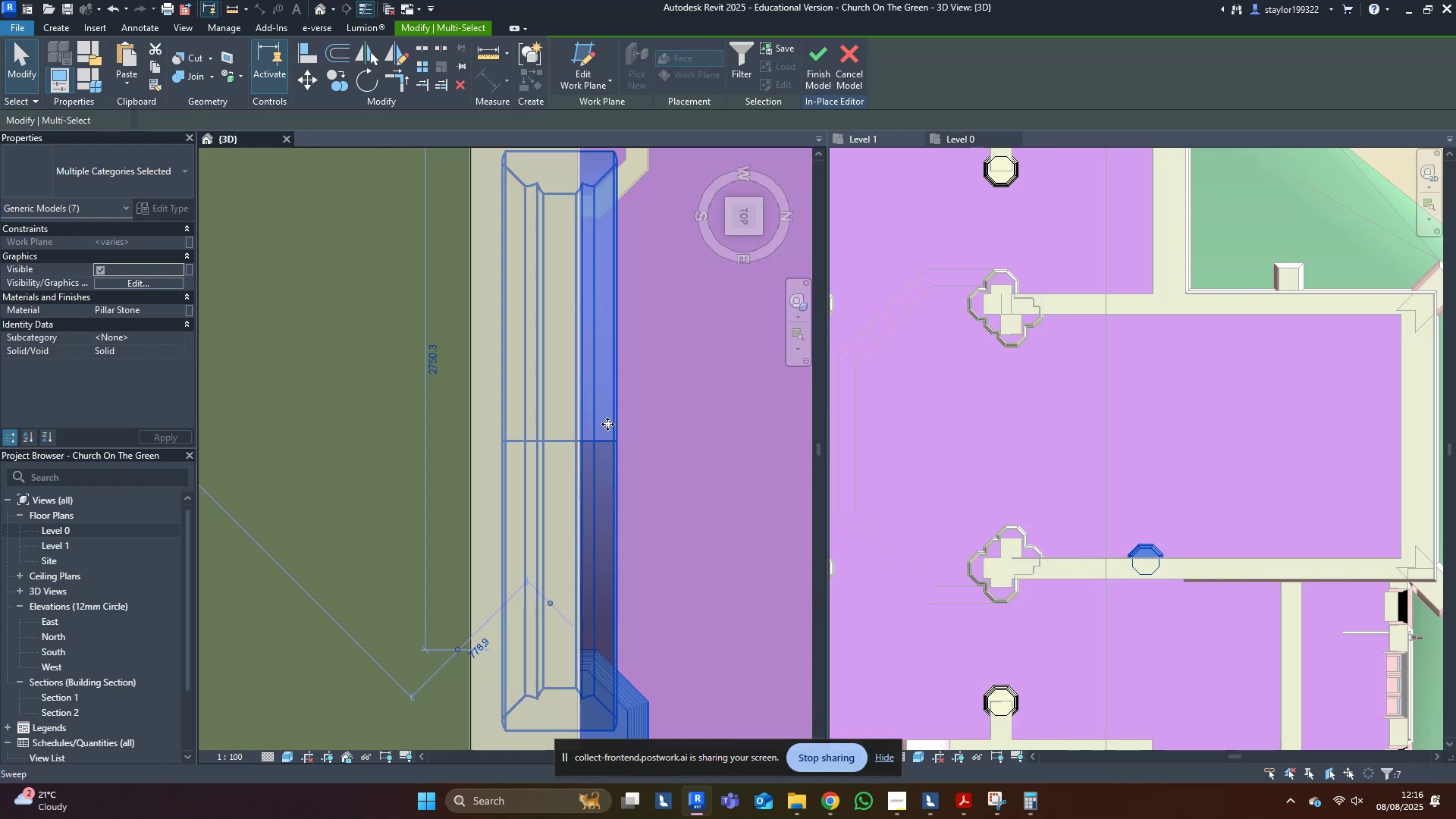 
type(wfsd)
 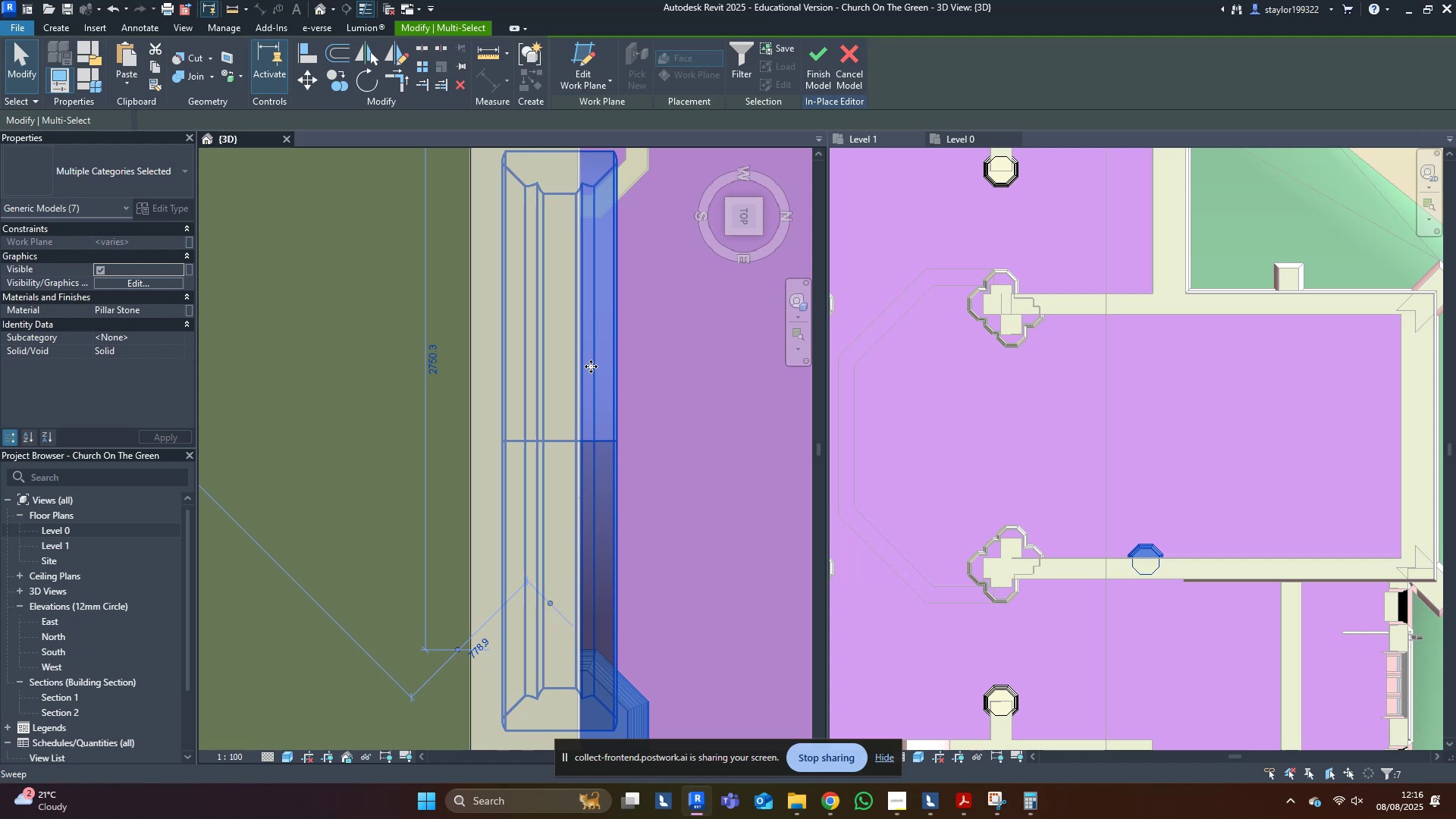 
key(Shift+ArrowLeft)
 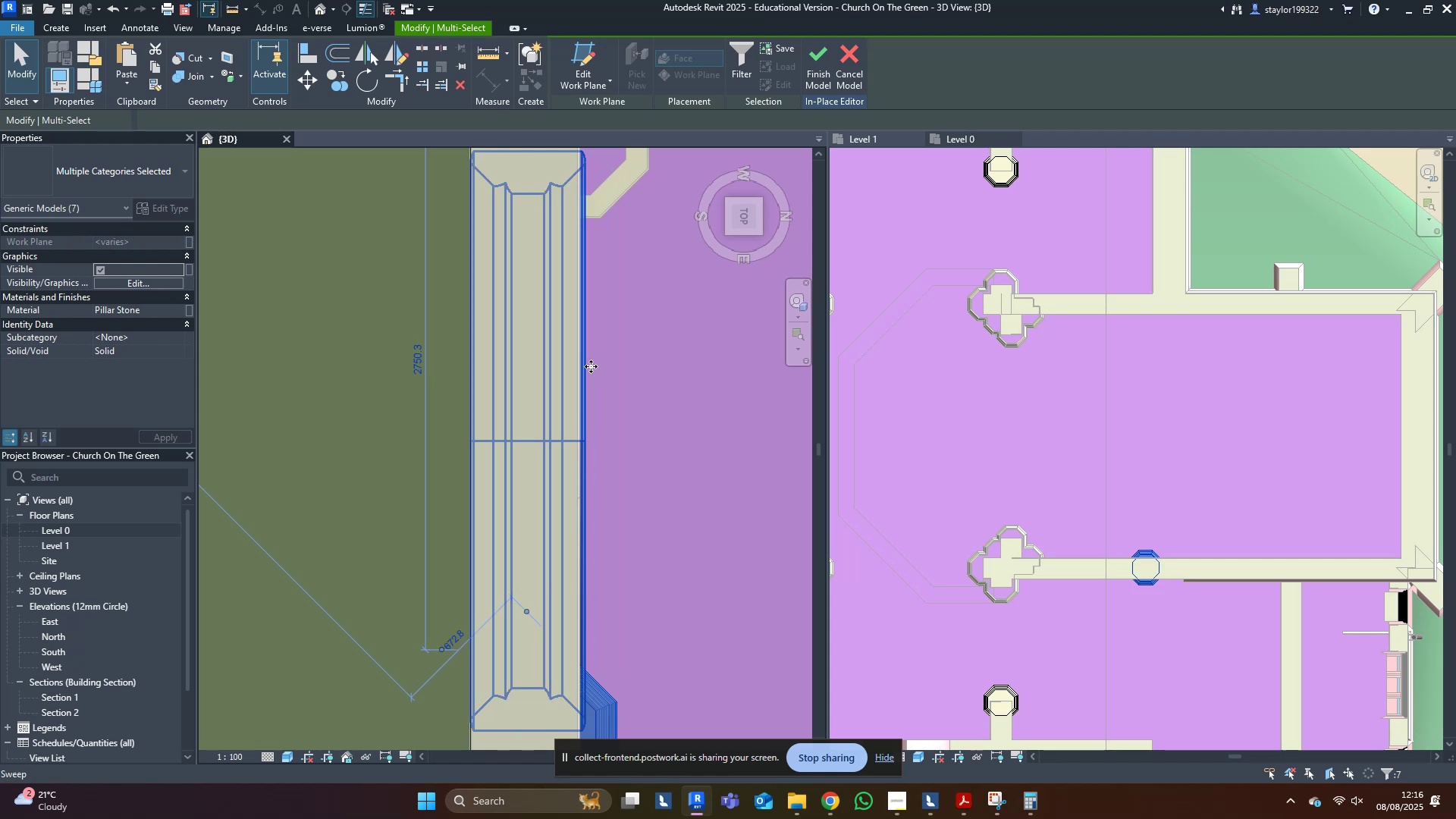 
key(ArrowLeft)
 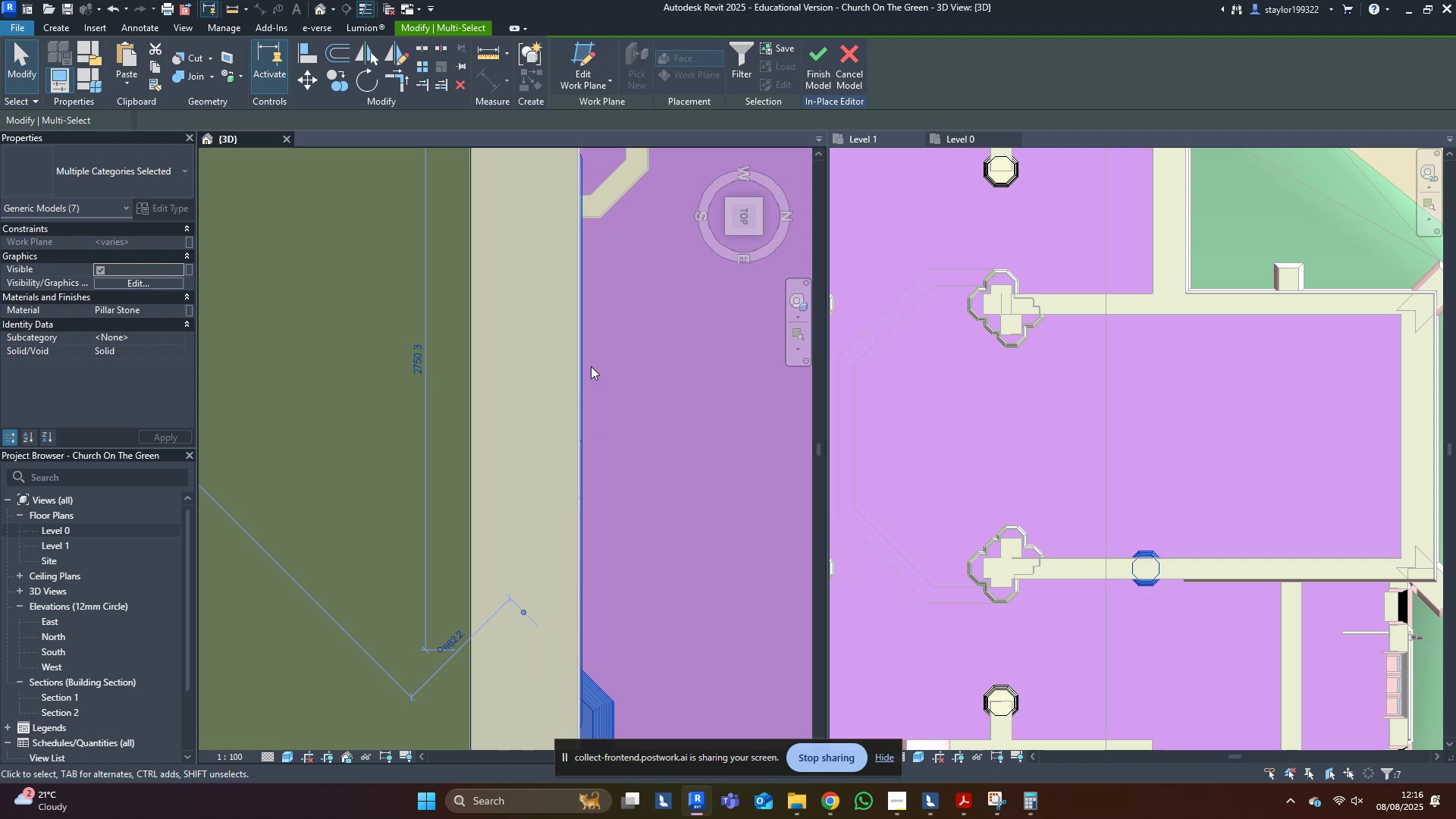 
key(ArrowLeft)
 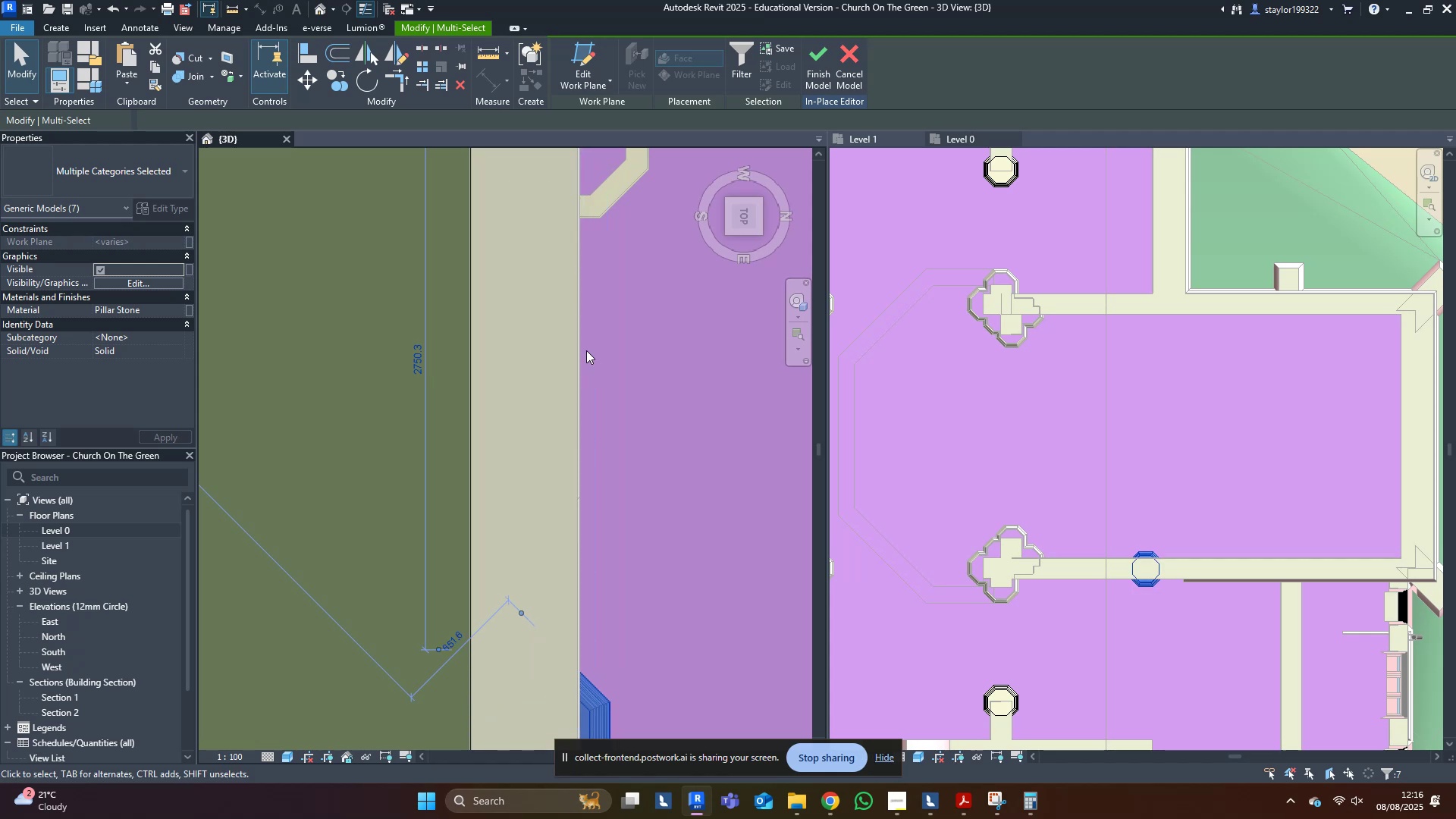 
type(sd)
 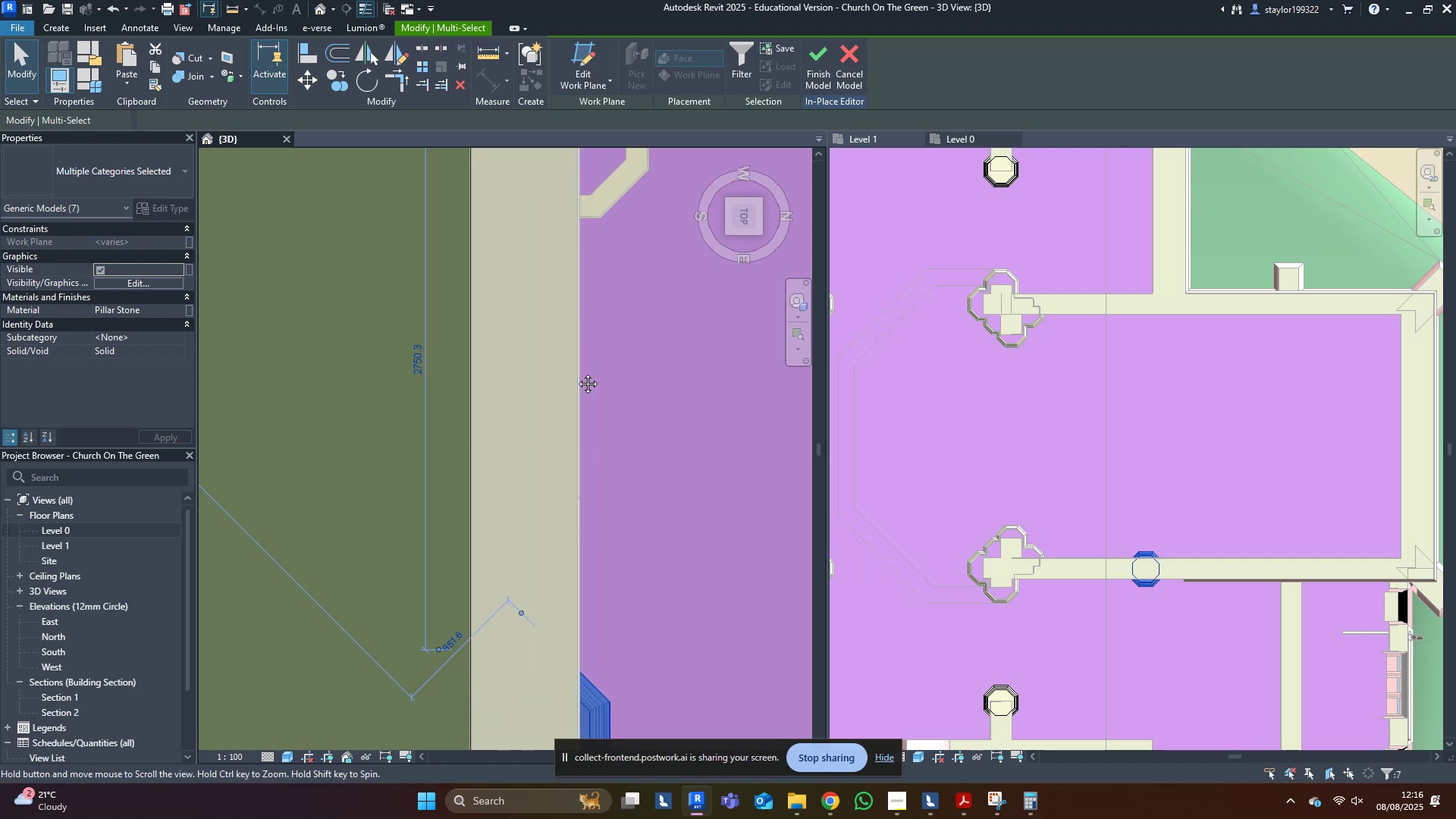 
scroll: coordinate [577, 375], scroll_direction: down, amount: 4.0
 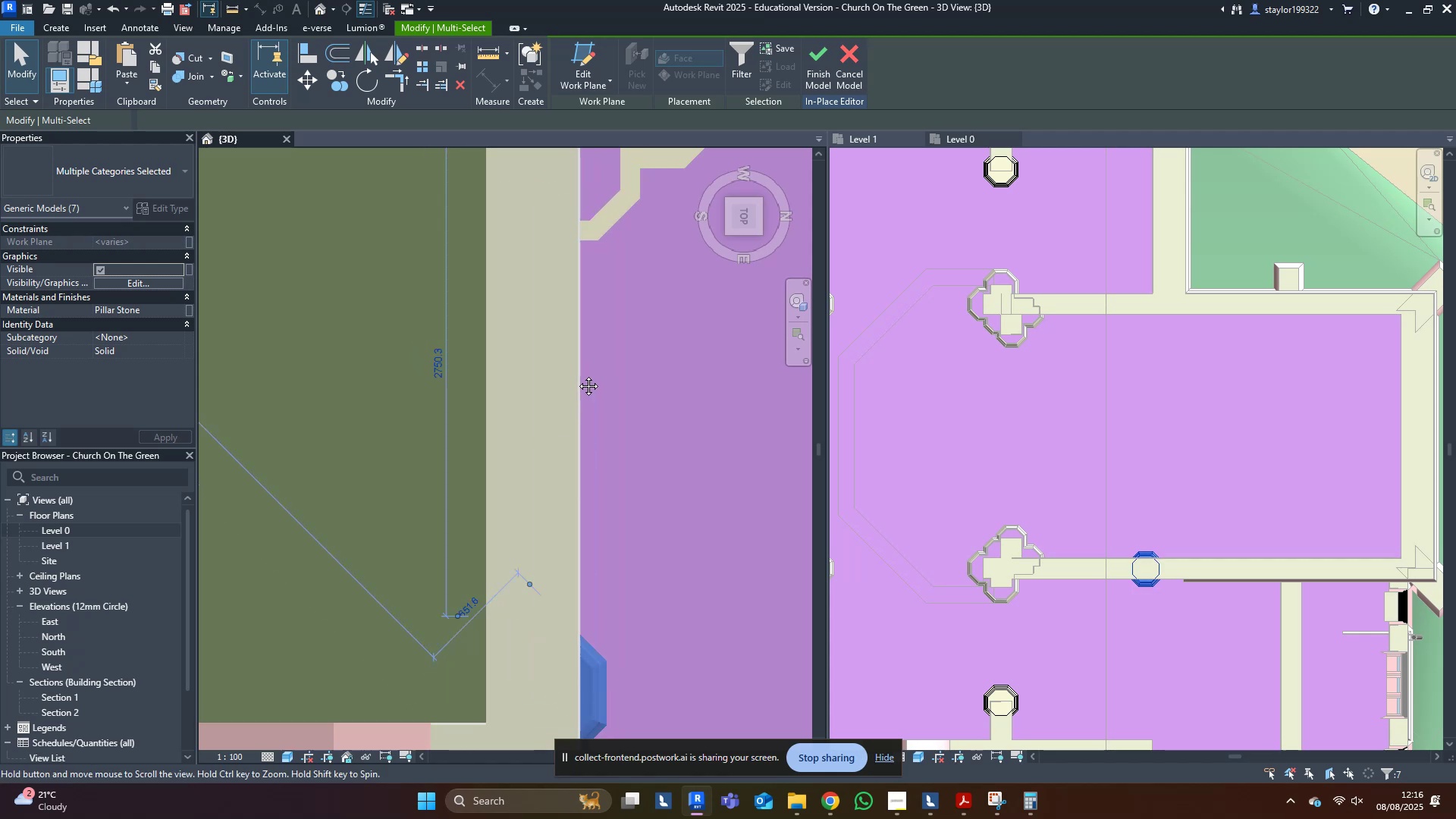 
hold_key(key=ShiftLeft, duration=0.46)
 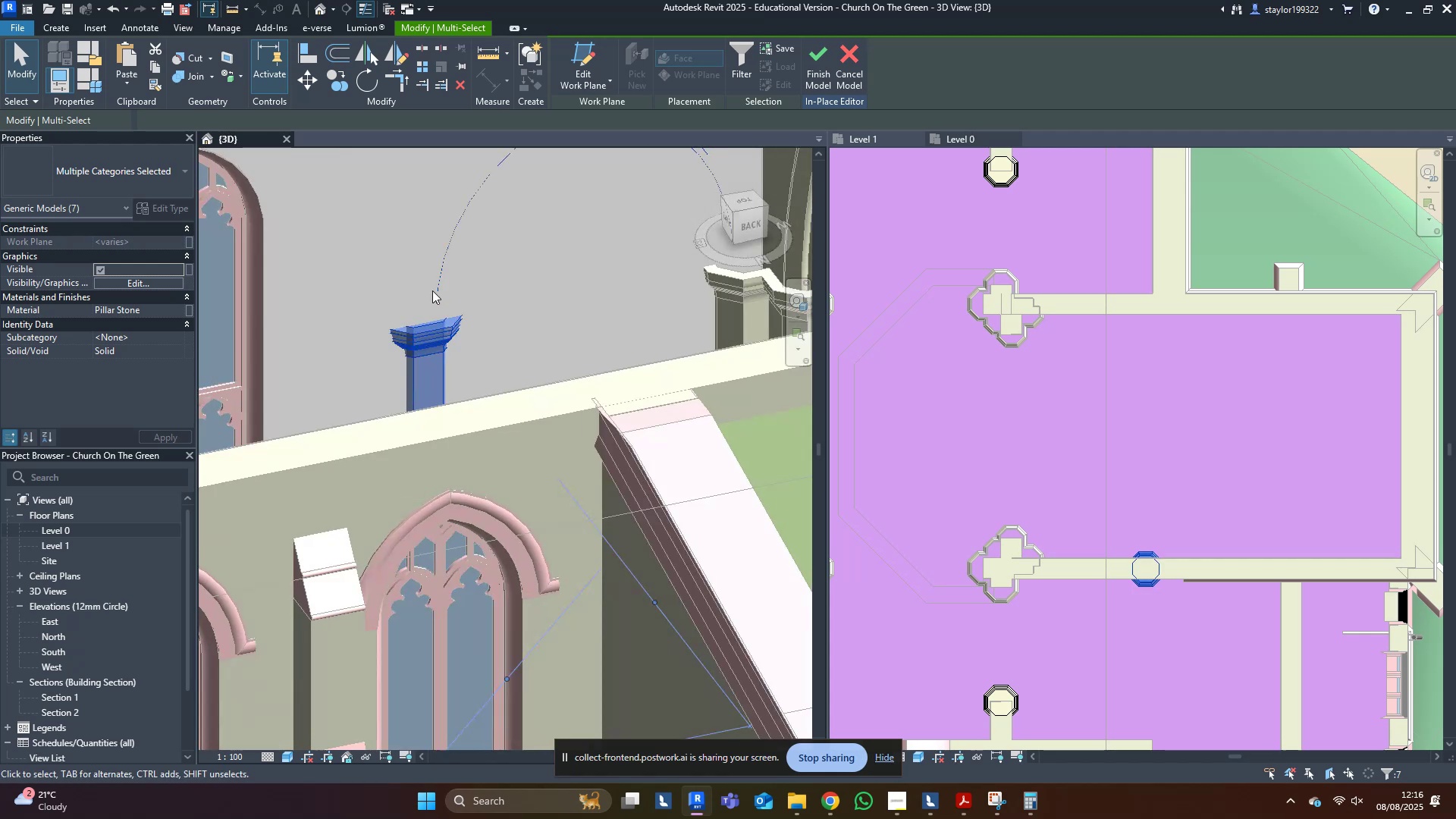 
scroll: coordinate [482, 302], scroll_direction: down, amount: 8.0
 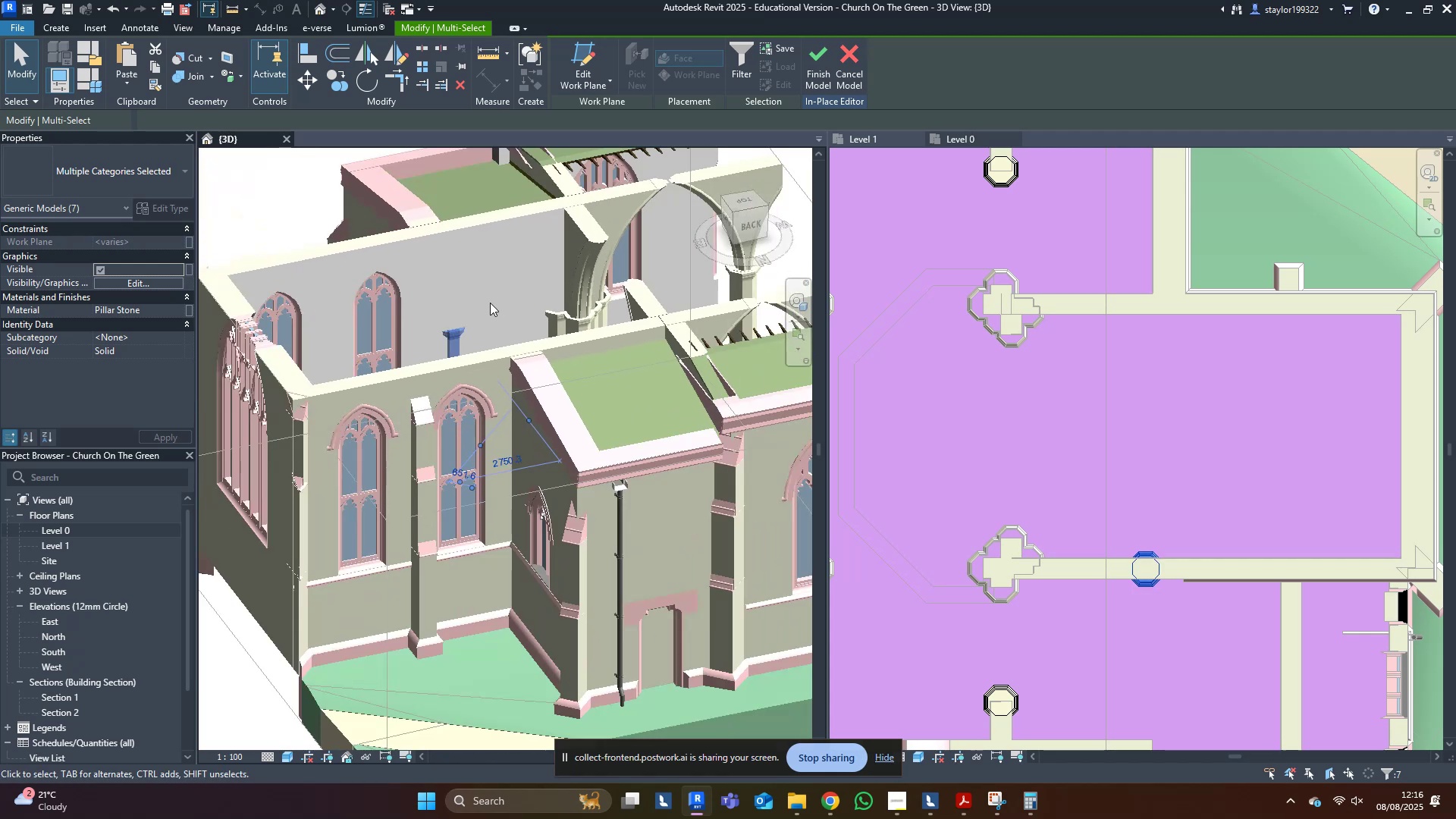 
hold_key(key=ShiftLeft, duration=0.36)
 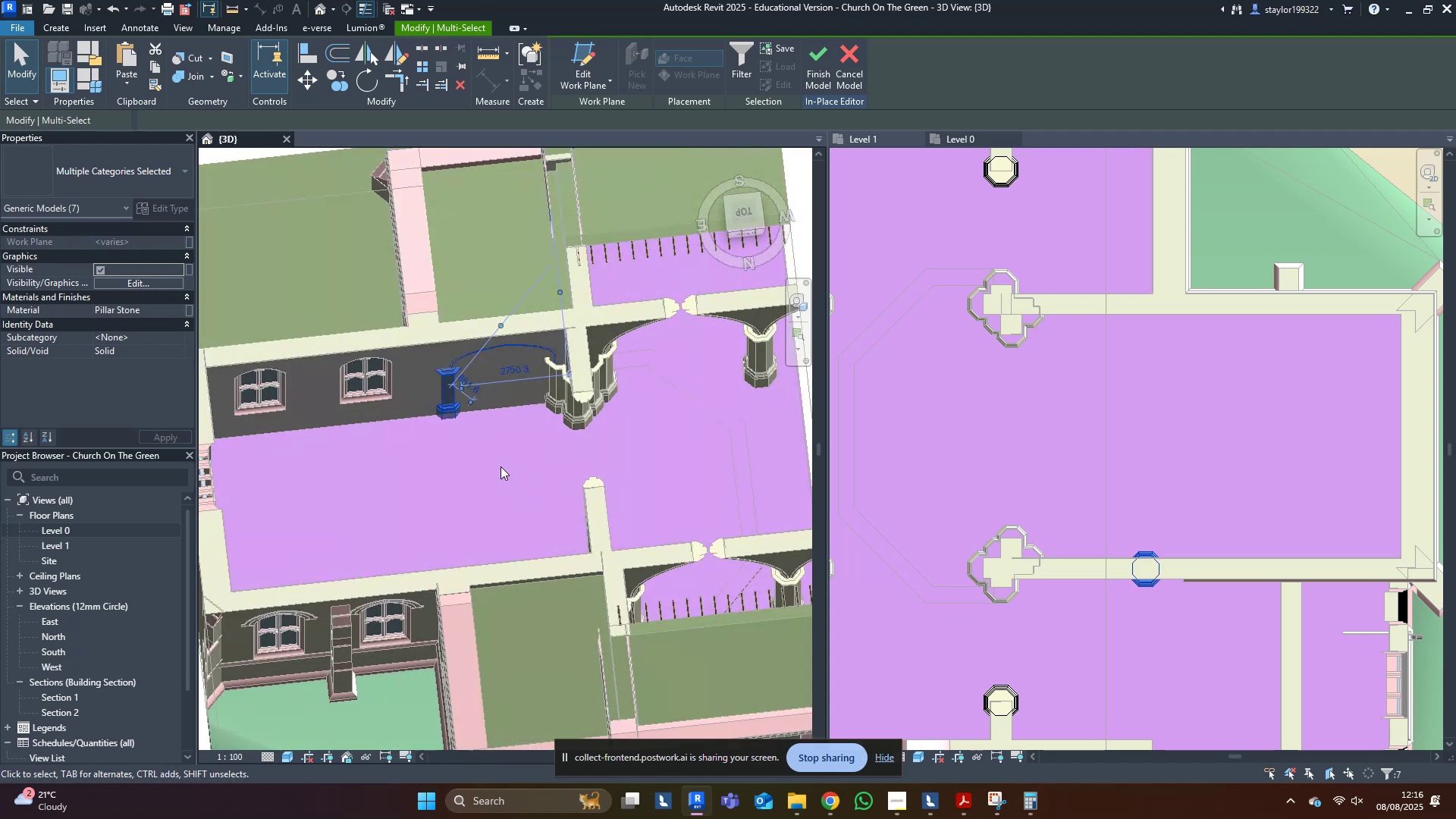 
hold_key(key=ShiftLeft, duration=0.46)
 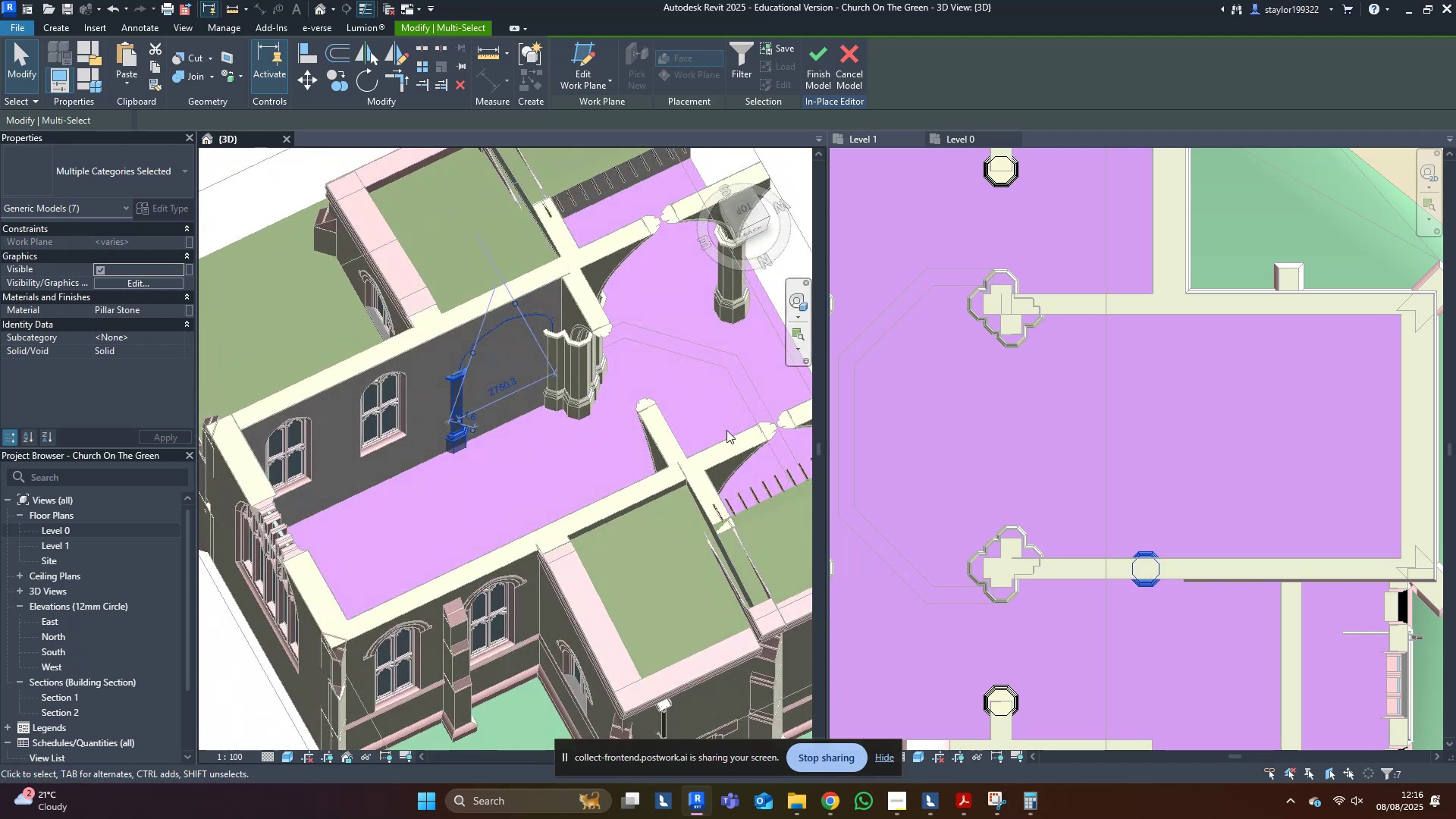 
key(Shift+ShiftLeft)
 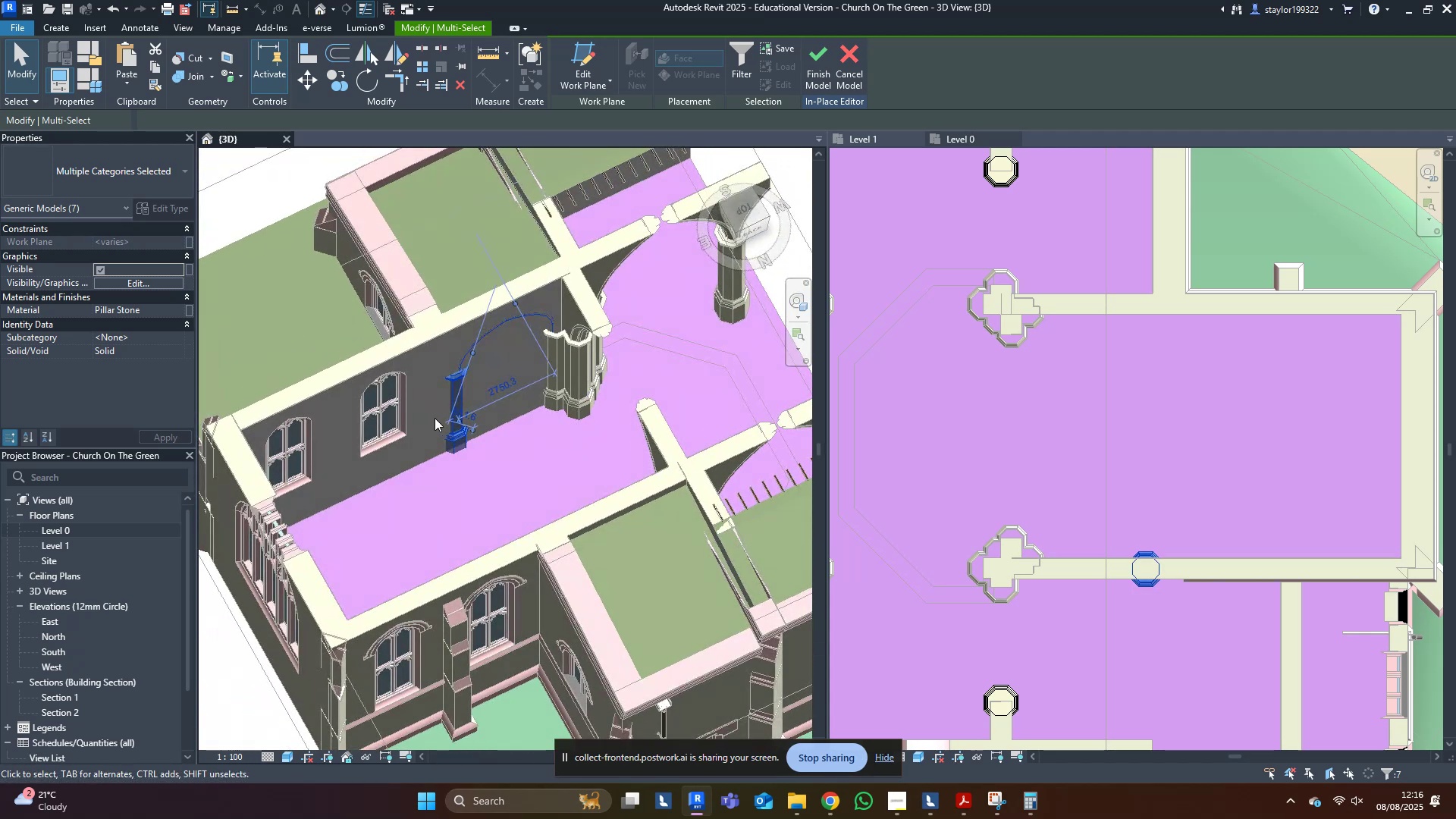 
hold_key(key=ShiftLeft, duration=0.31)
 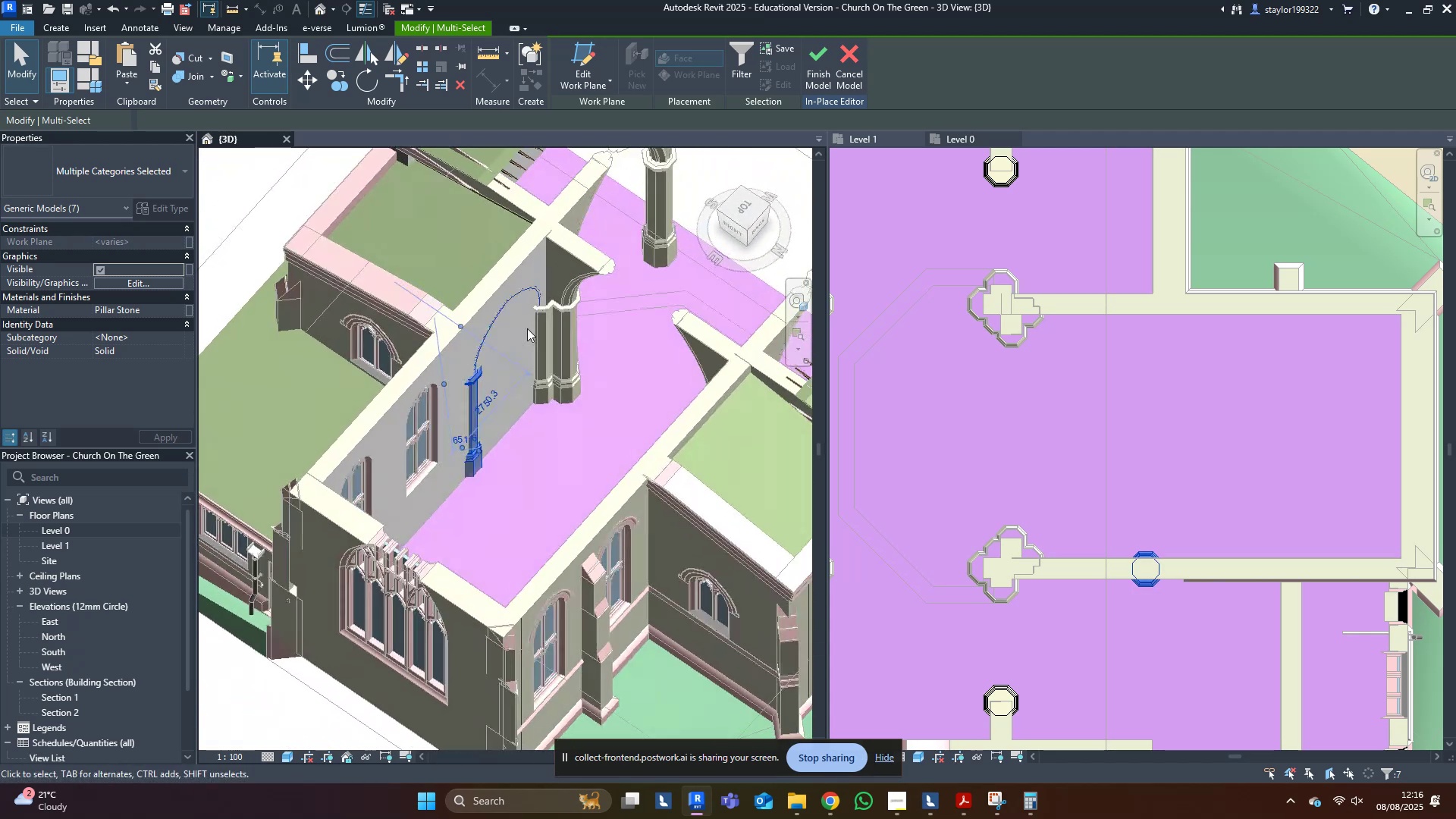 
scroll: coordinate [572, 372], scroll_direction: up, amount: 9.0
 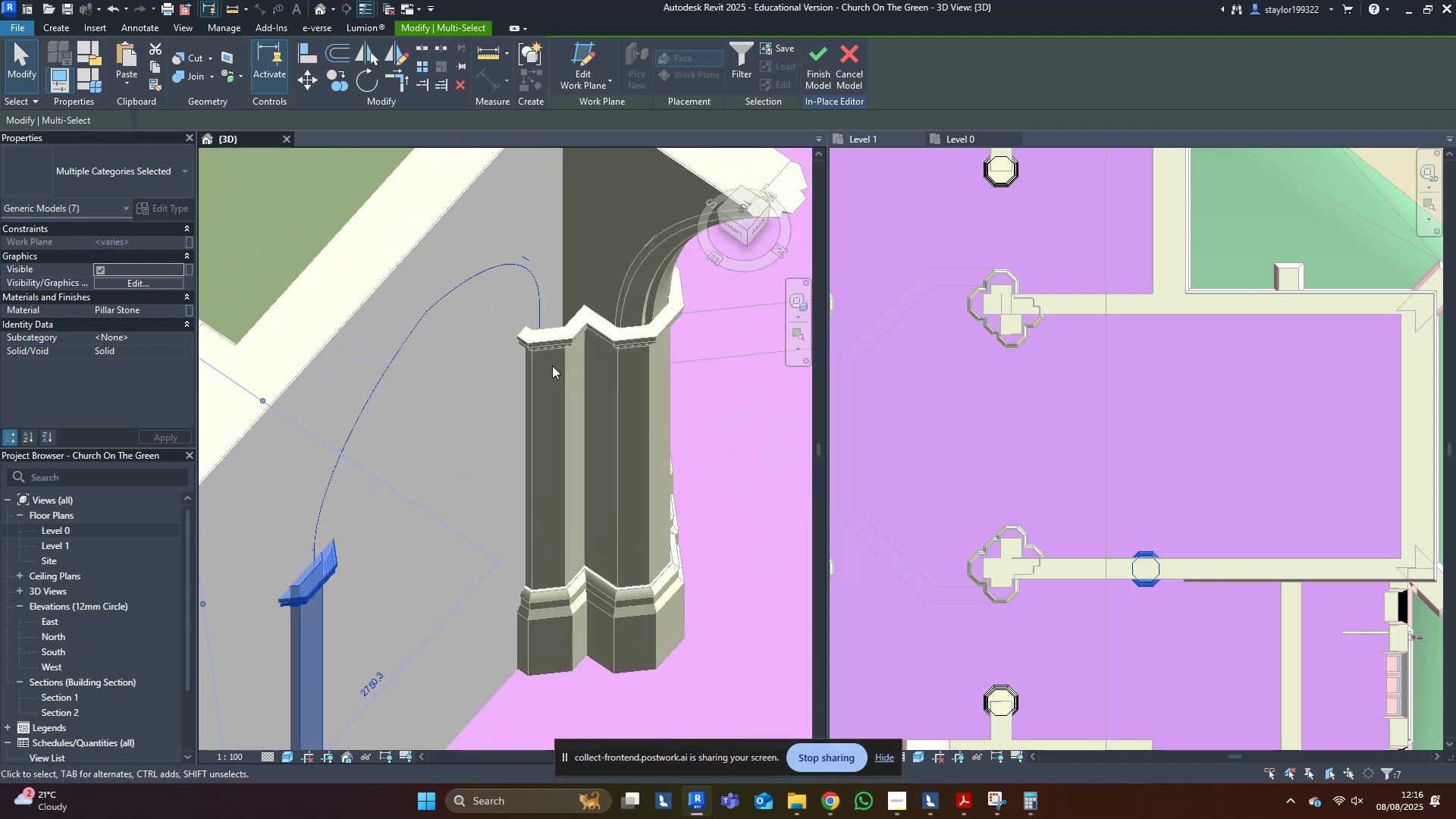 
scroll: coordinate [541, 384], scroll_direction: down, amount: 3.0
 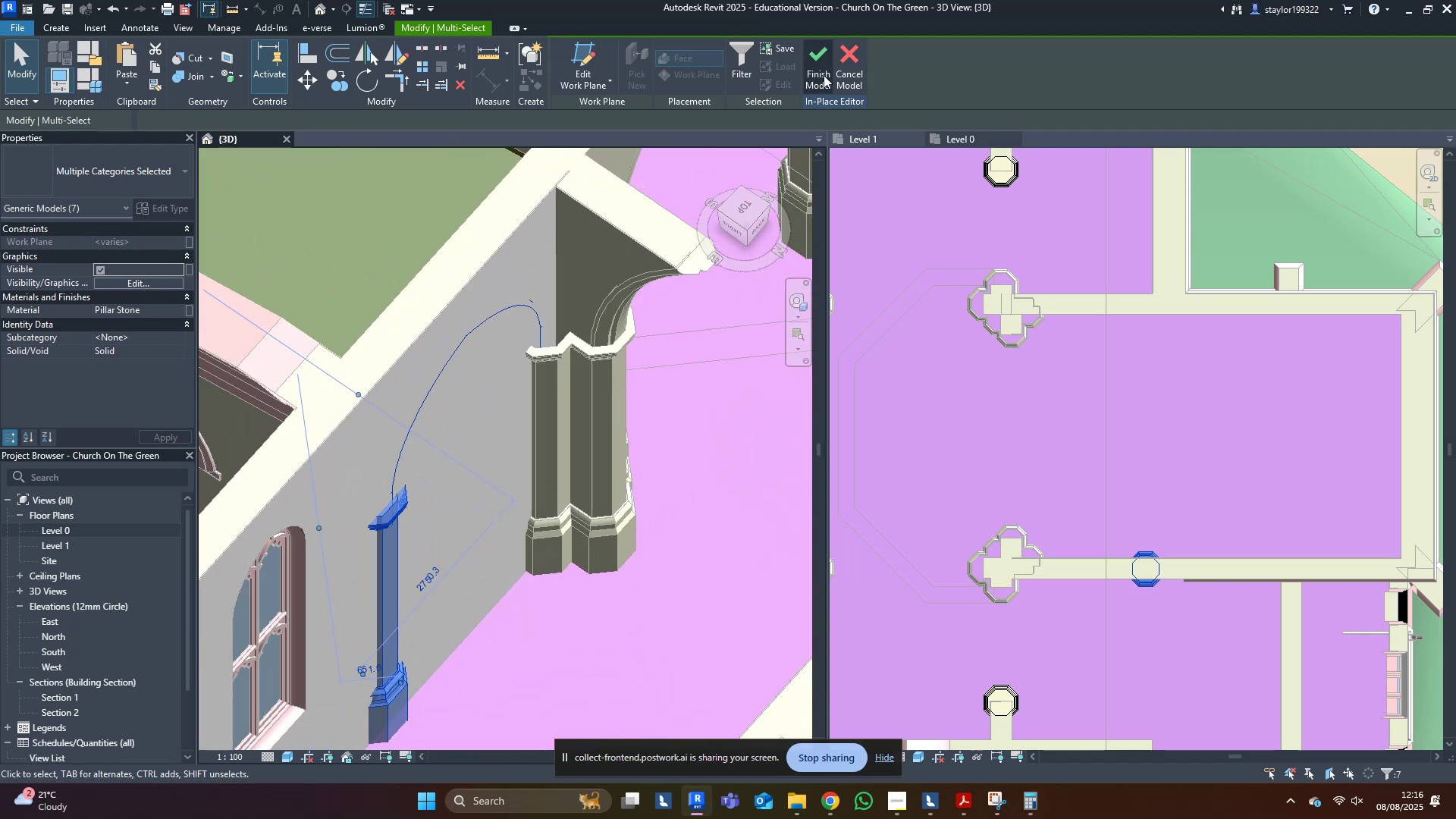 
left_click([820, 66])
 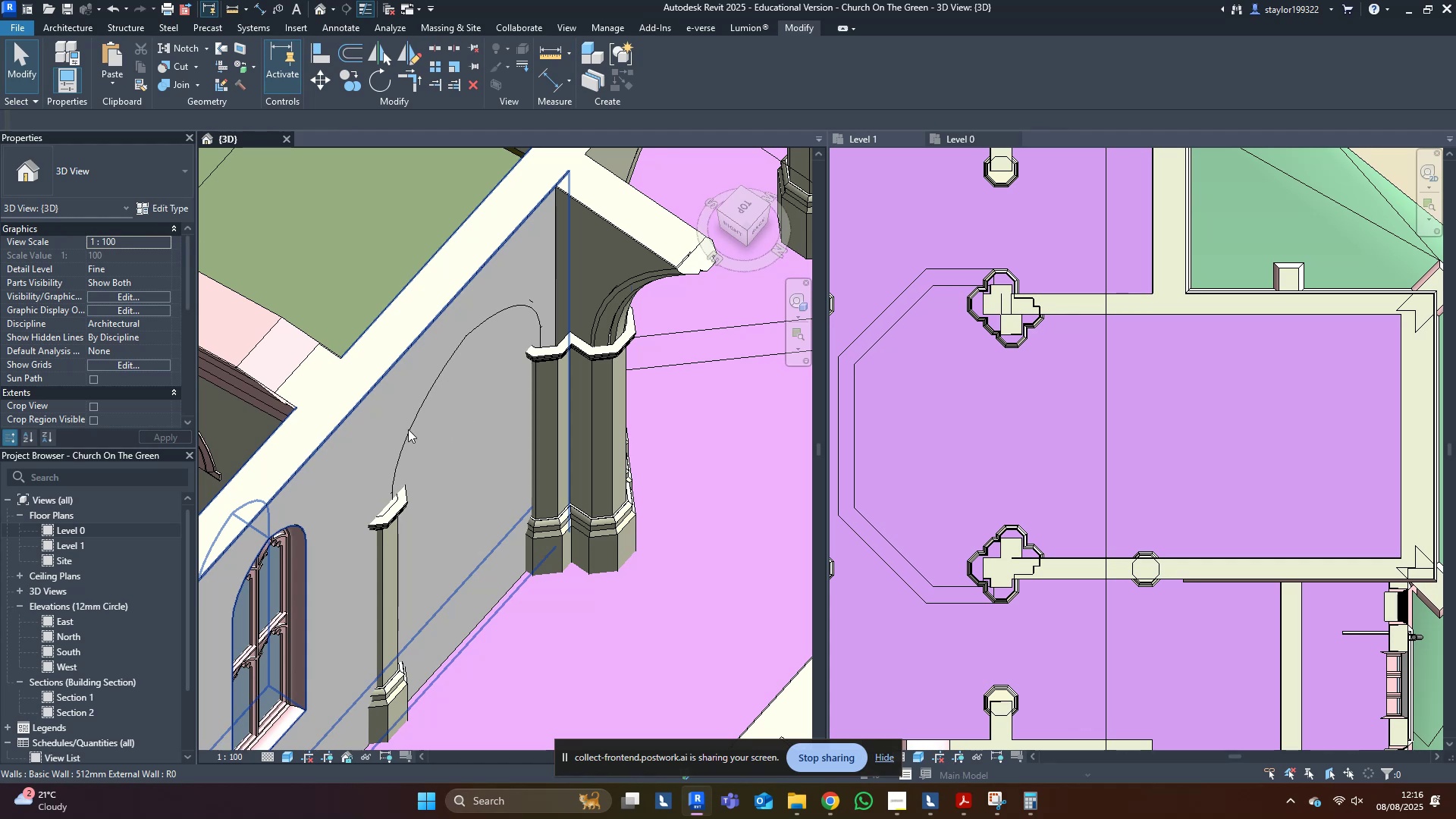 
left_click([339, 434])
 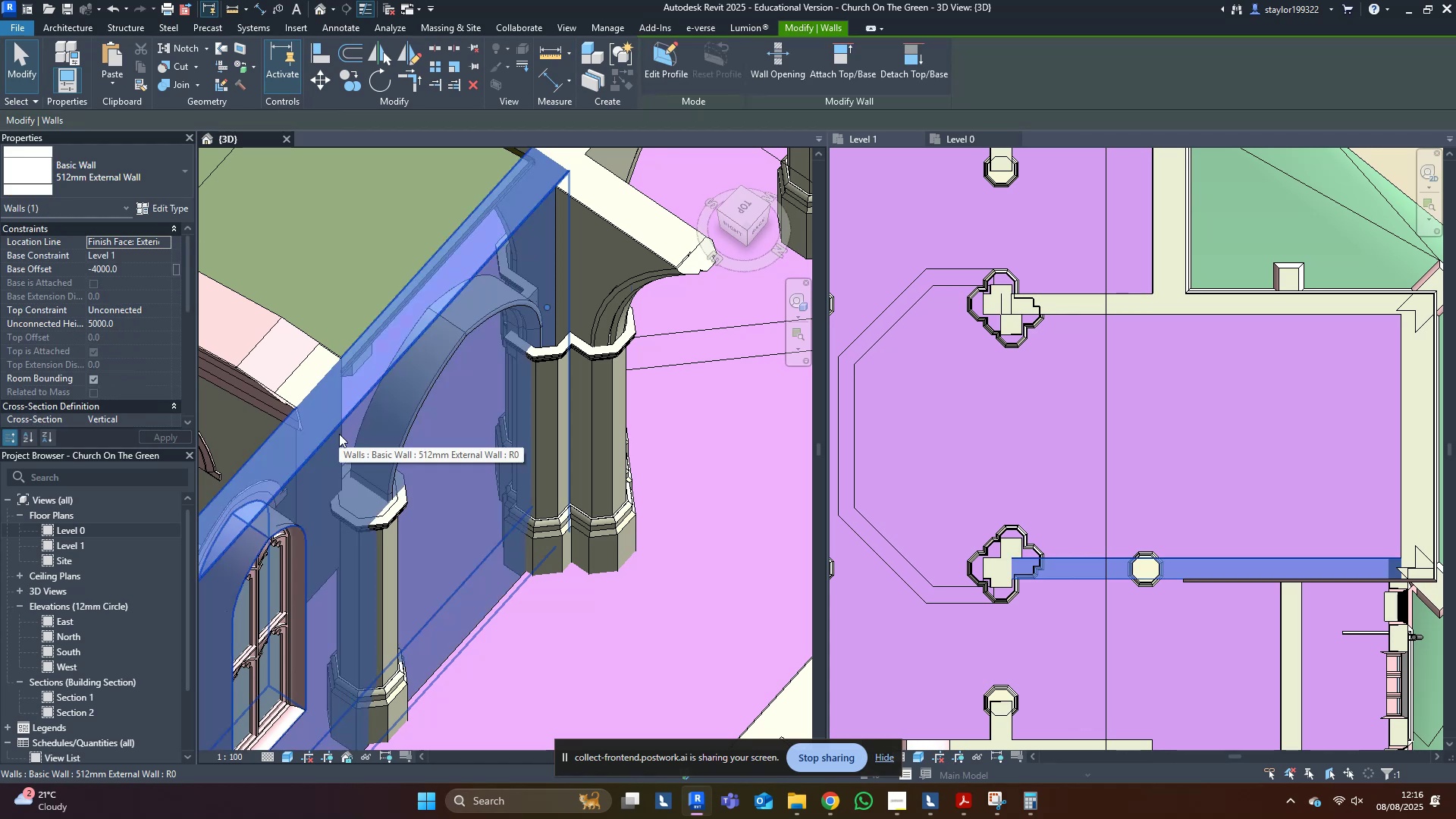 
scroll: coordinate [341, 435], scroll_direction: down, amount: 3.0
 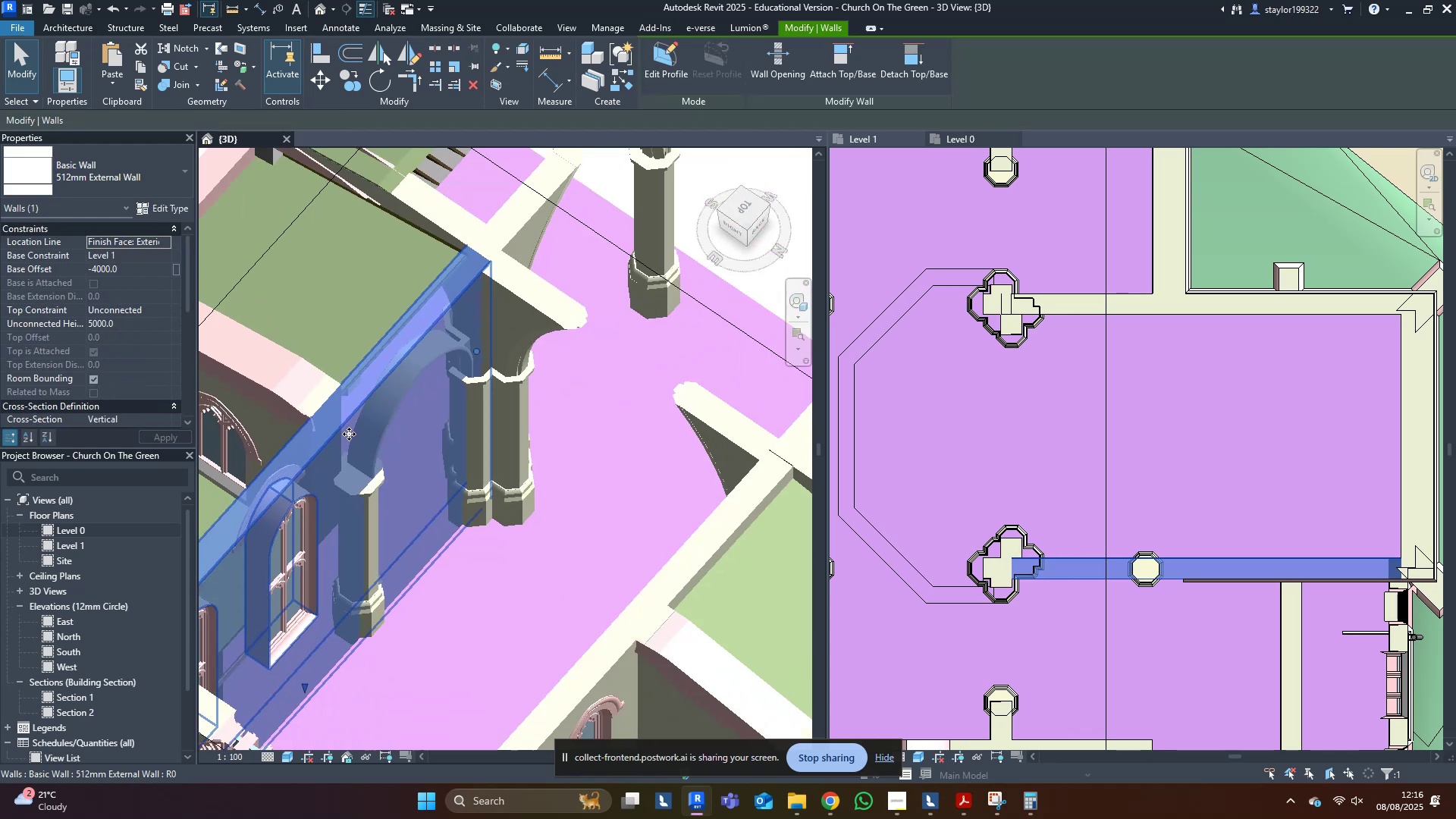 
hold_key(key=ShiftLeft, duration=0.62)
 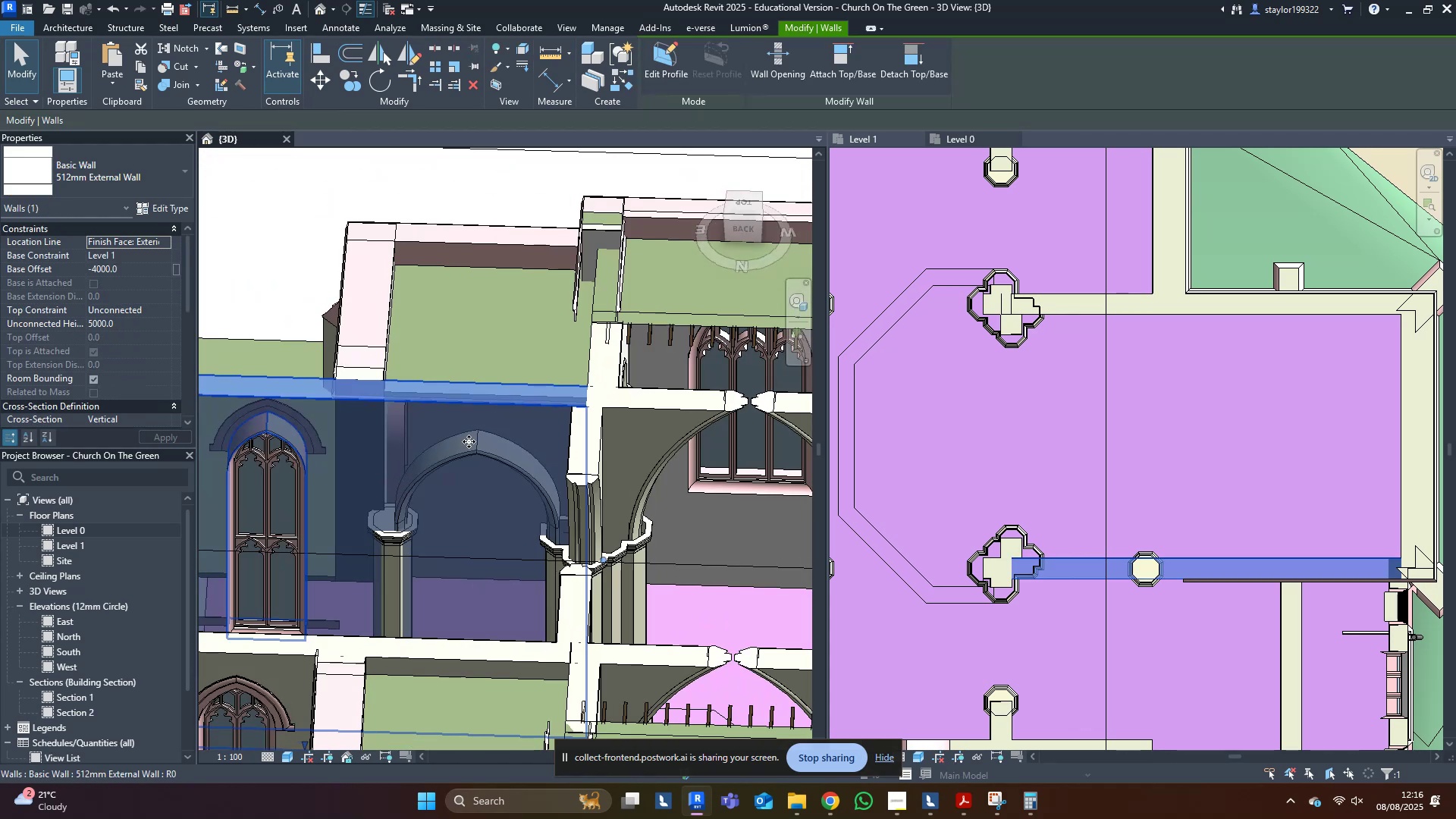 
key(Escape)
 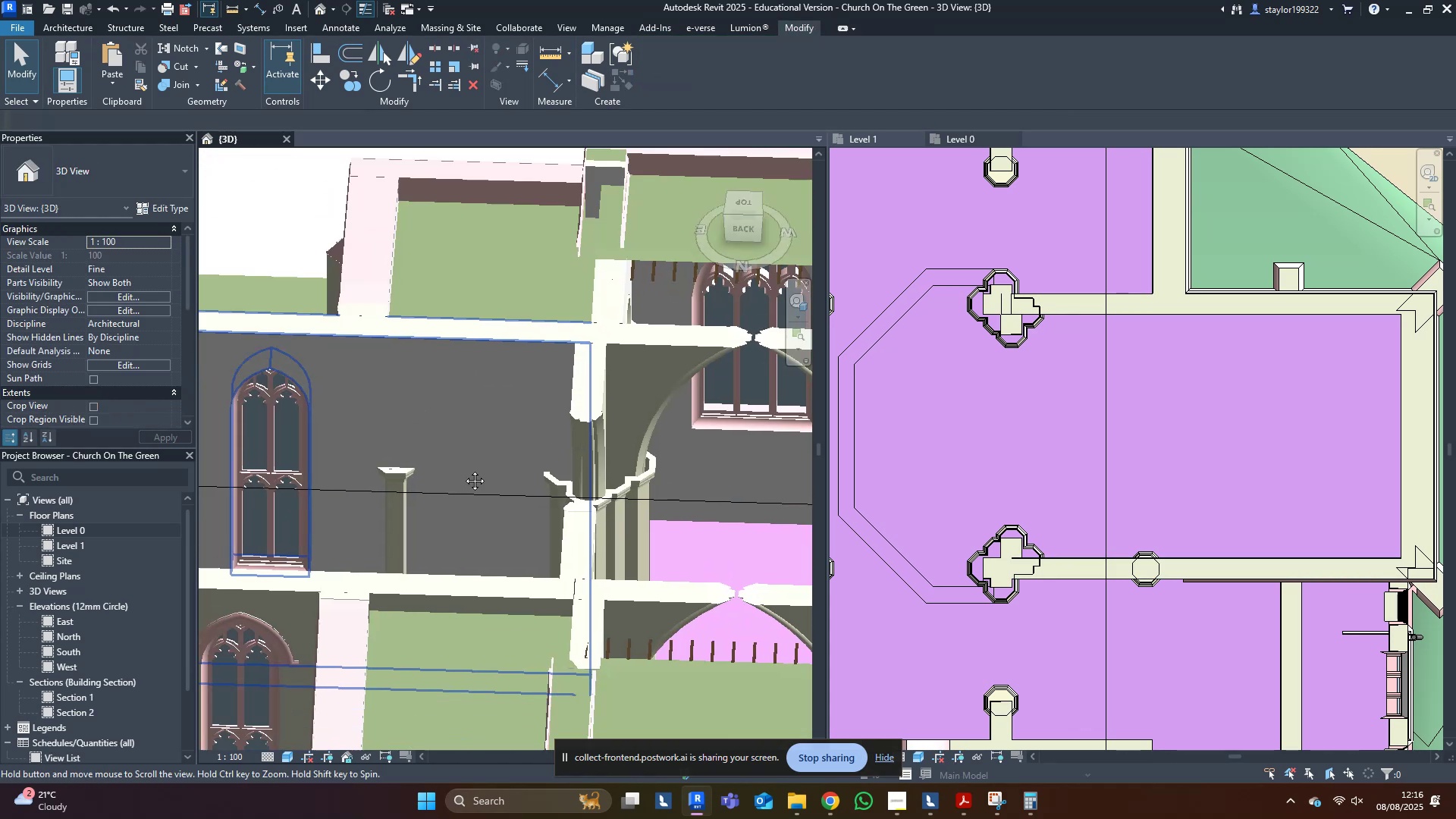 
hold_key(key=ShiftLeft, duration=0.74)
 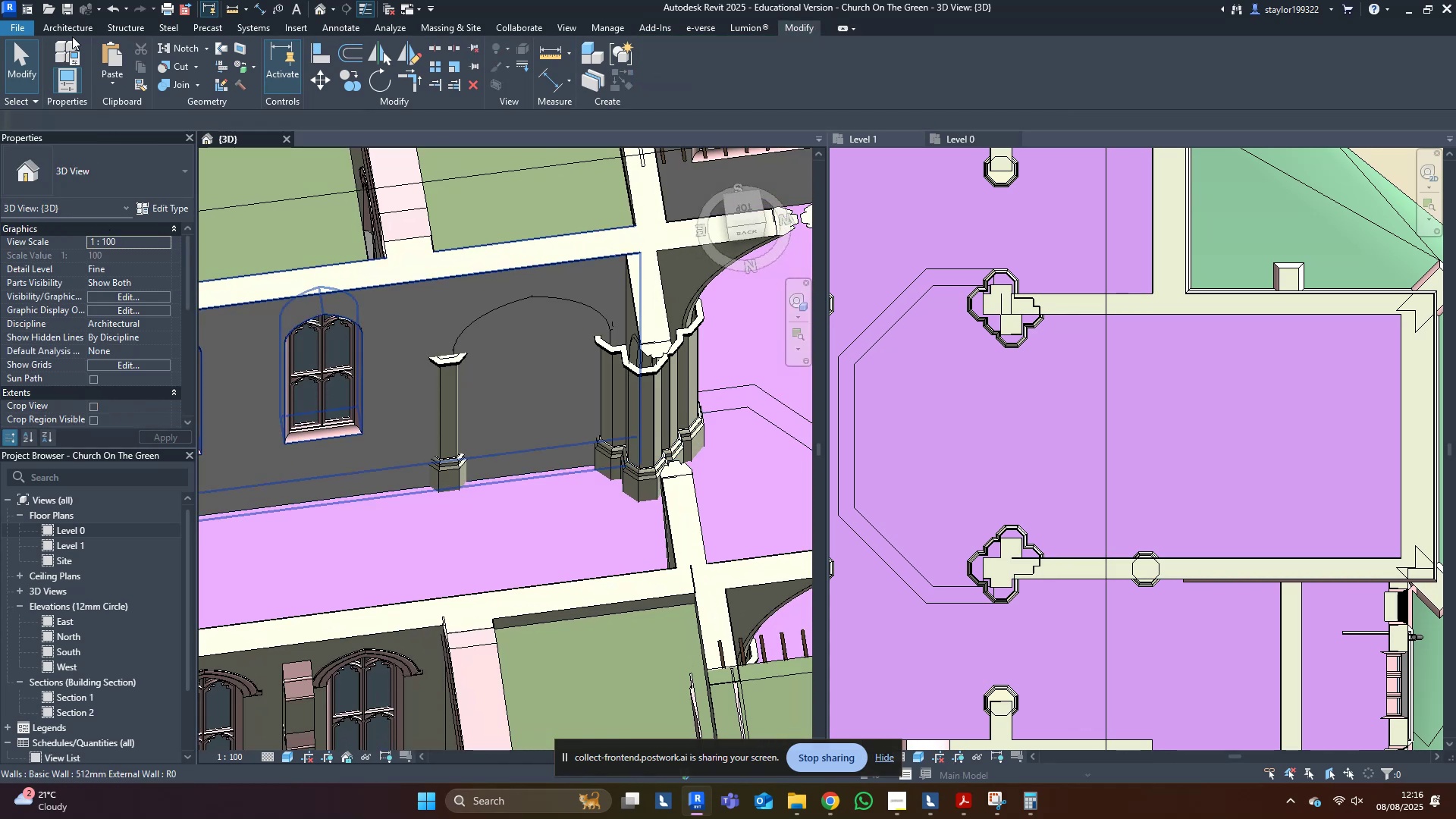 
left_click([73, 20])
 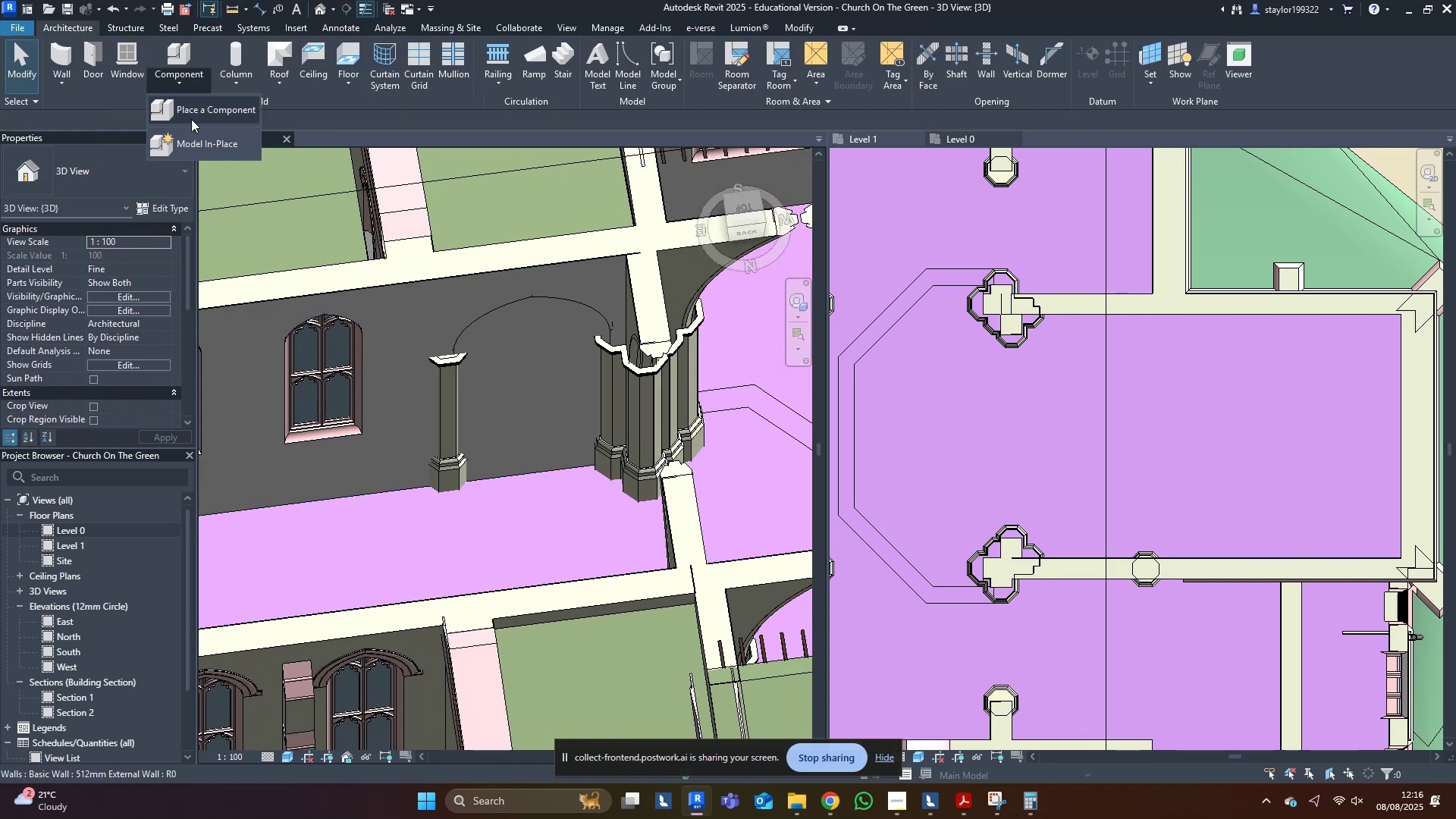 
double_click([196, 151])
 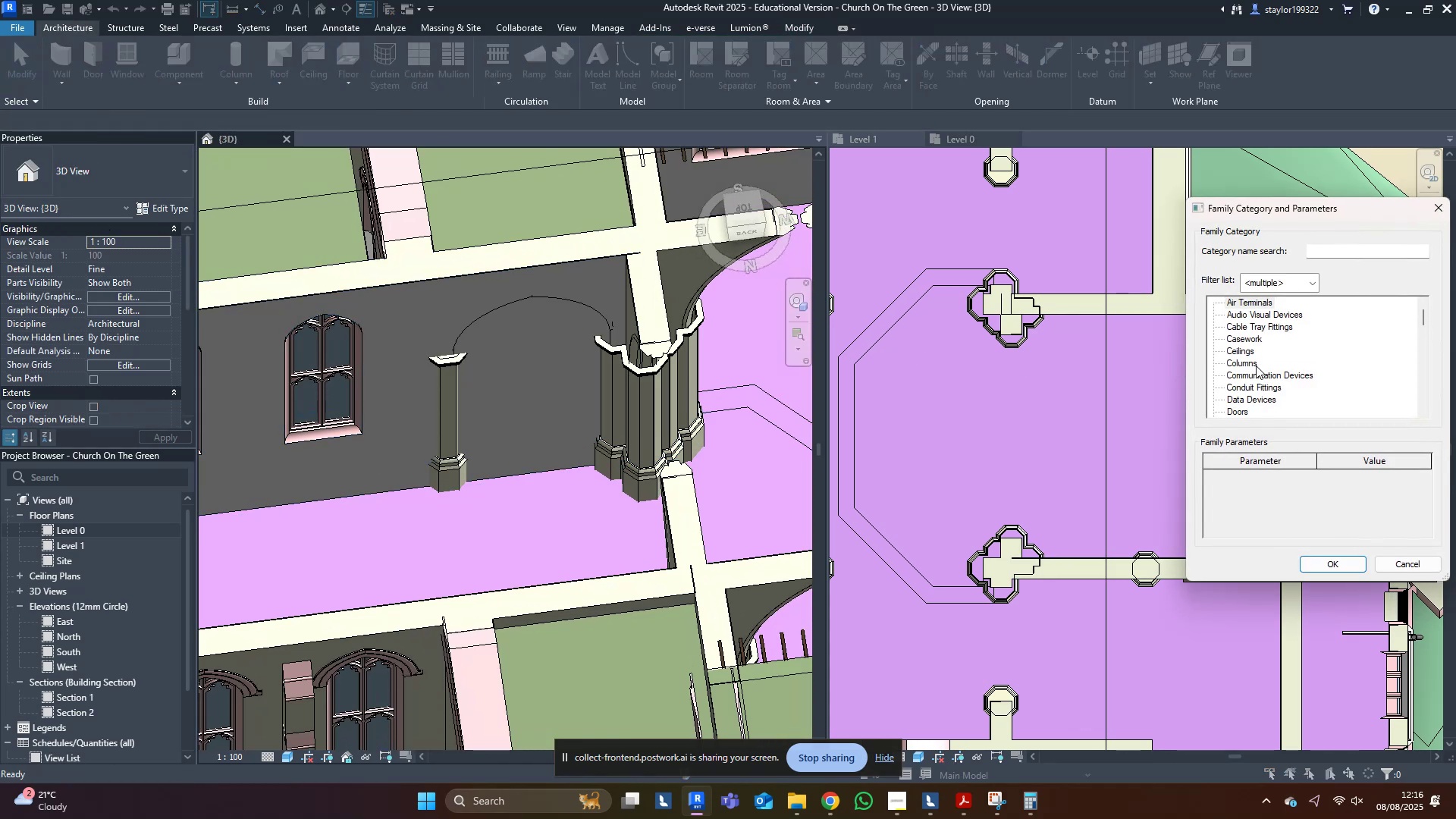 
key(G)
 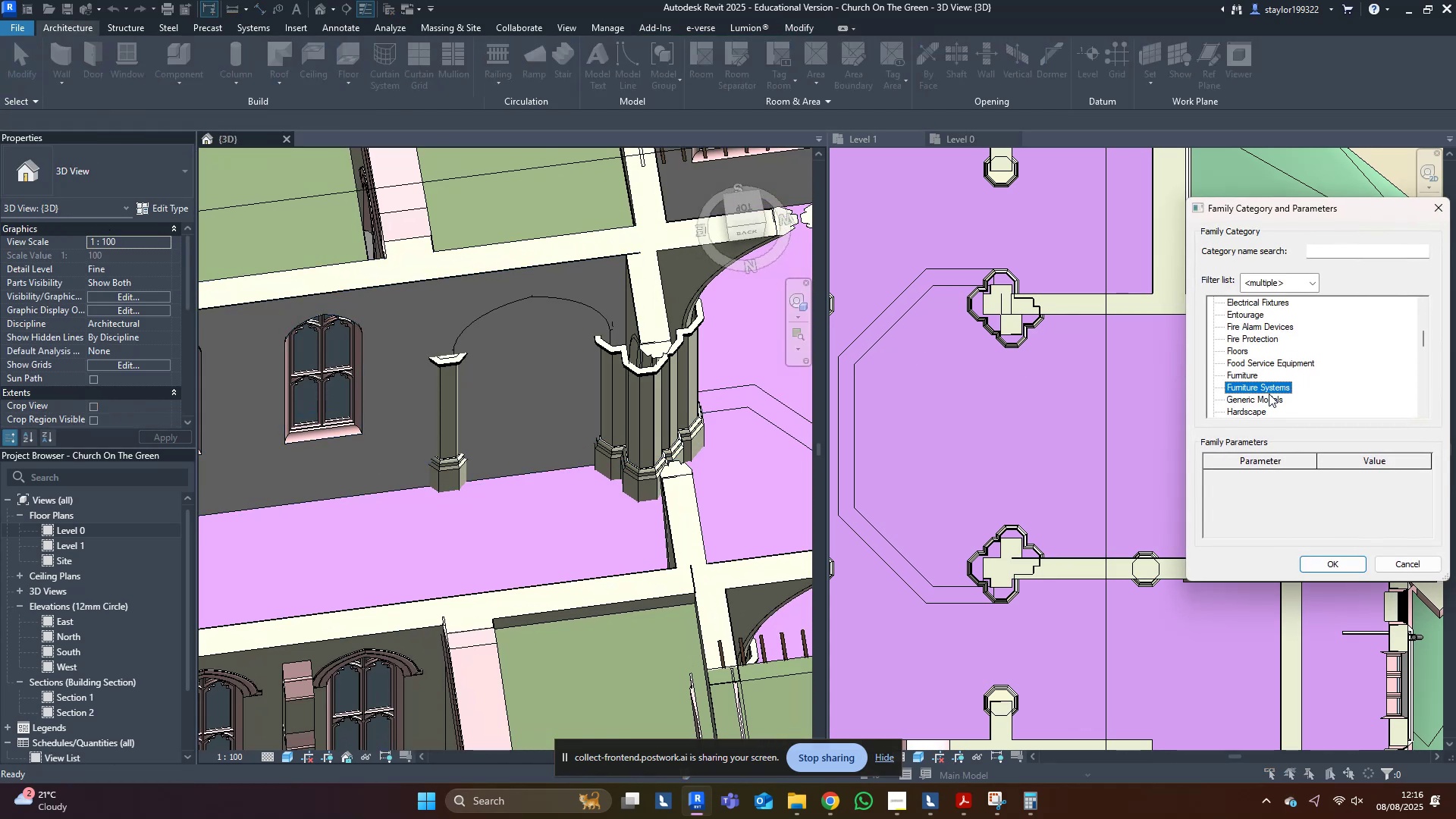 
triple_click([1269, 394])
 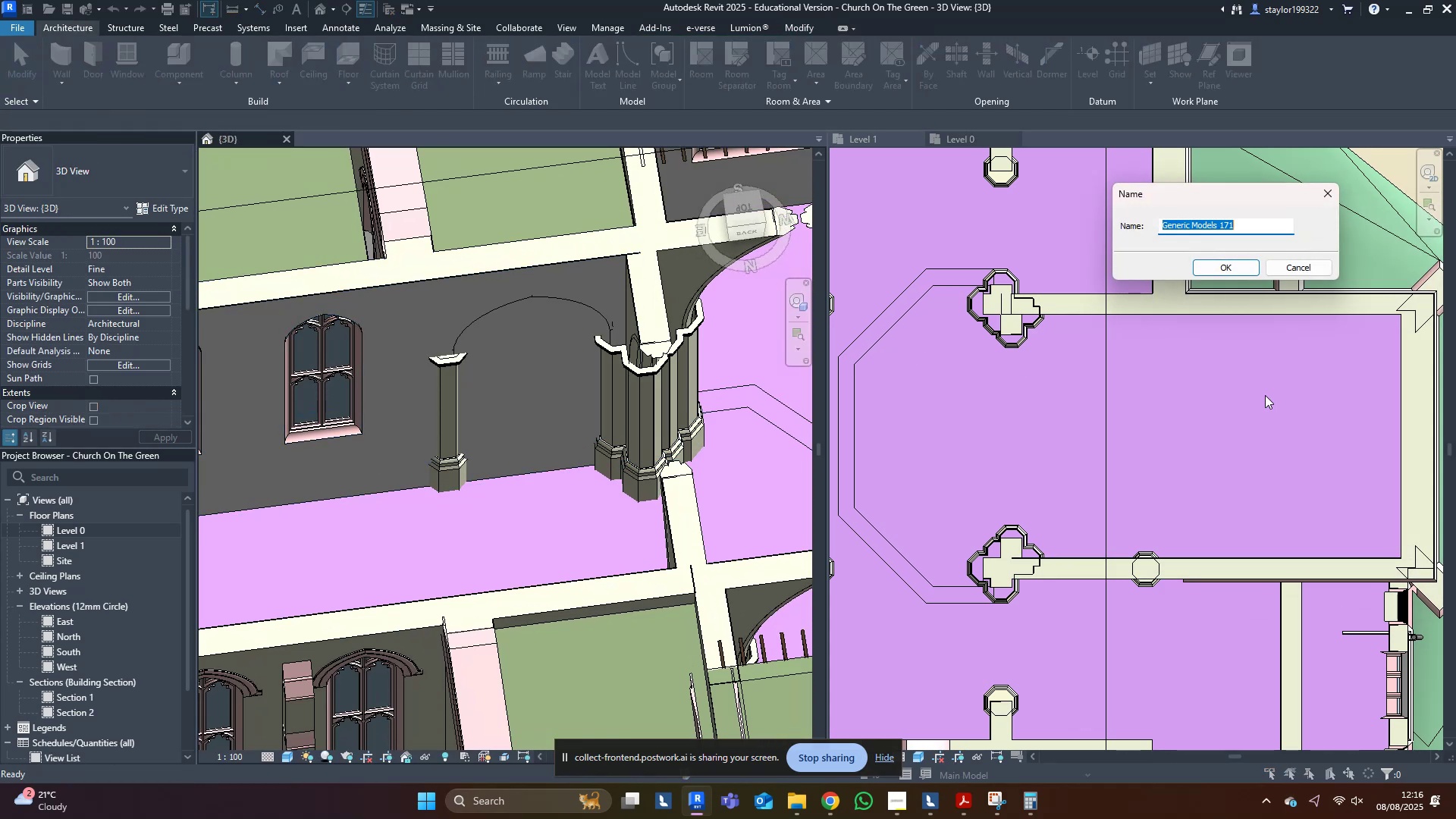 
key(Escape)
 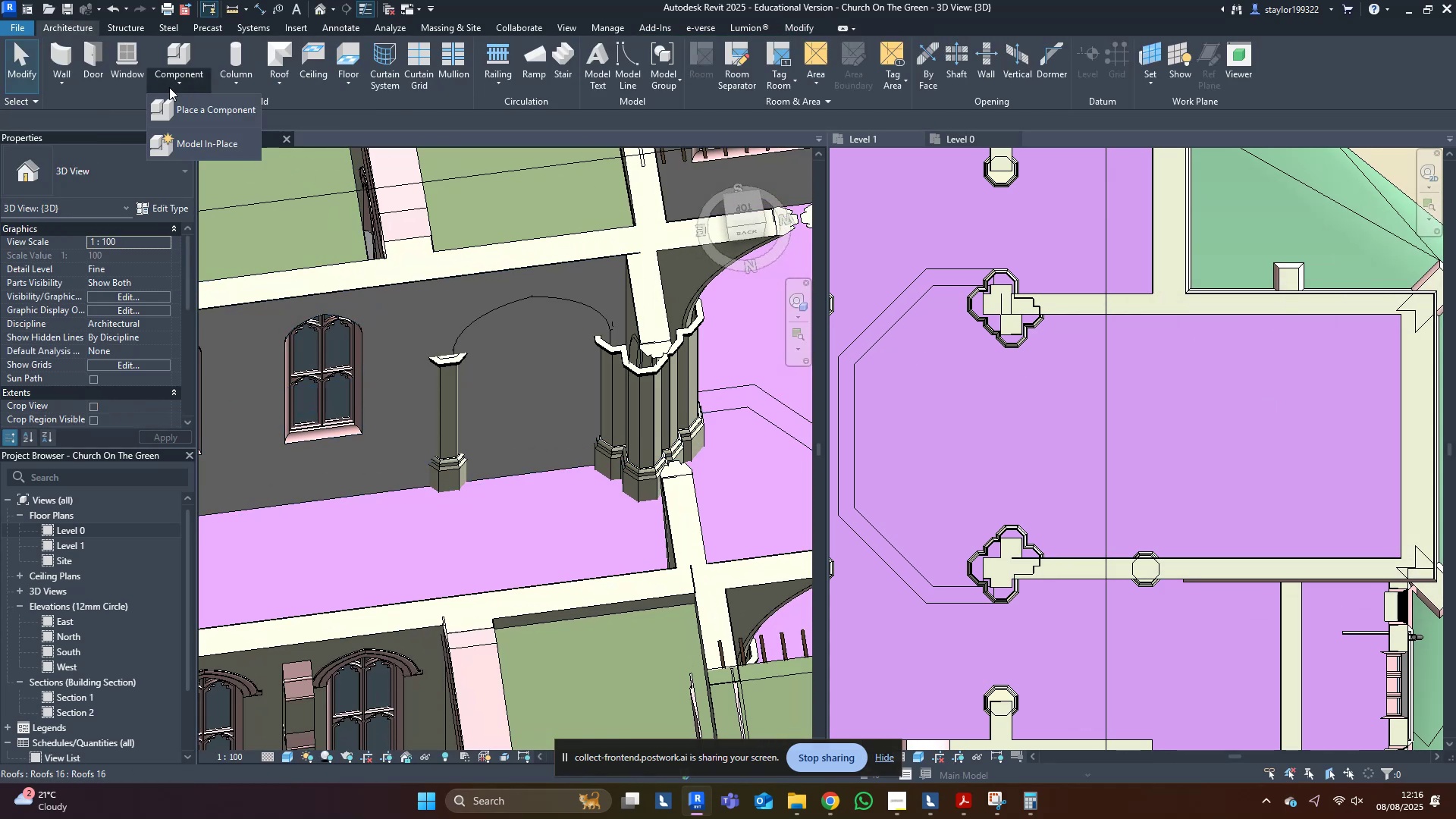 
double_click([183, 138])
 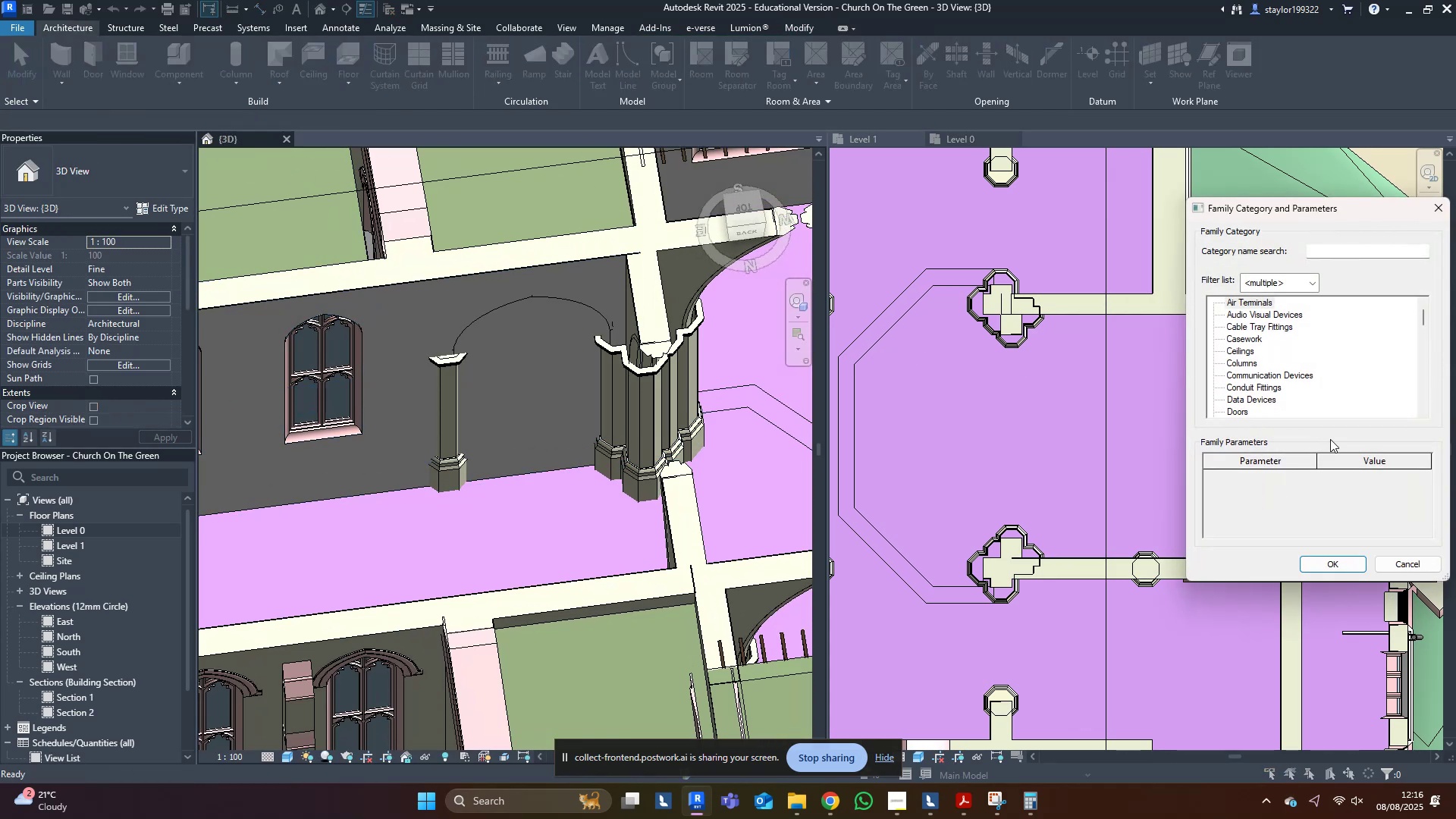 
left_click([1283, 389])
 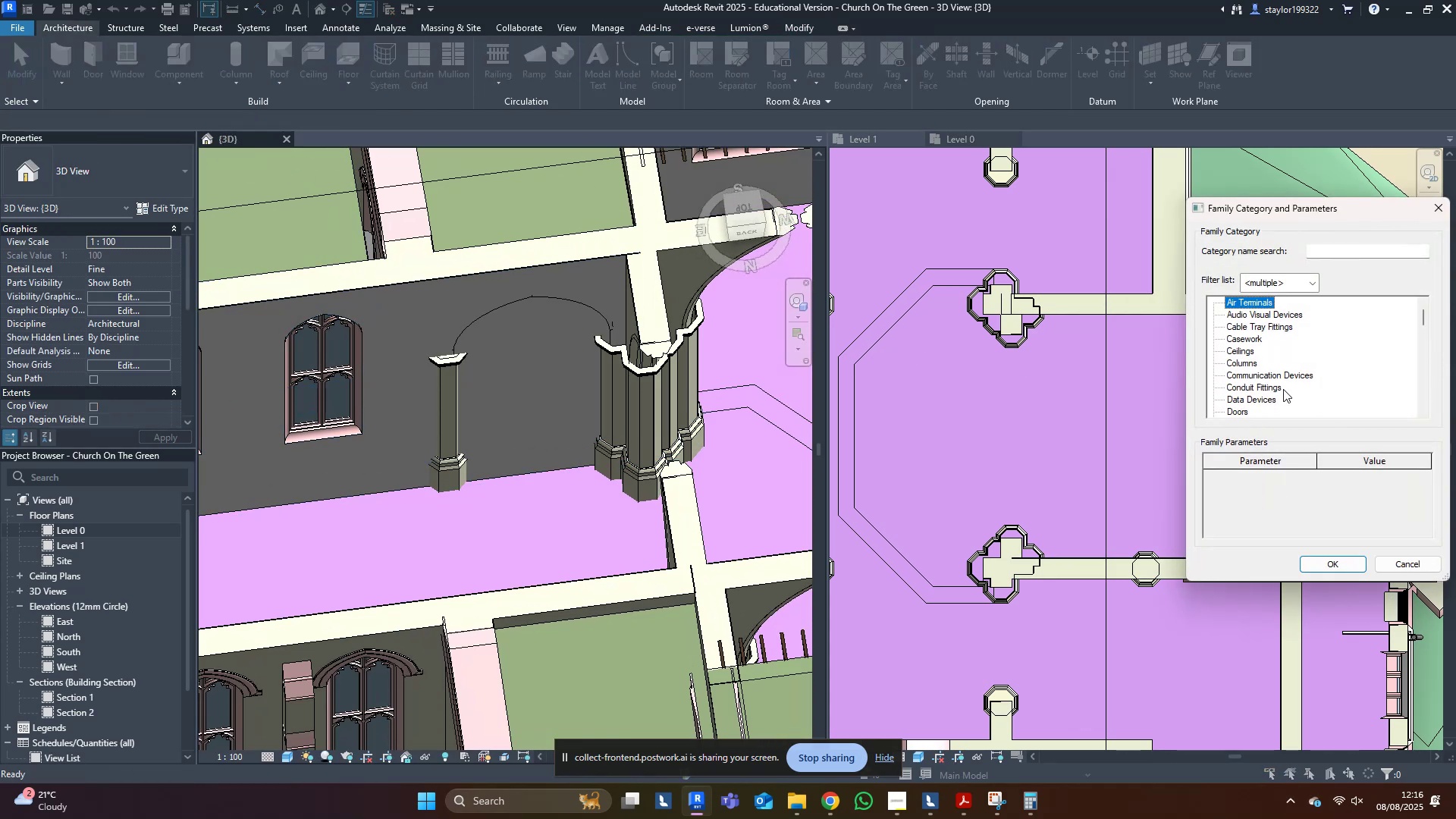 
key(G)
 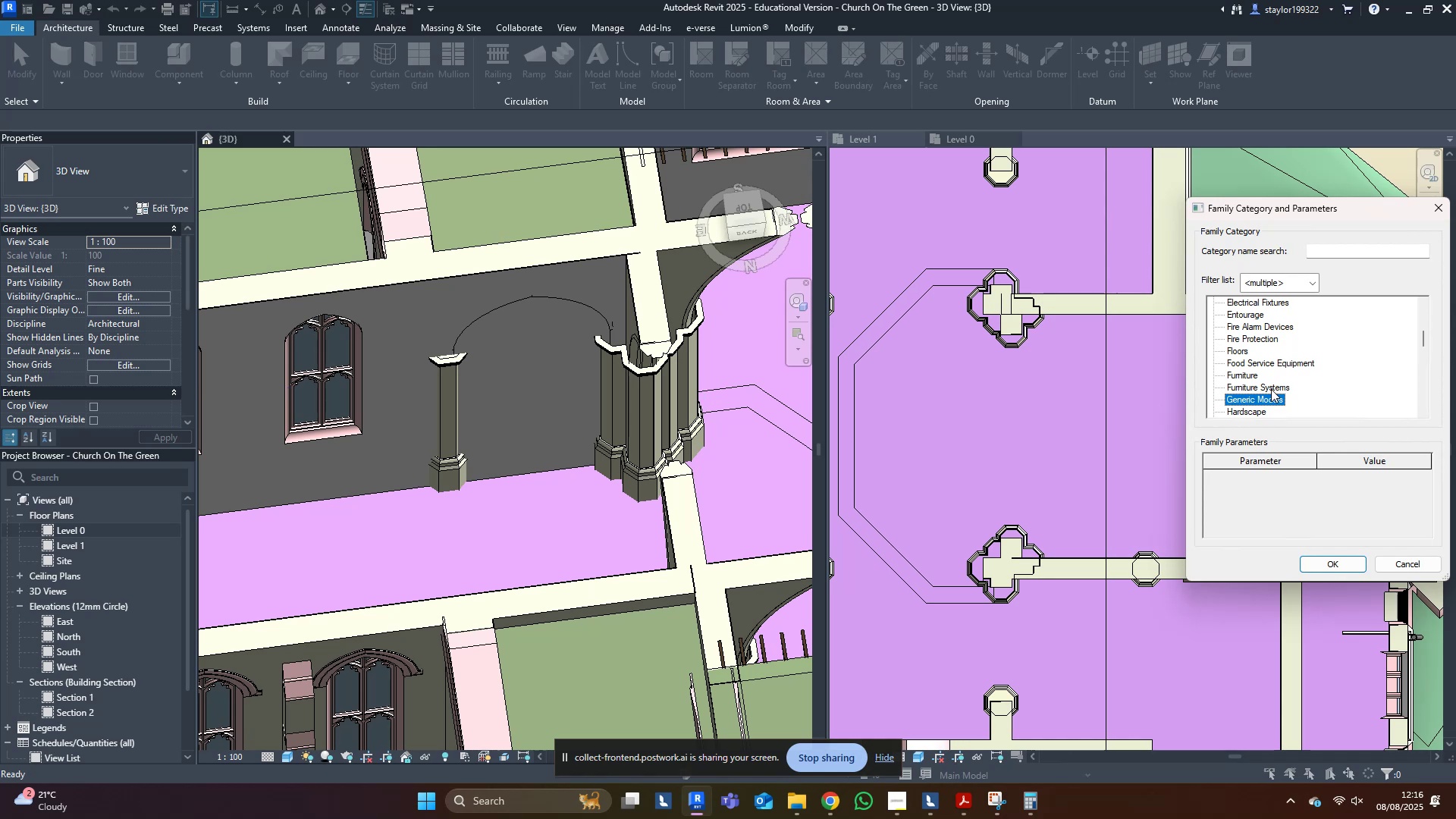 
double_click([1271, 389])
 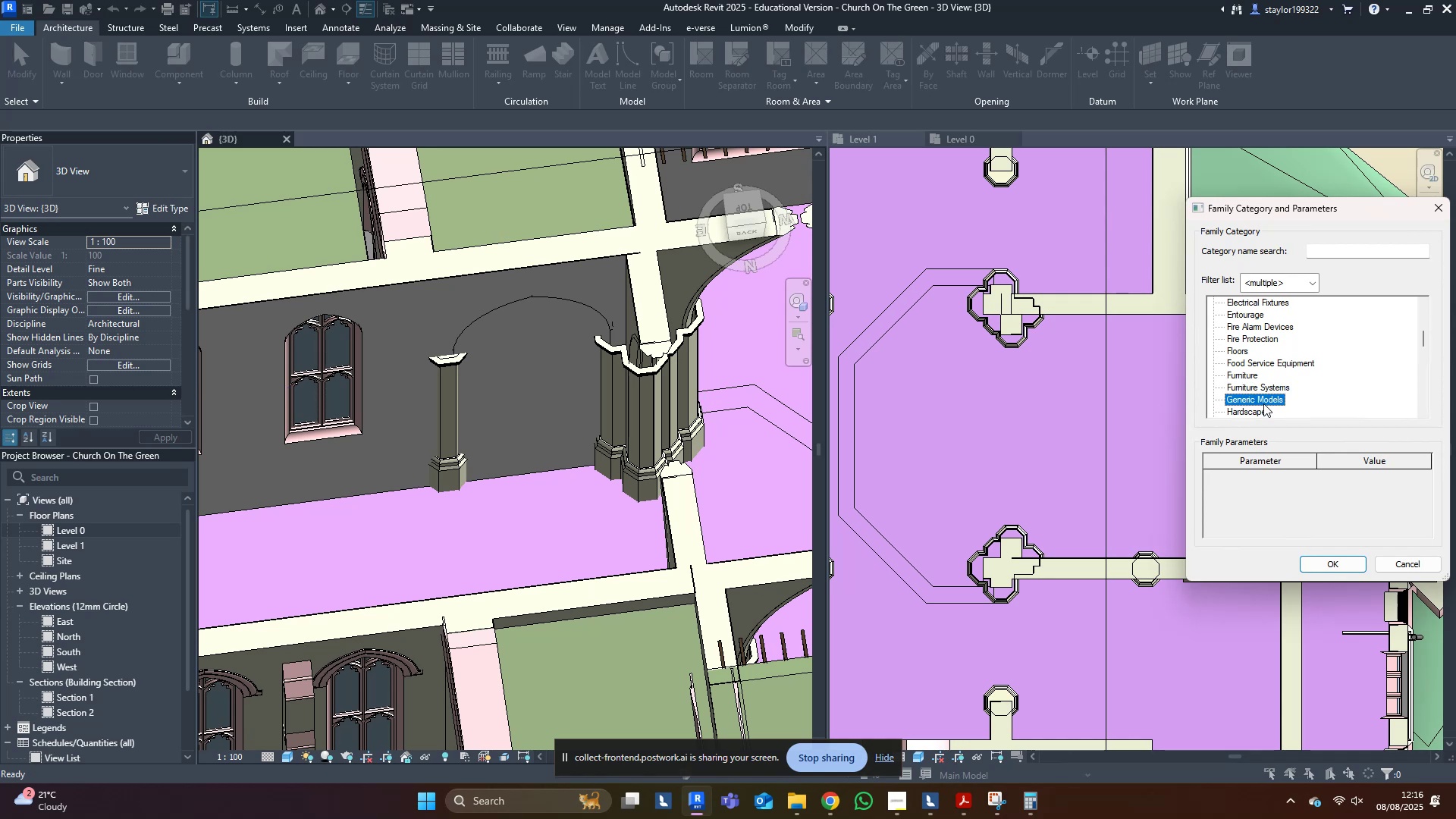 
triple_click([1263, 403])
 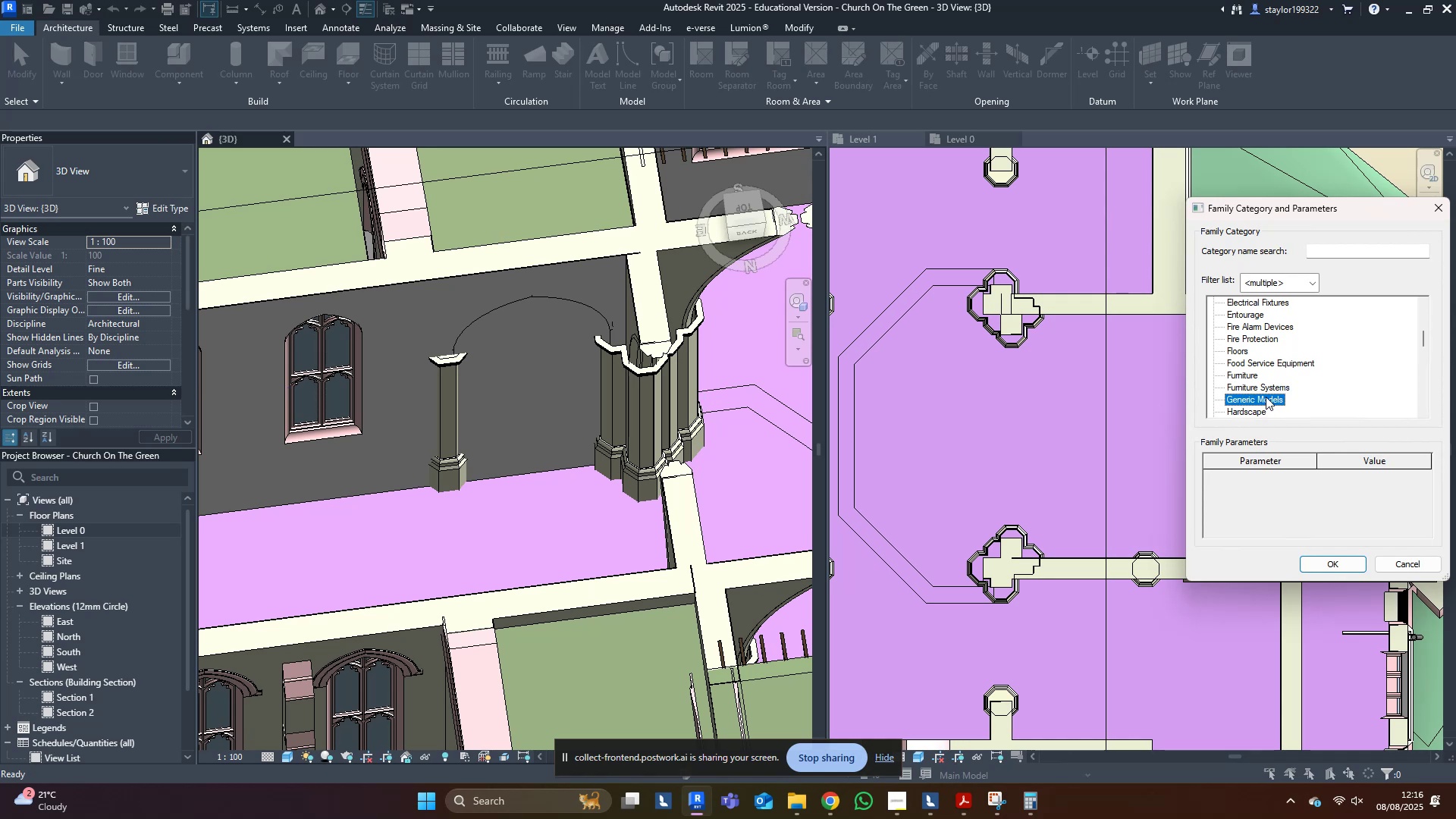 
triple_click([1266, 397])
 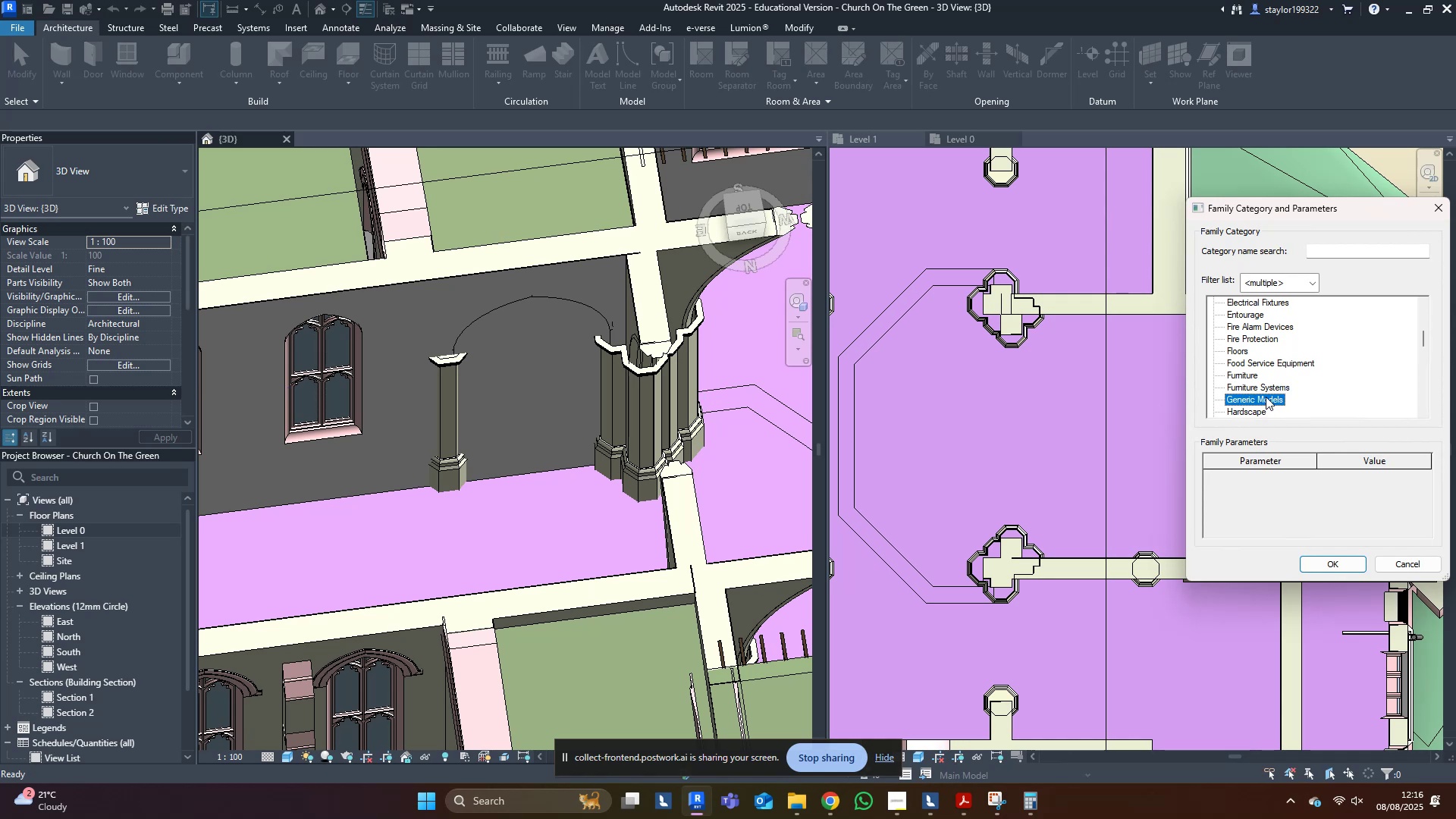 
triple_click([1266, 397])
 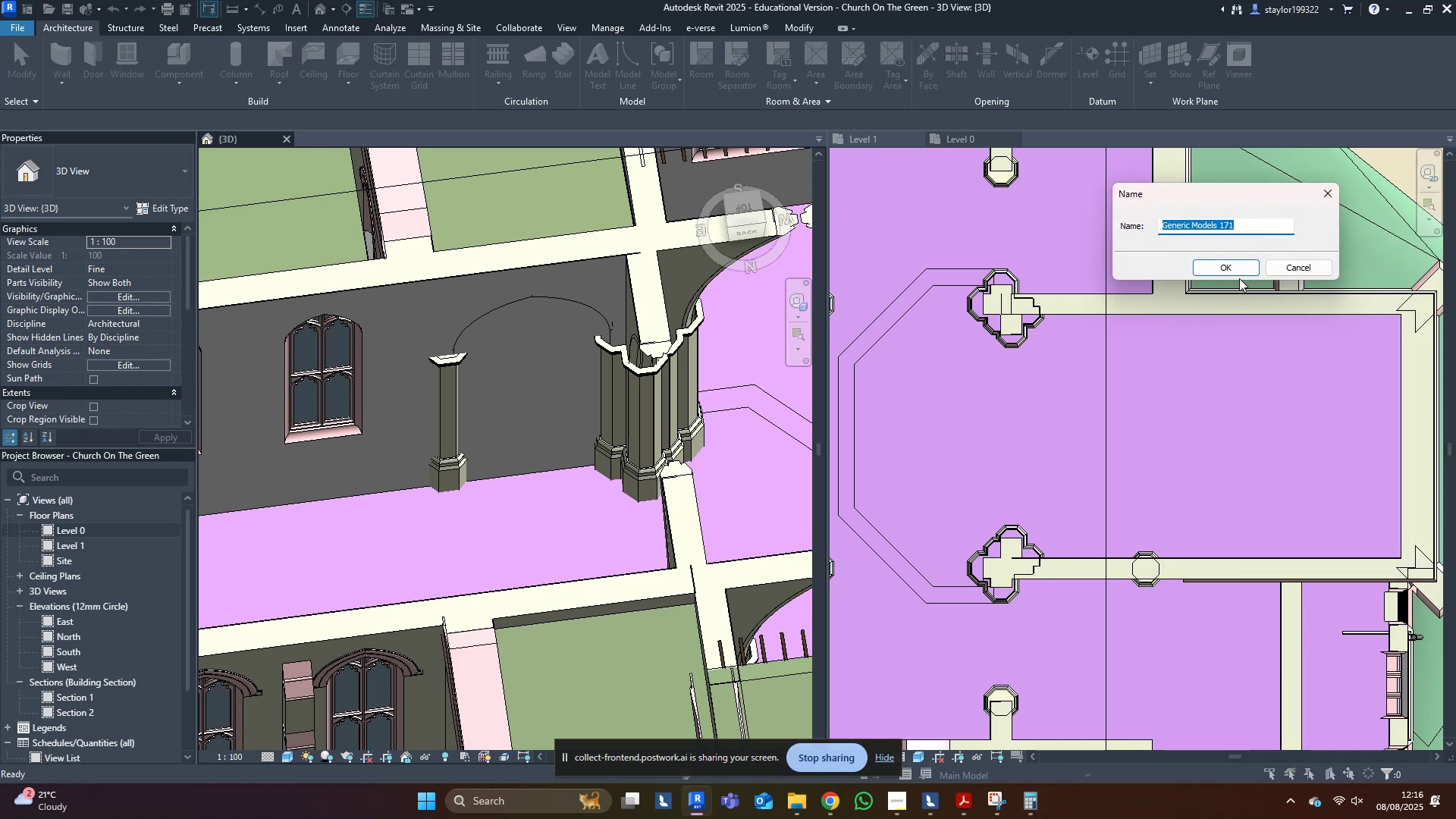 
double_click([1239, 272])
 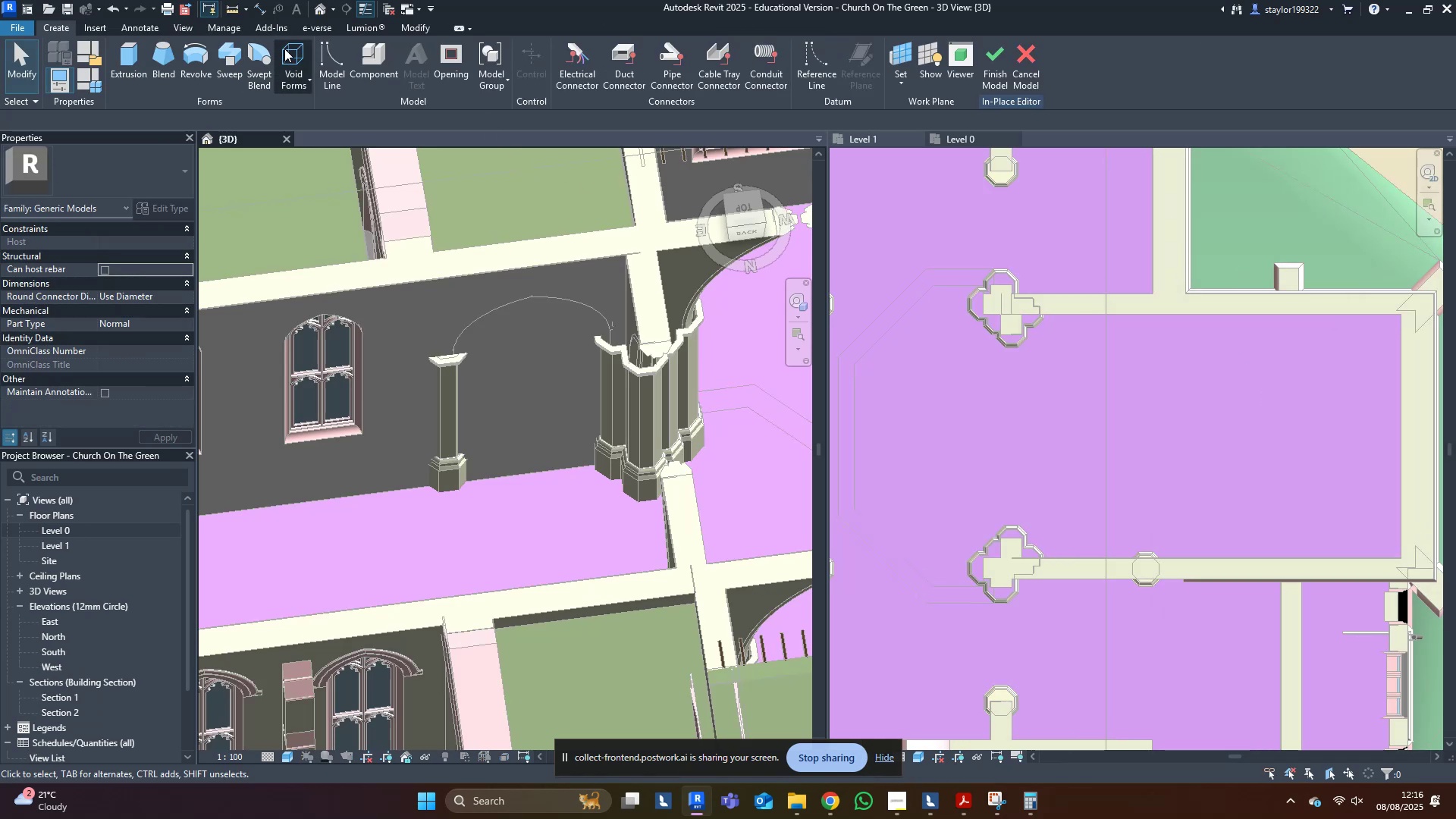 
double_click([309, 115])
 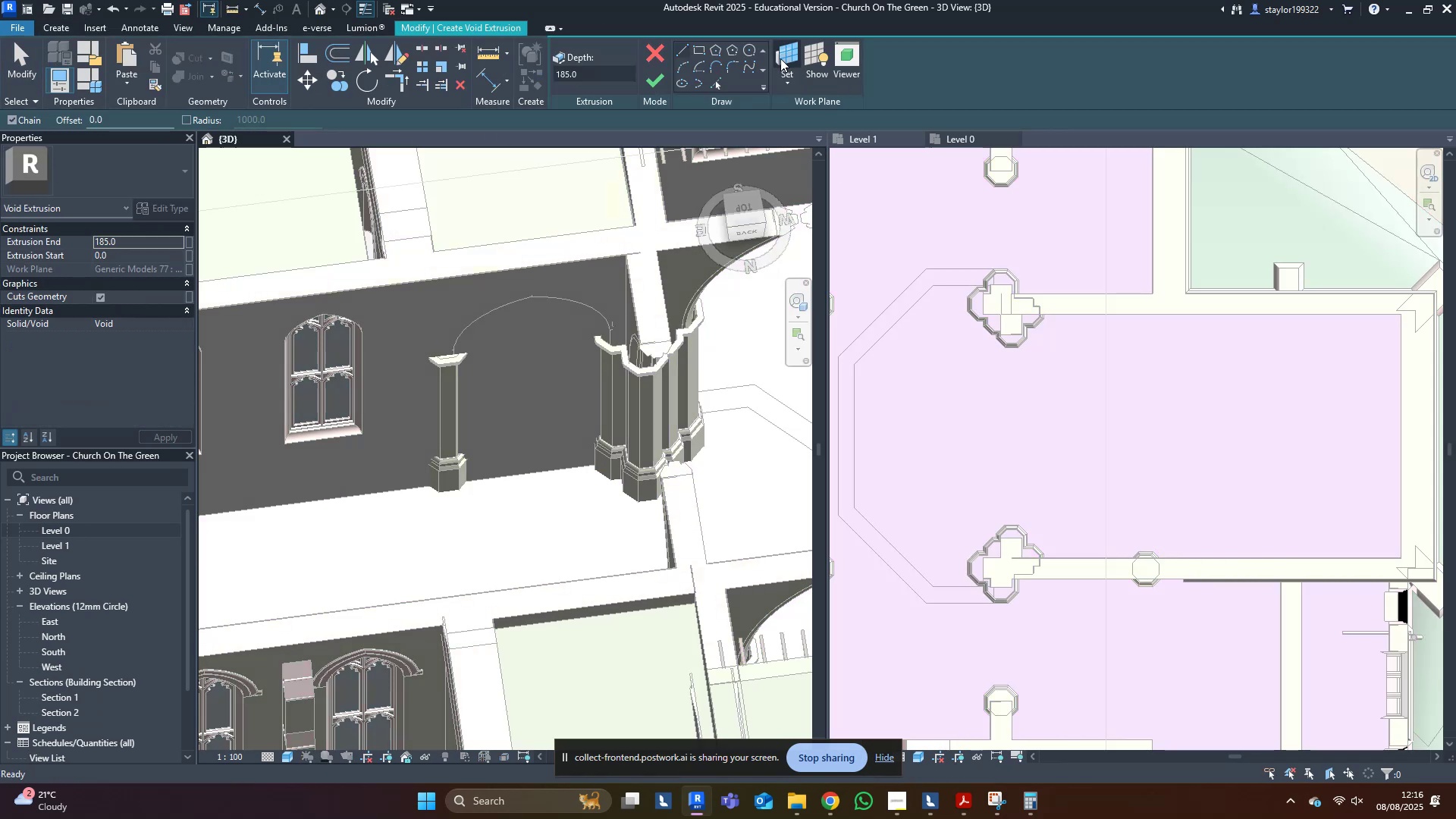 
left_click([781, 50])
 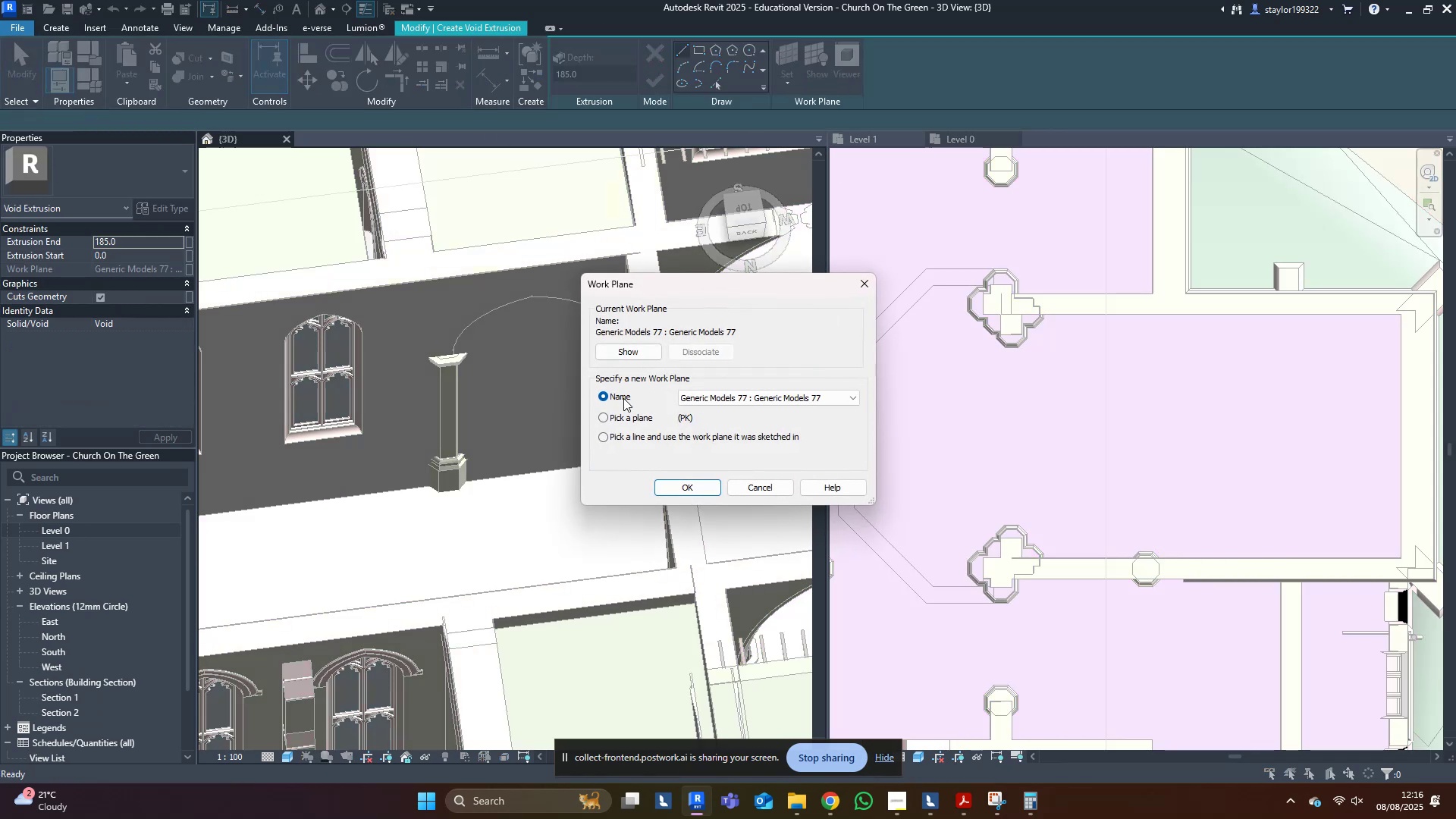 
left_click([613, 417])
 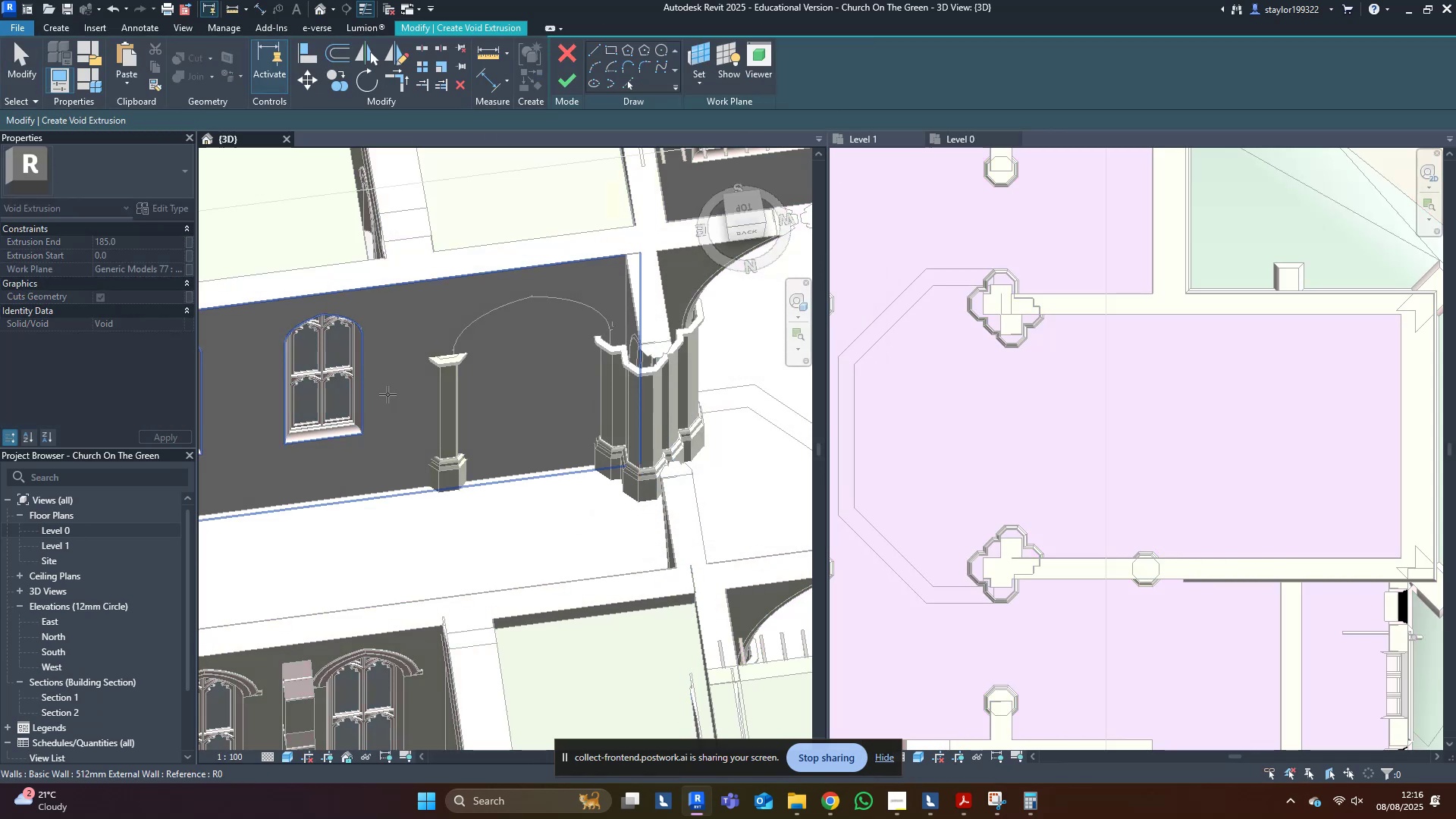 
left_click([412, 328])
 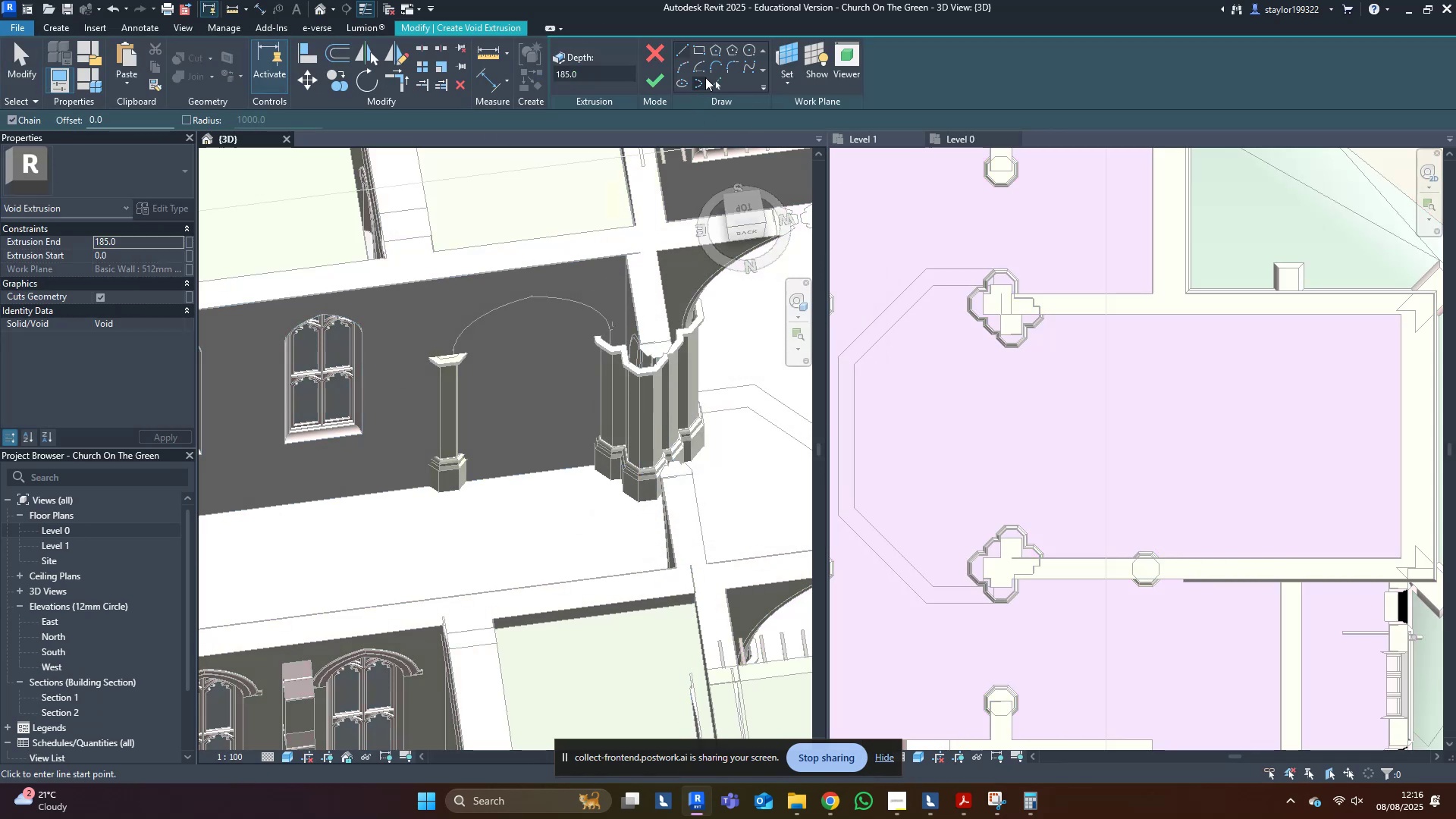 
left_click([717, 77])
 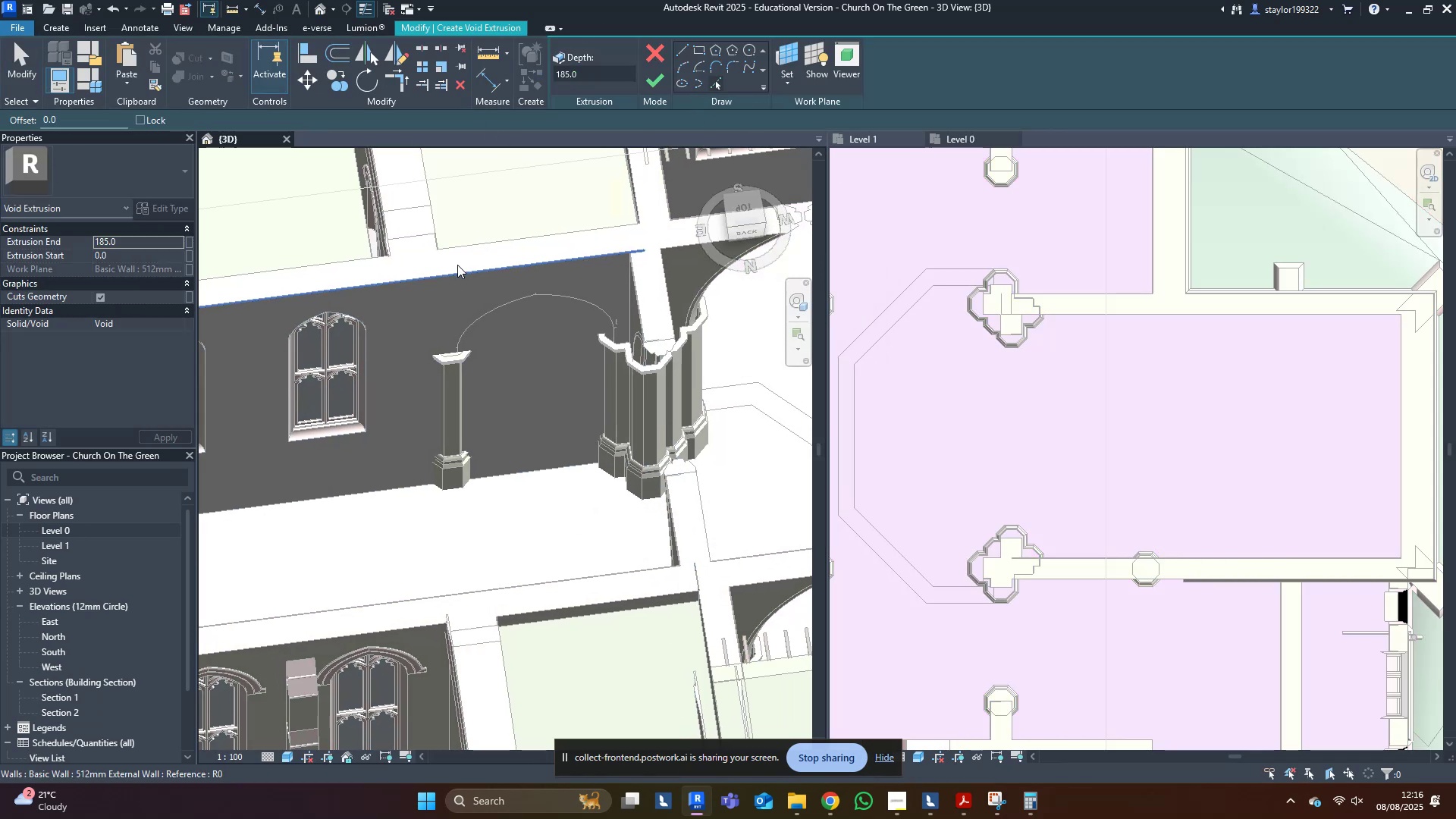 
scroll: coordinate [510, 316], scroll_direction: up, amount: 1.0
 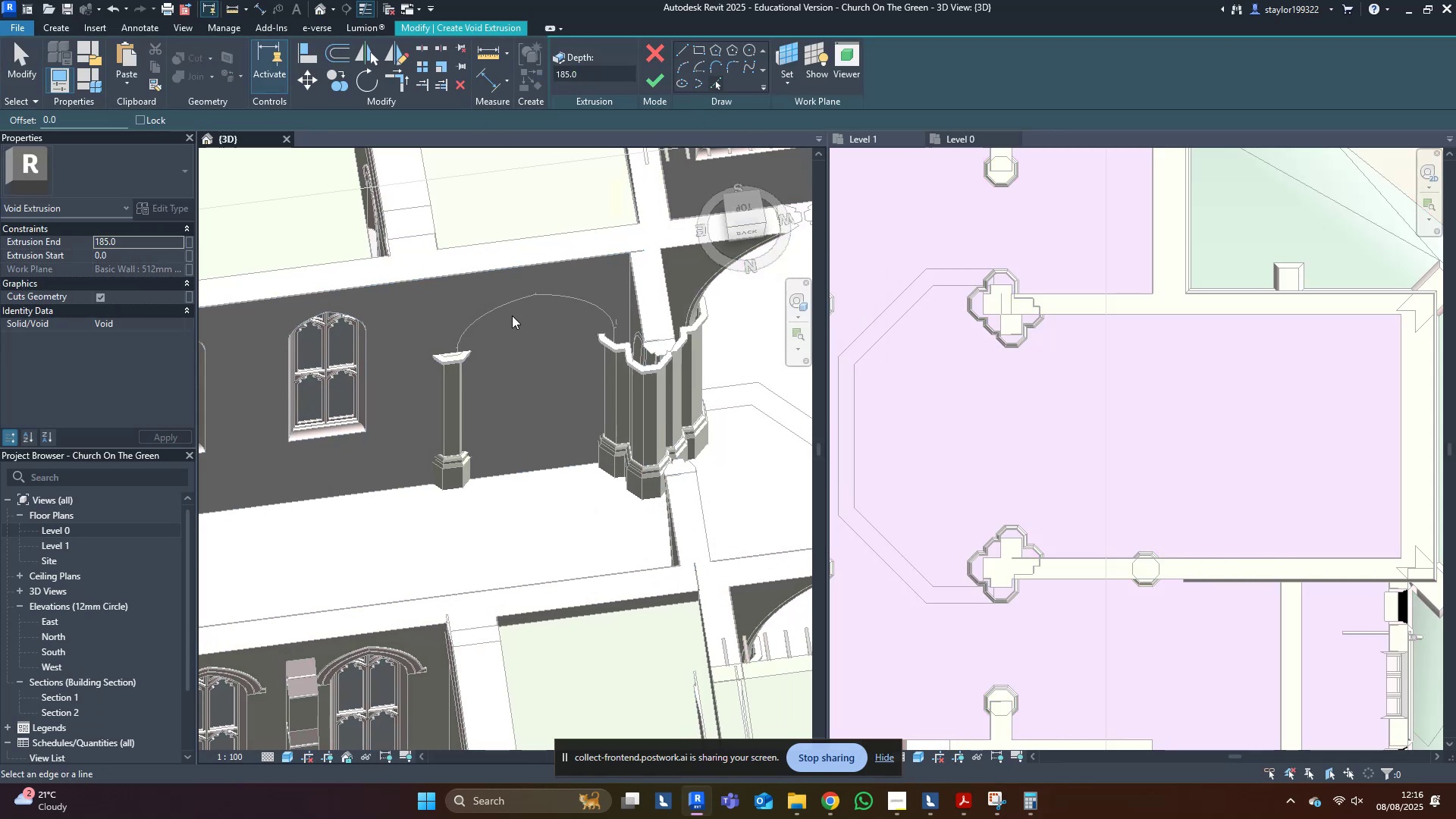 
type(fwf)
 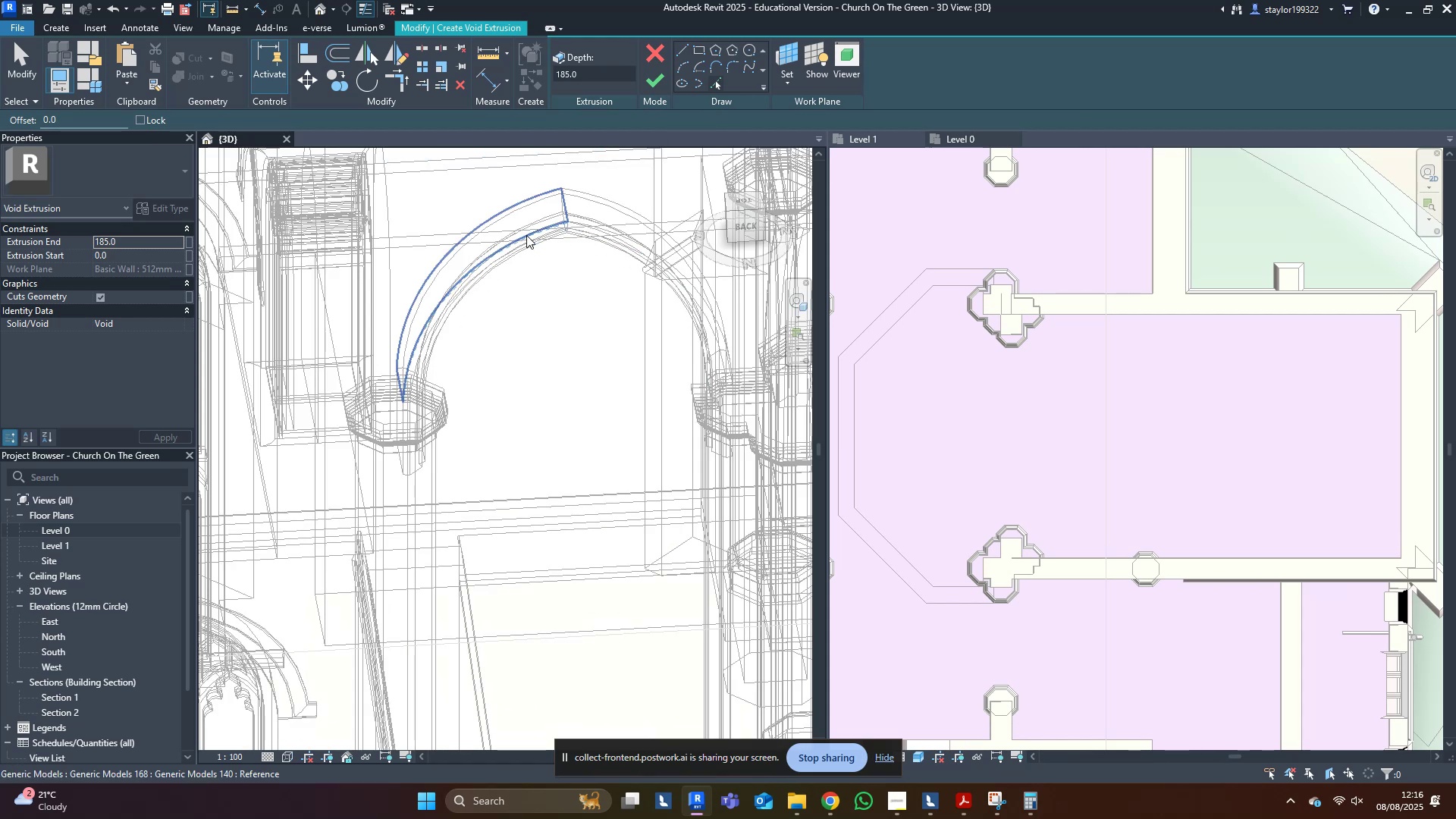 
scroll: coordinate [507, 209], scroll_direction: up, amount: 4.0
 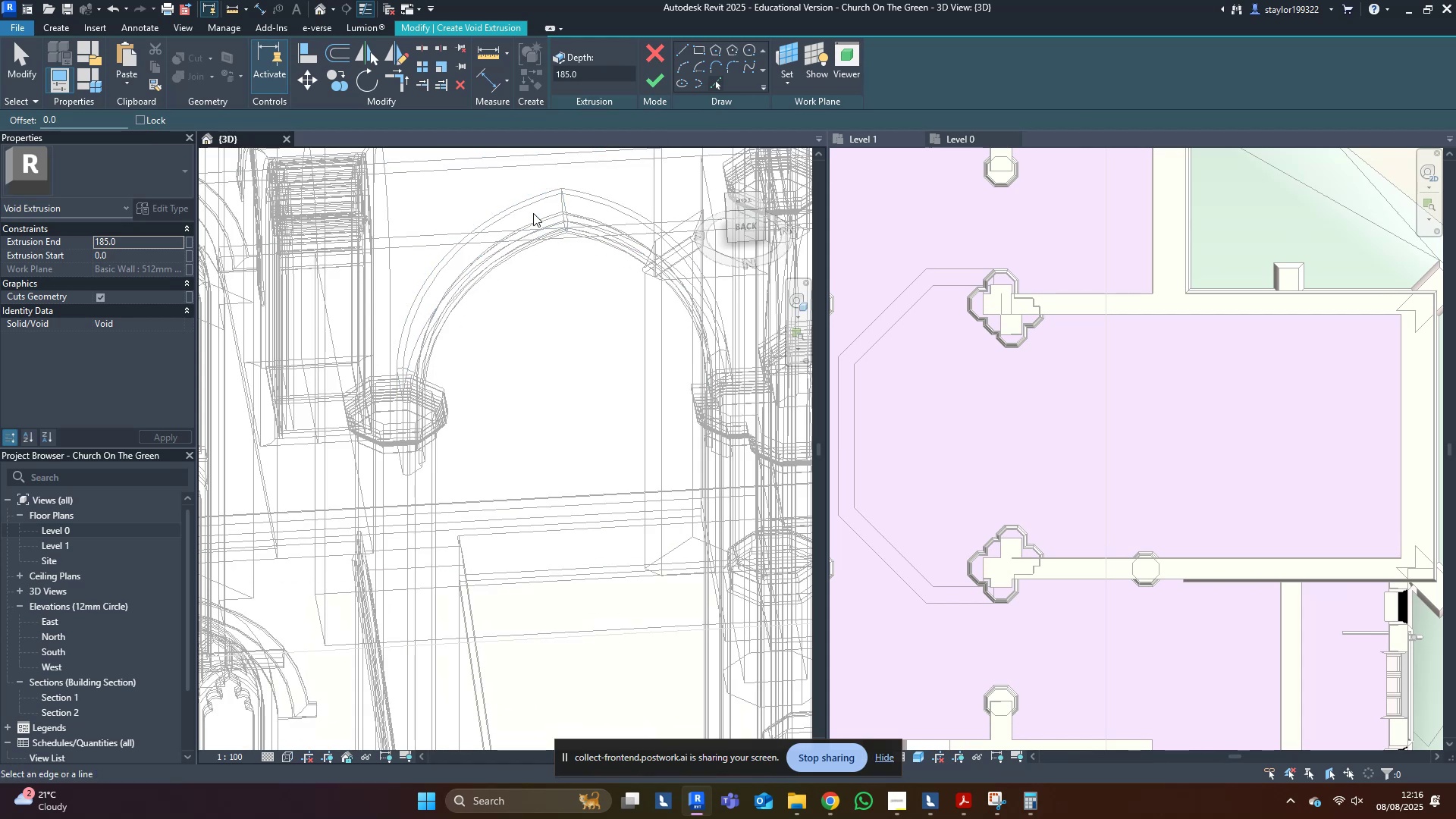 
left_click([536, 194])
 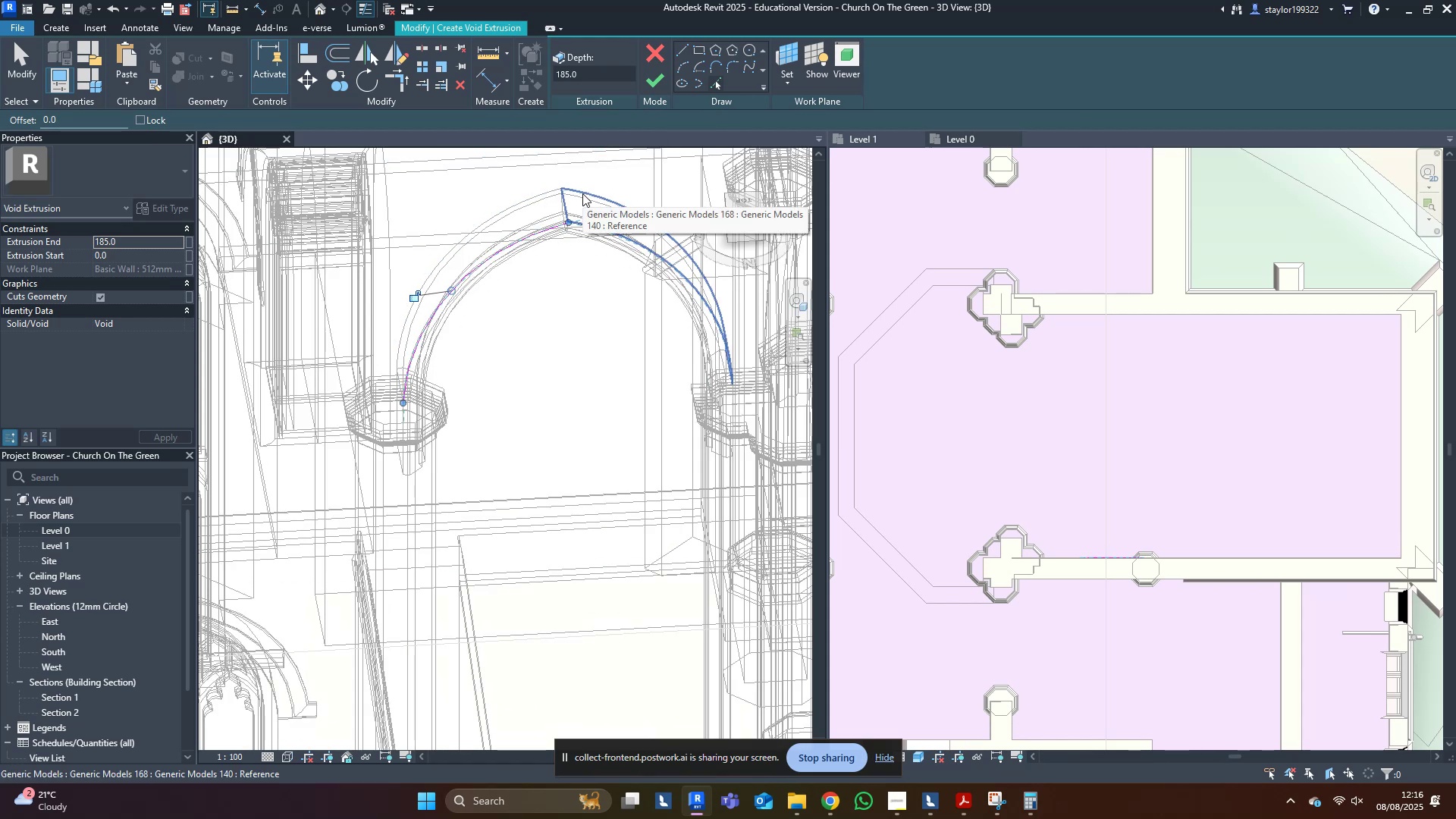 
left_click([582, 193])
 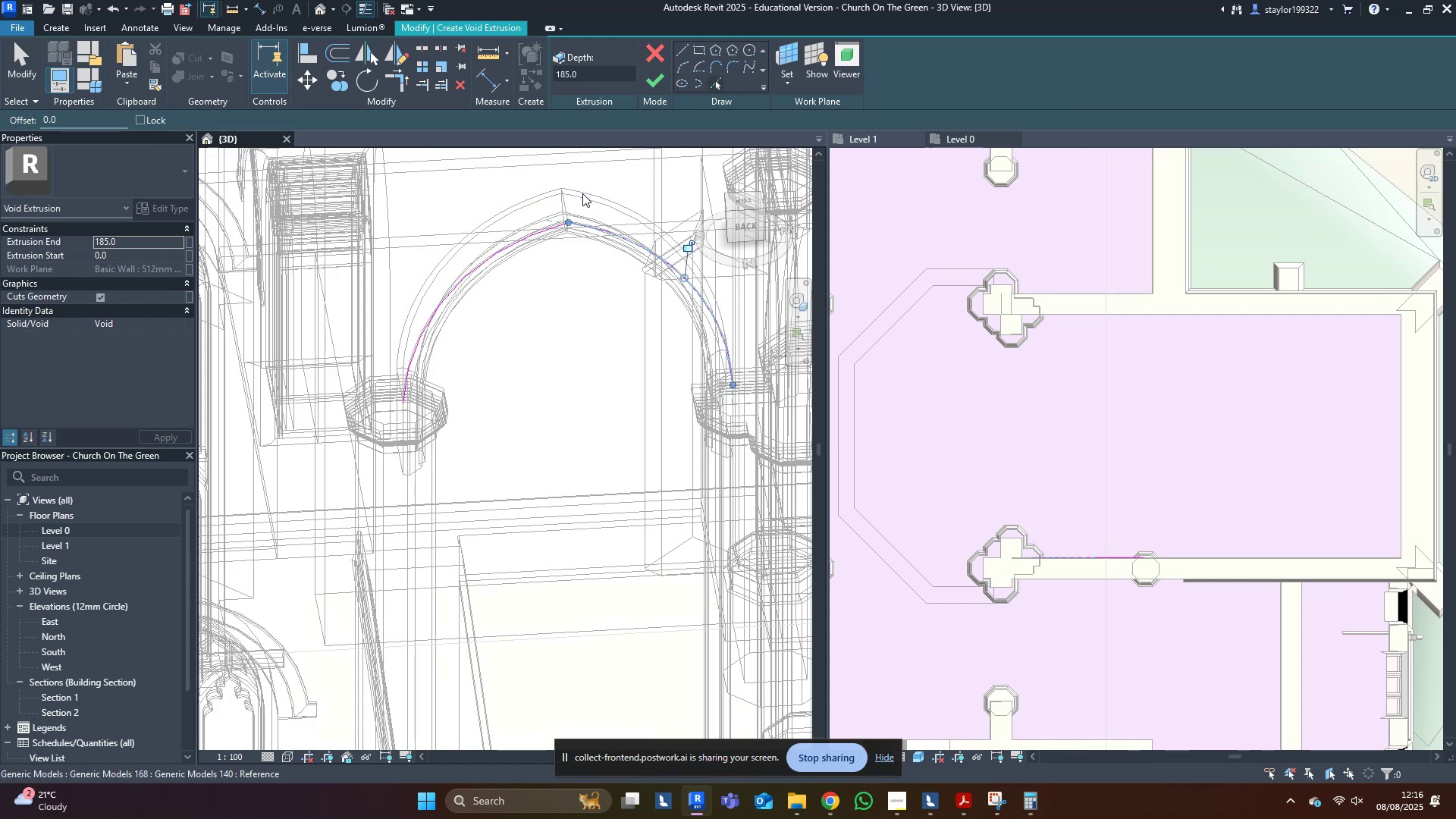 
type(sdwf)
 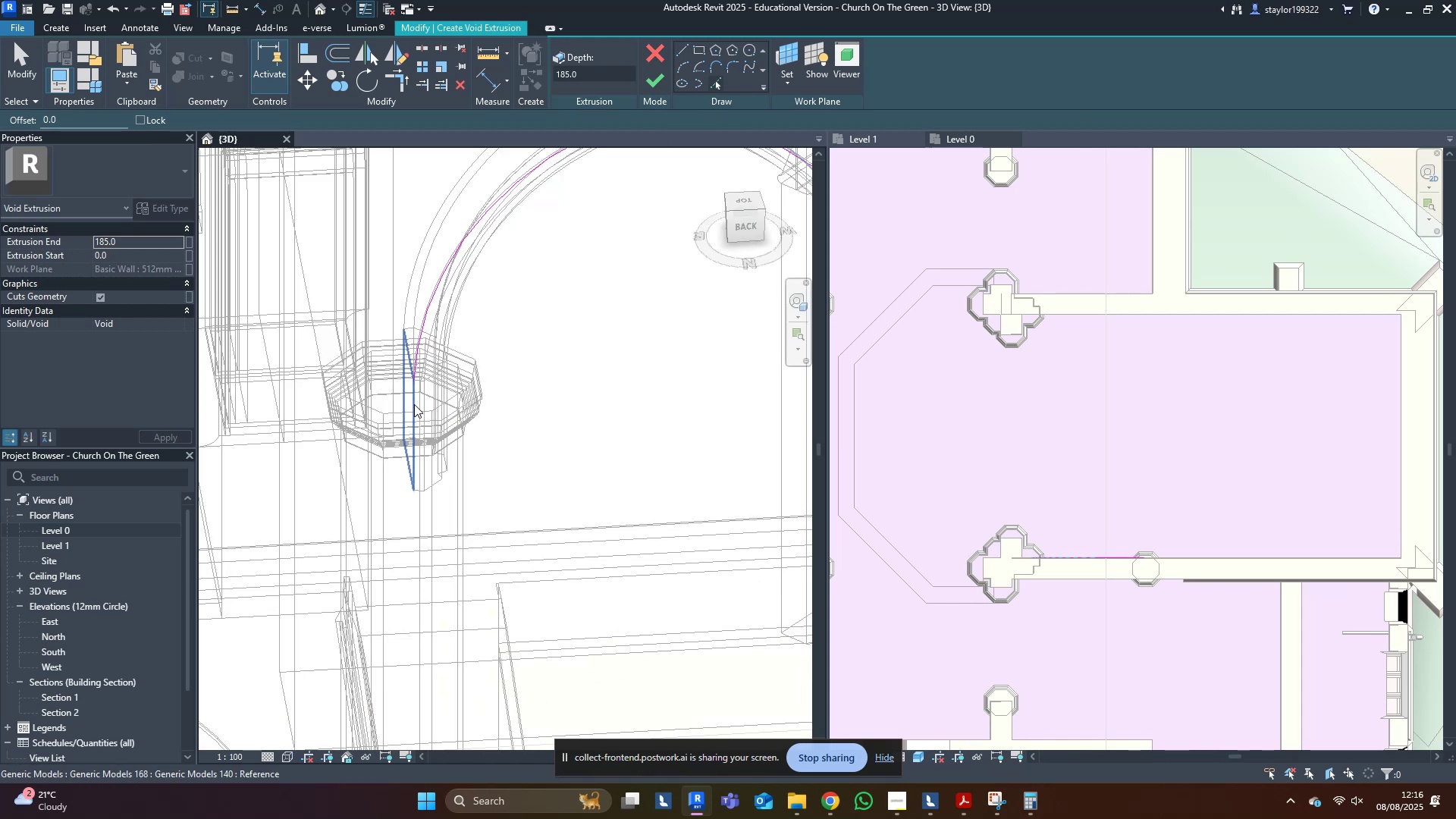 
scroll: coordinate [383, 444], scroll_direction: up, amount: 3.0
 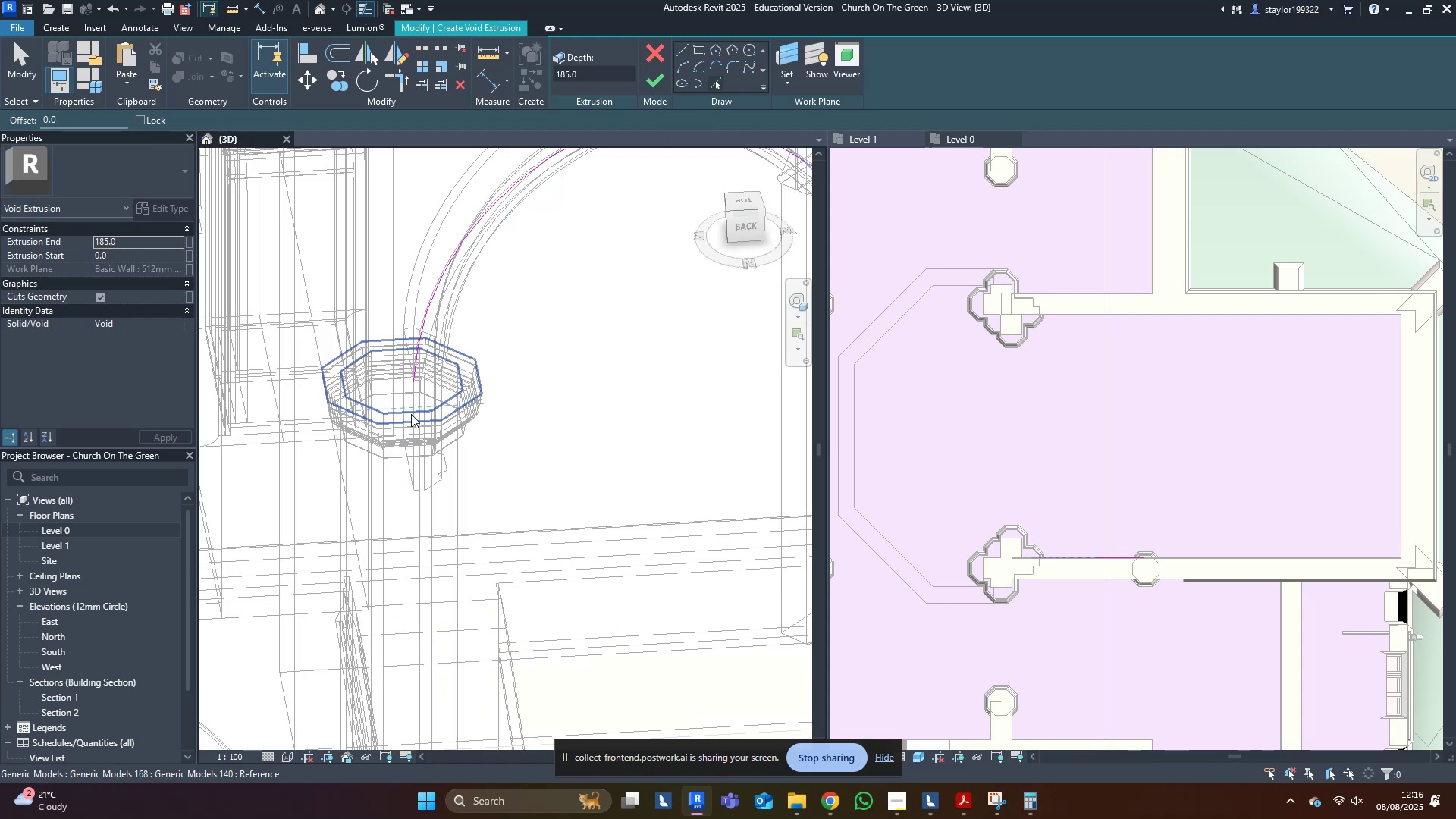 
left_click([414, 404])
 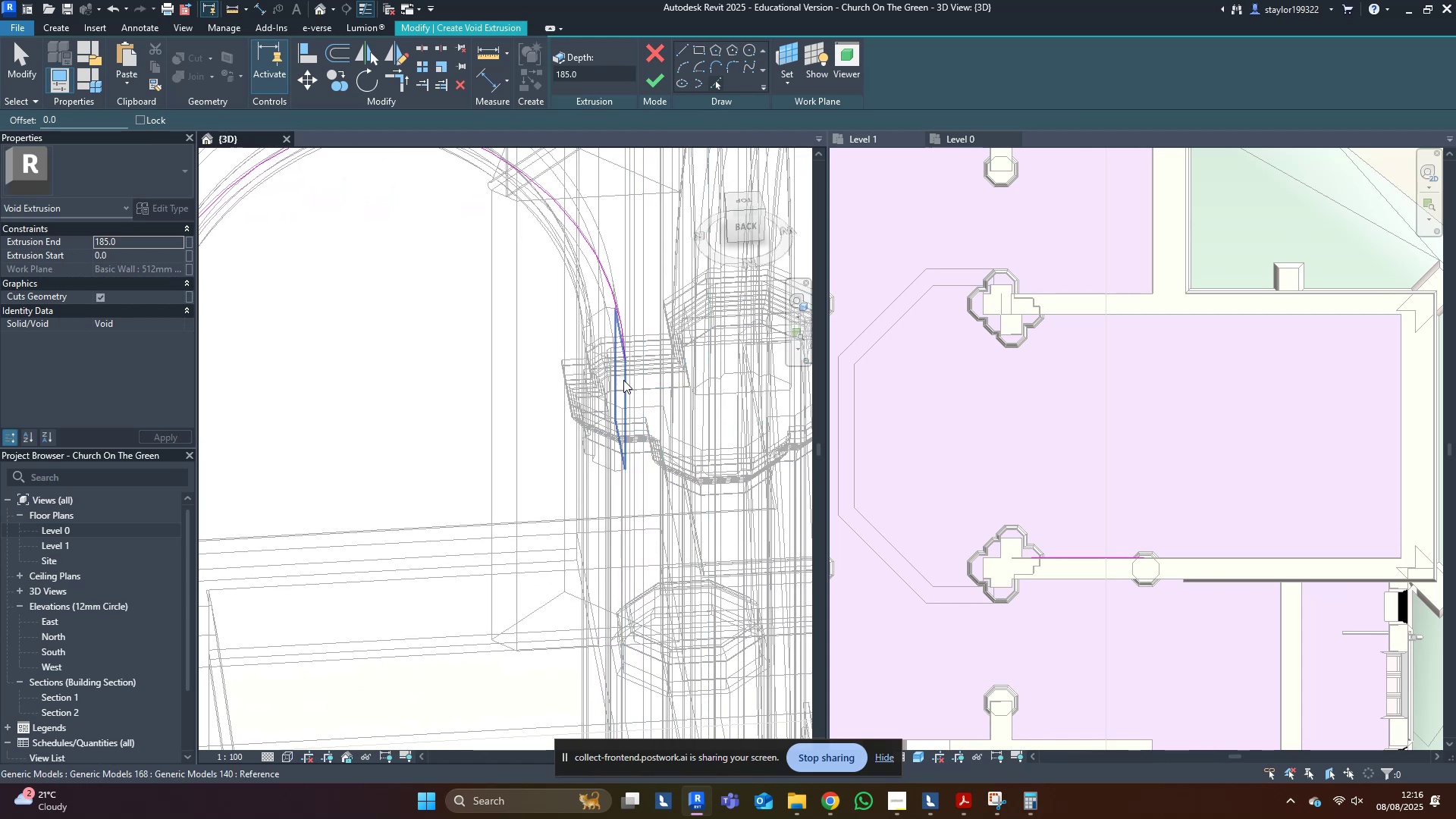 
left_click([623, 379])
 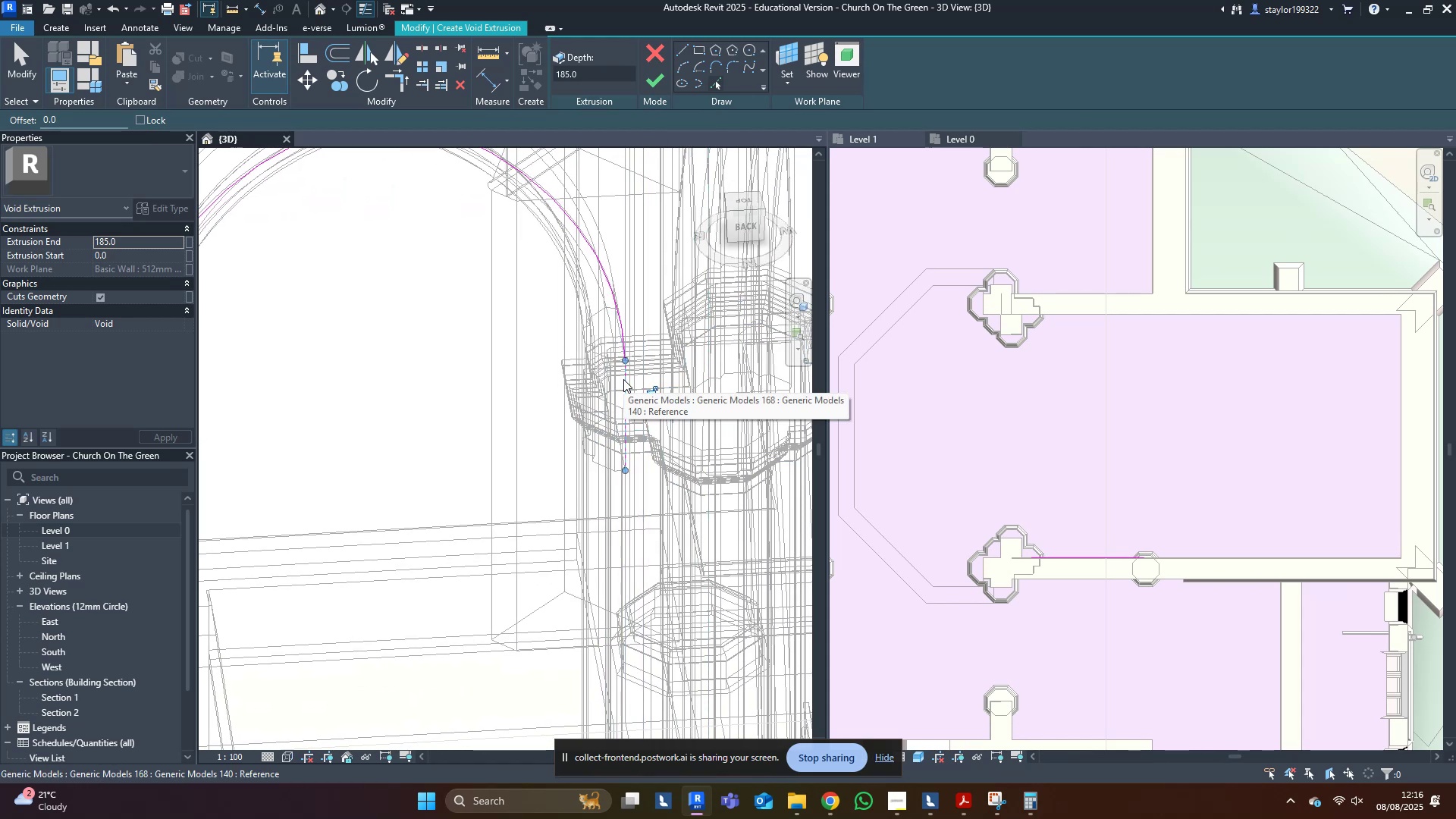 
type(sd)
 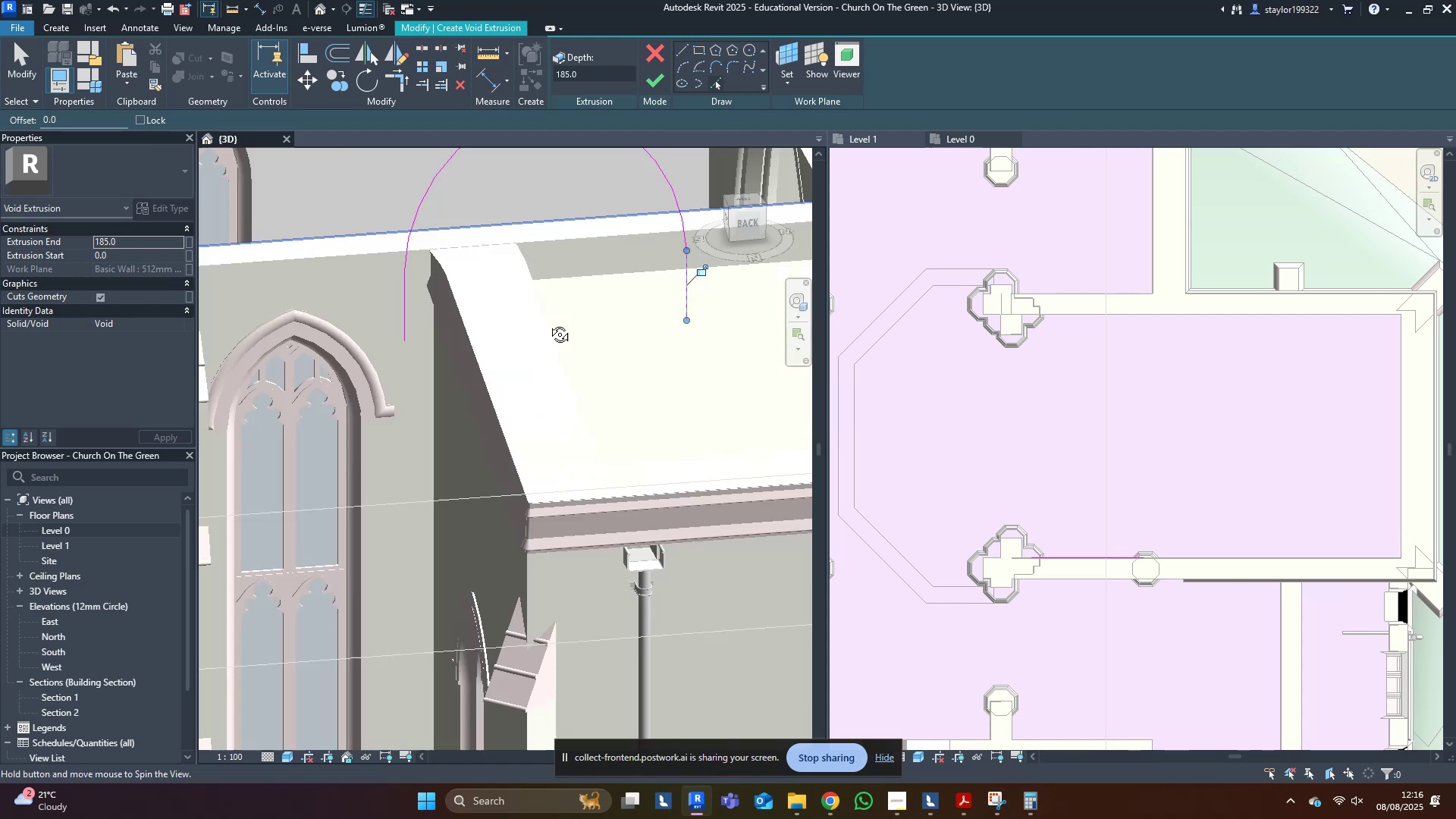 
scroll: coordinate [623, 379], scroll_direction: down, amount: 4.0
 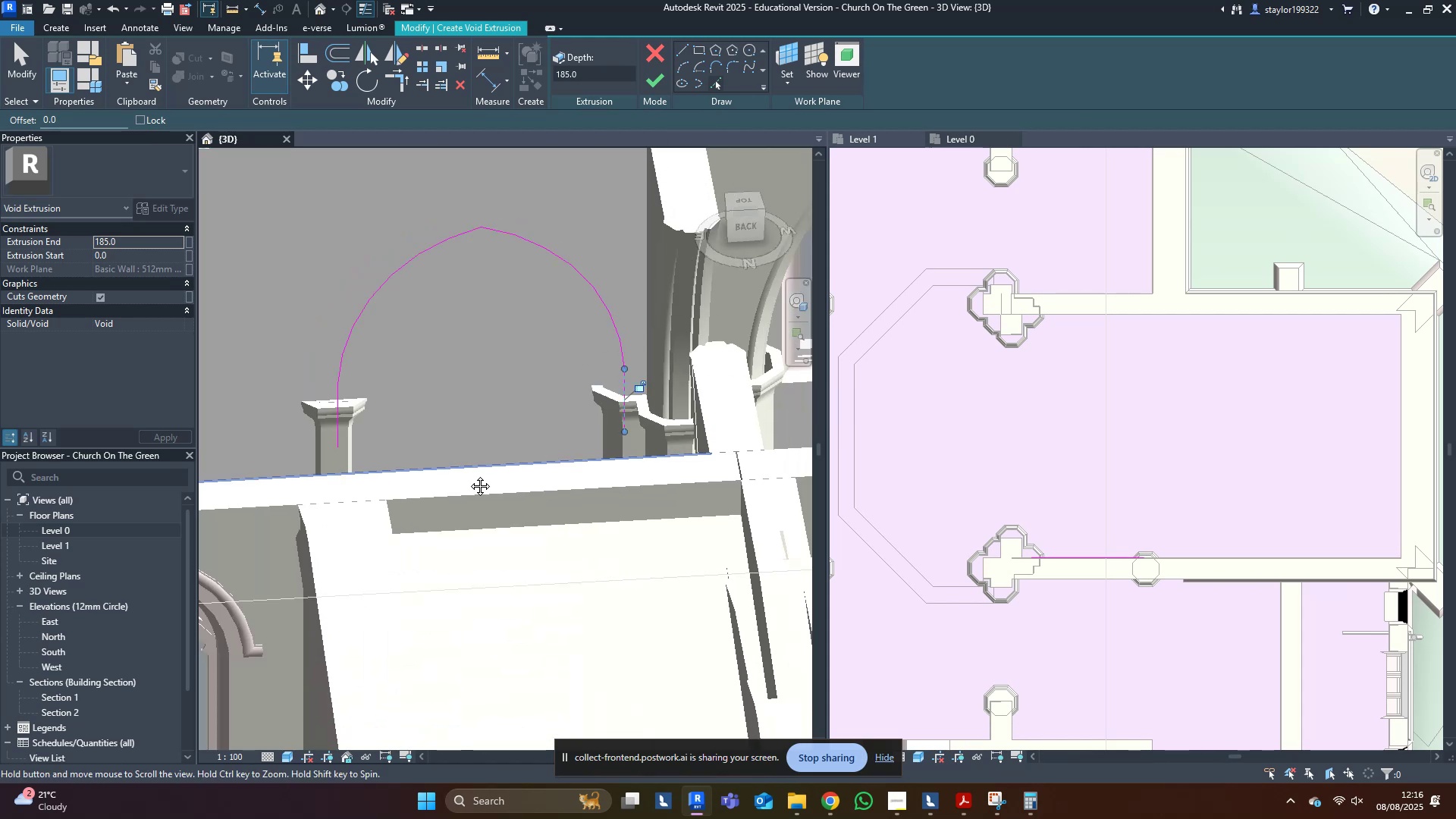 
hold_key(key=ShiftLeft, duration=0.31)
 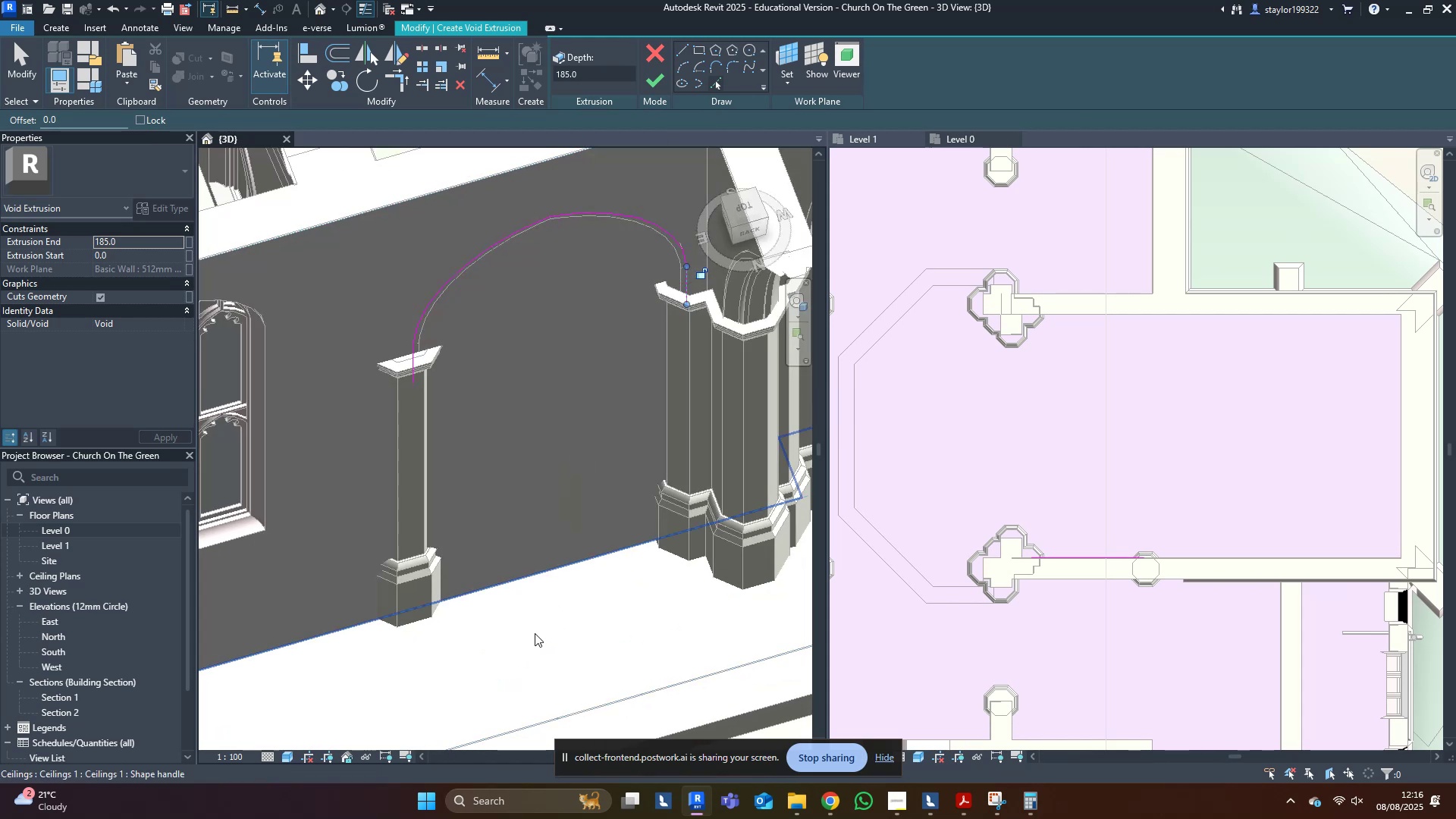 
left_click([536, 636])
 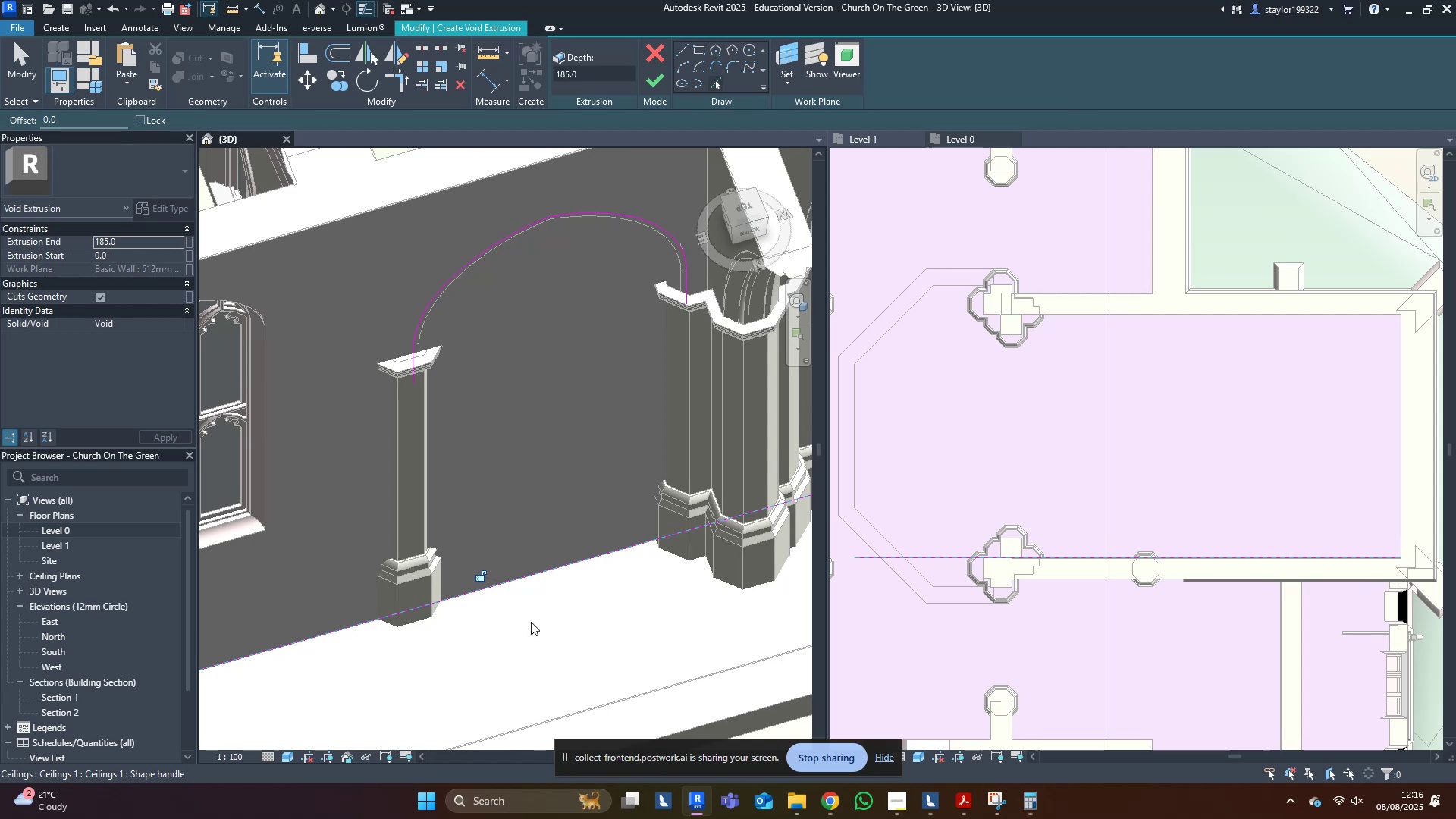 
type(tr)
 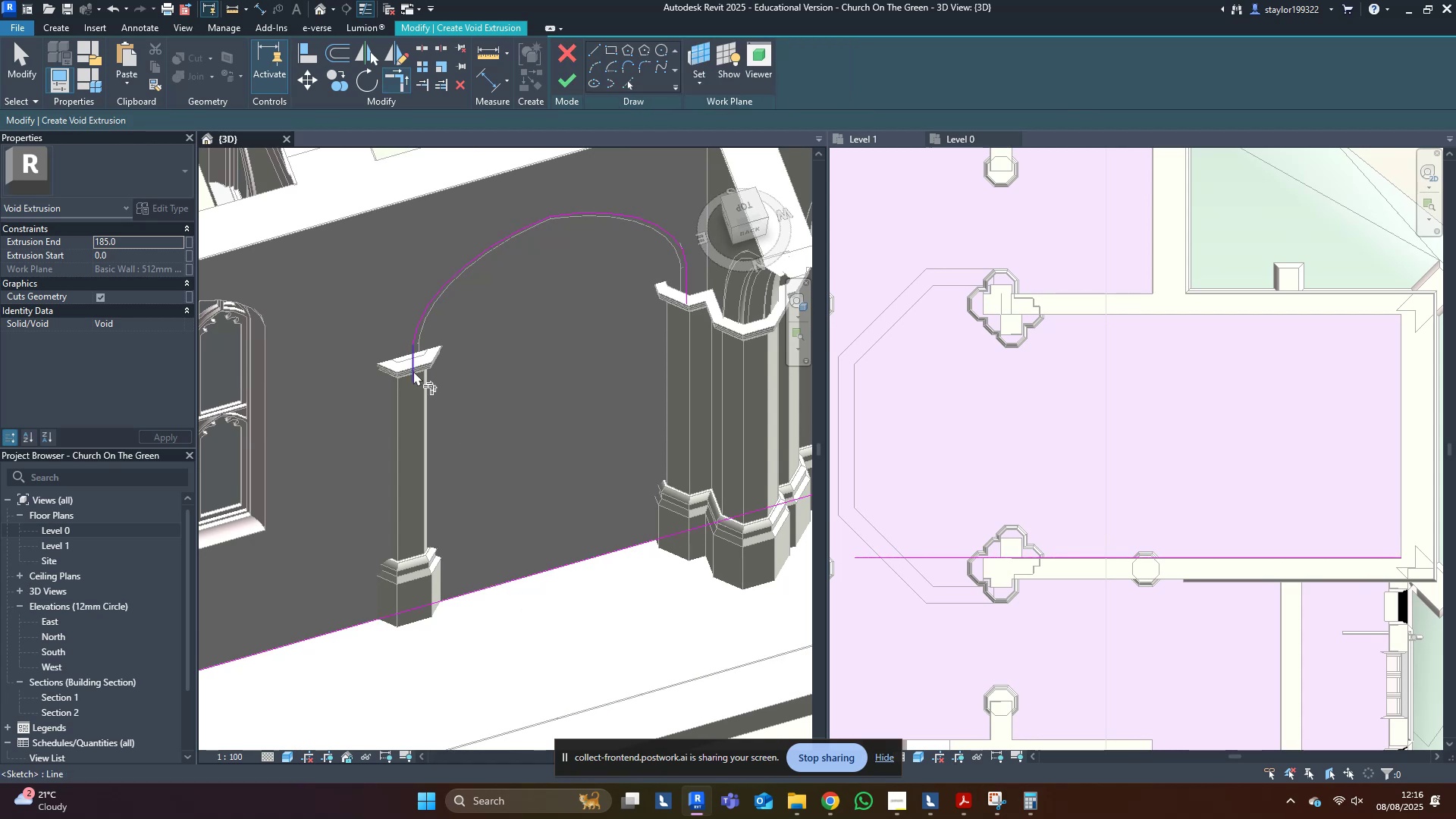 
left_click([413, 370])
 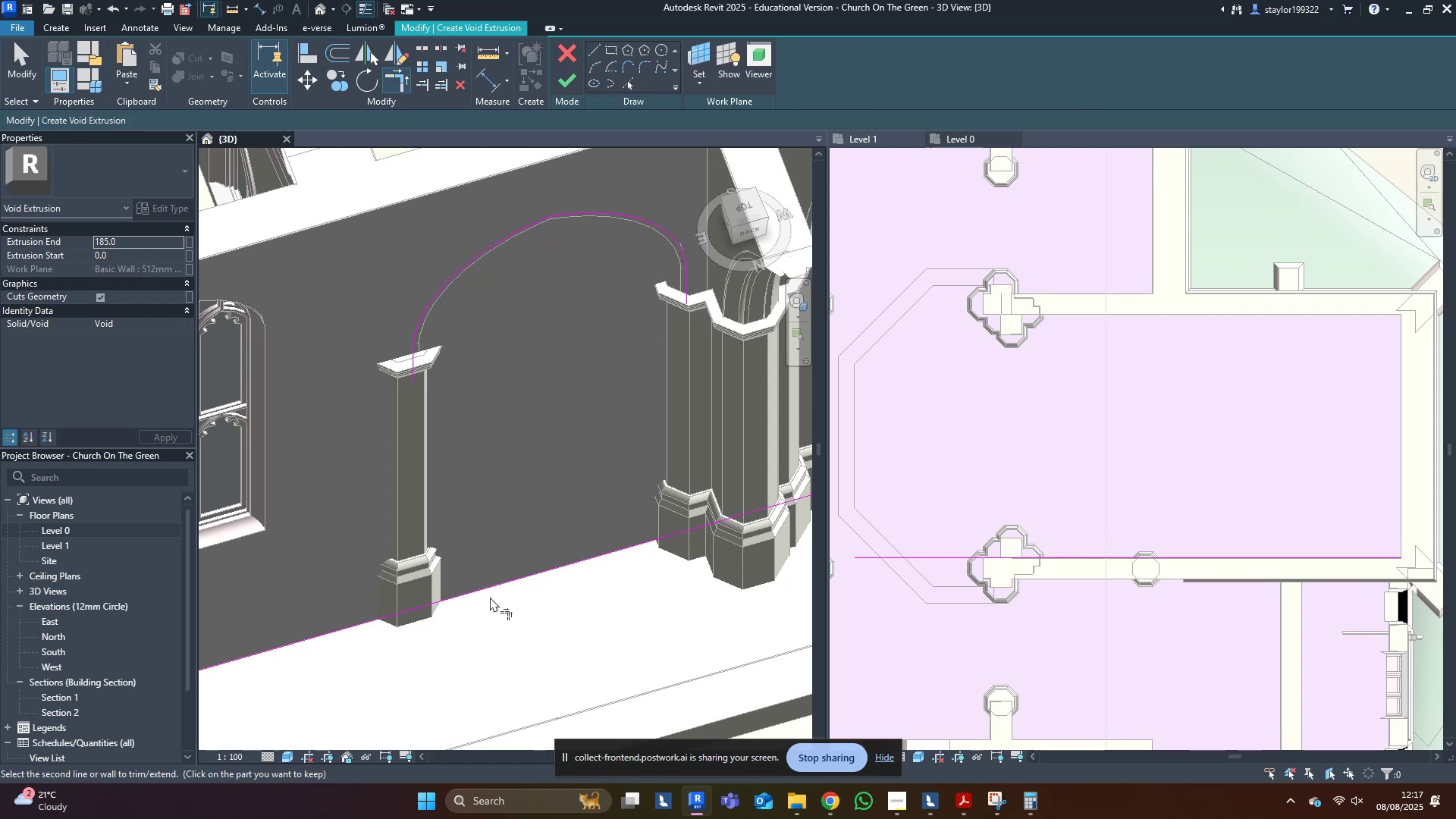 
left_click([491, 590])
 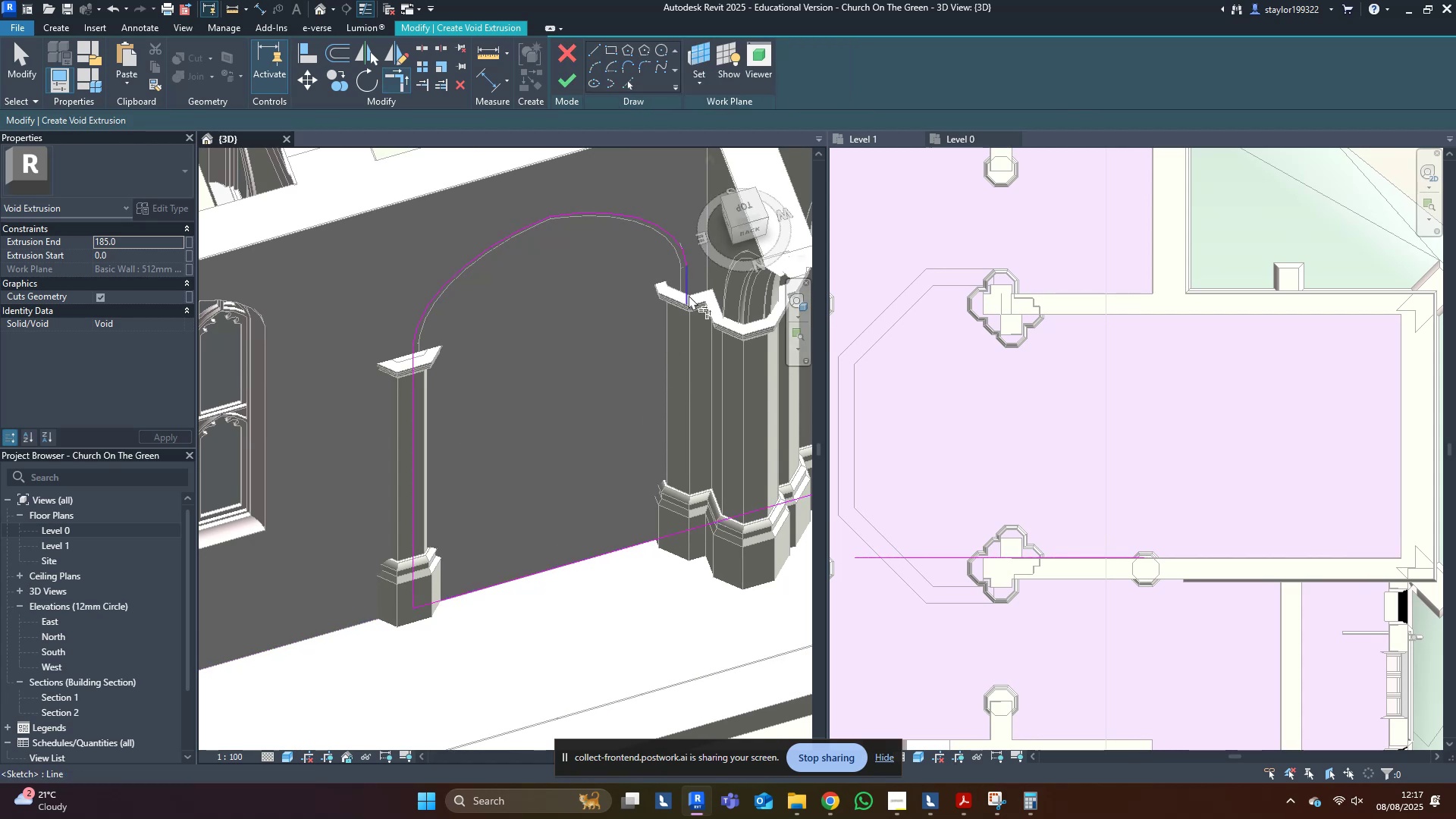 
left_click([689, 290])
 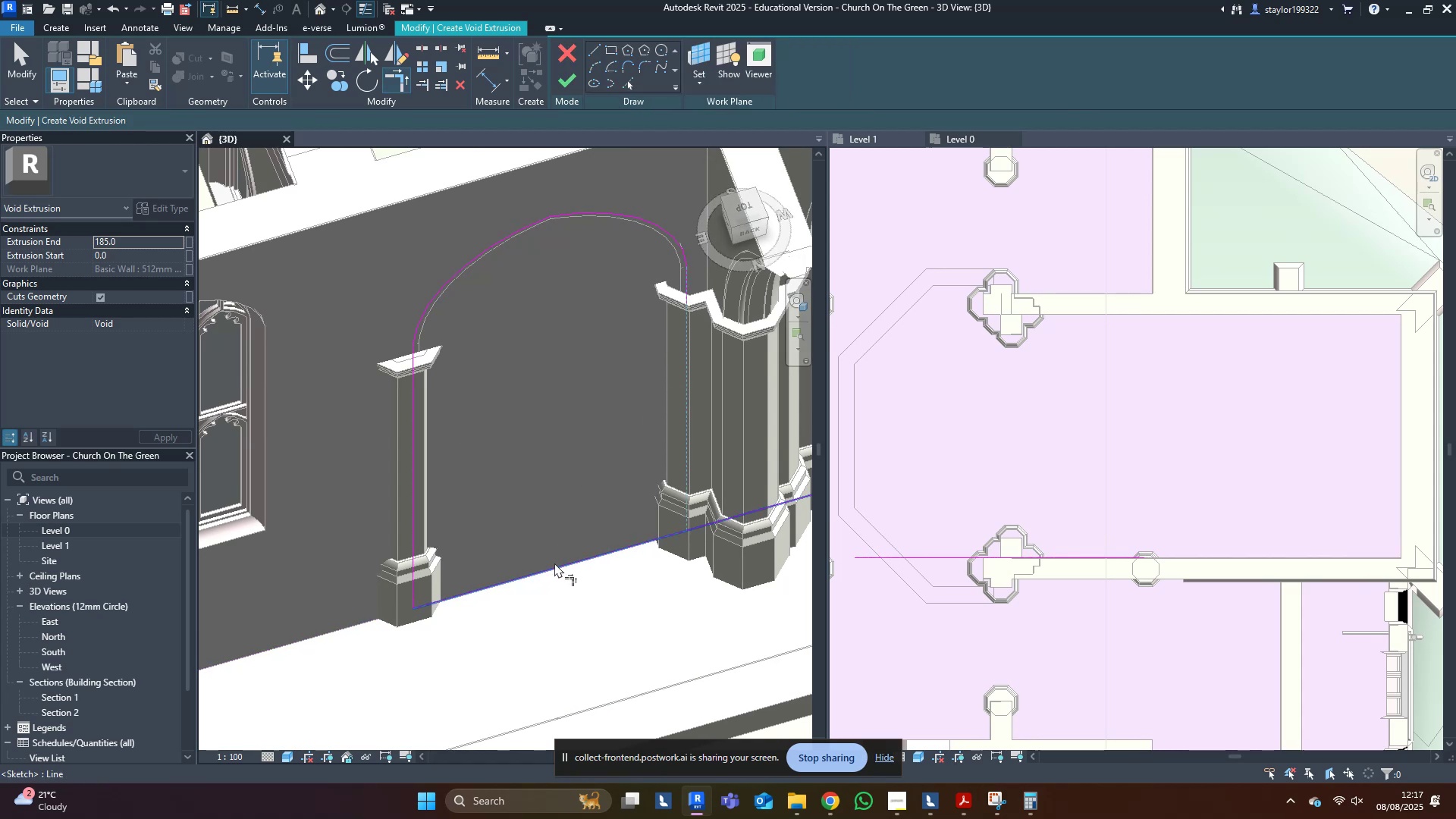 
left_click([554, 563])
 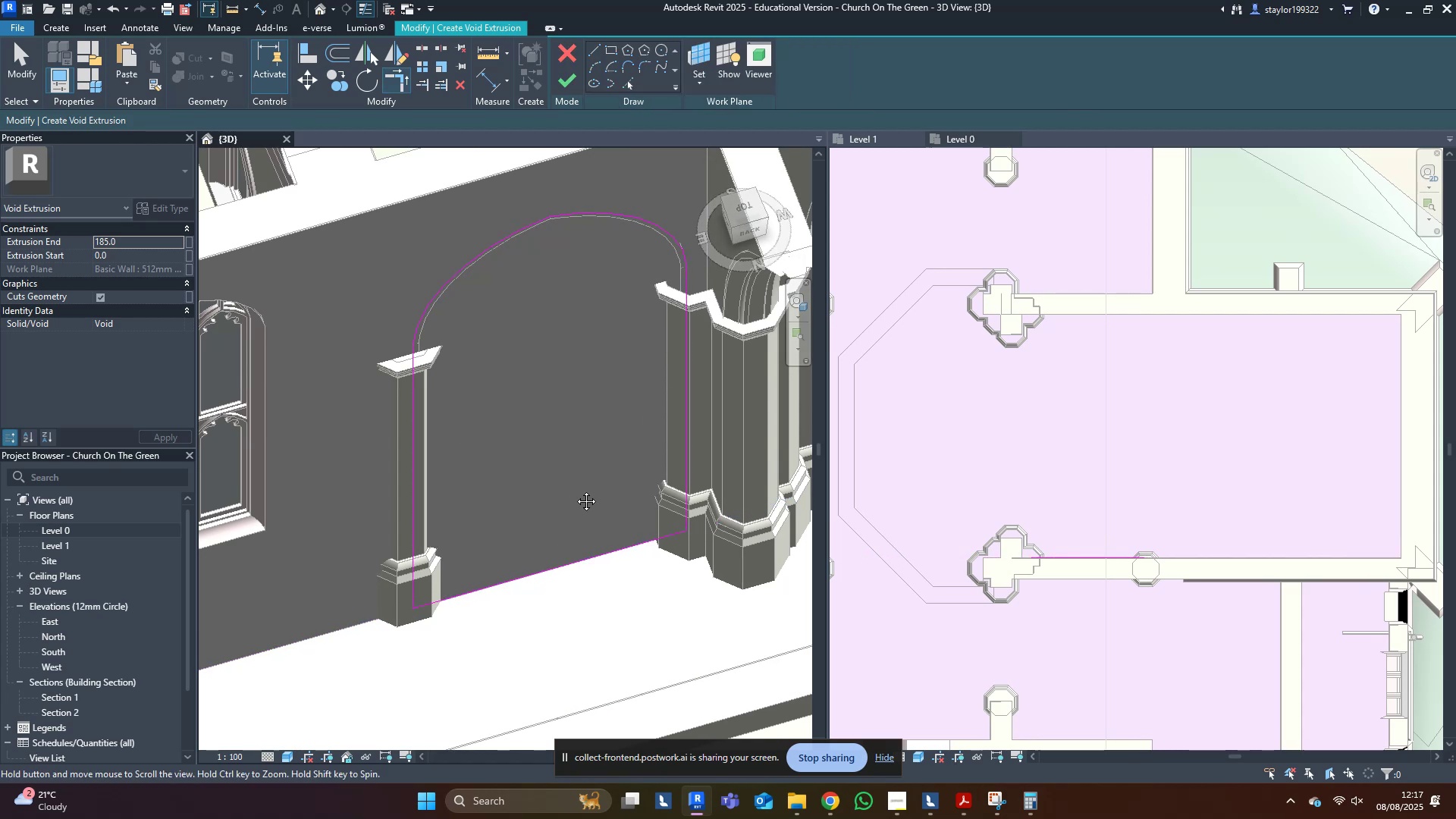 
scroll: coordinate [568, 497], scroll_direction: down, amount: 4.0
 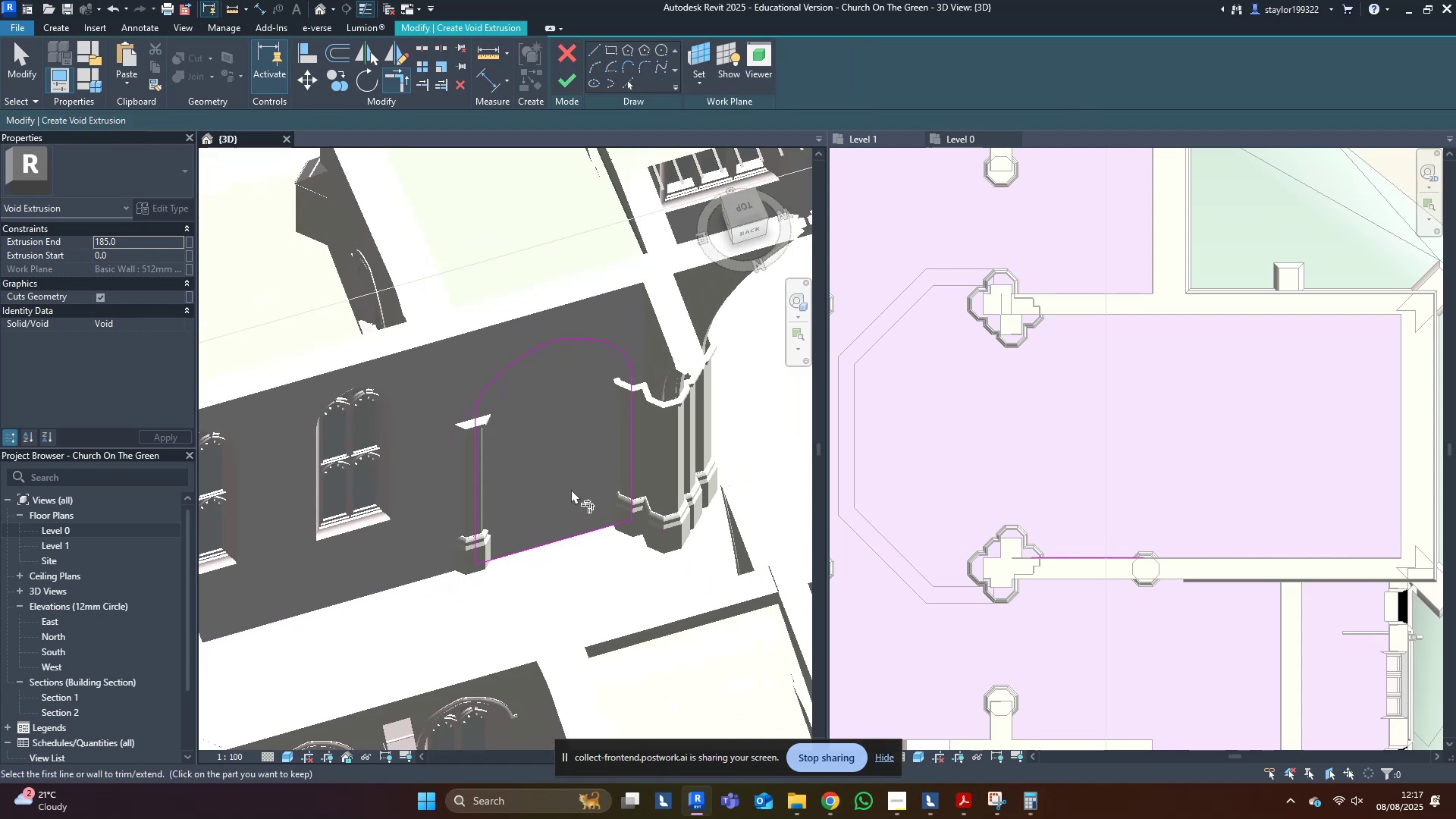 
key(D)
 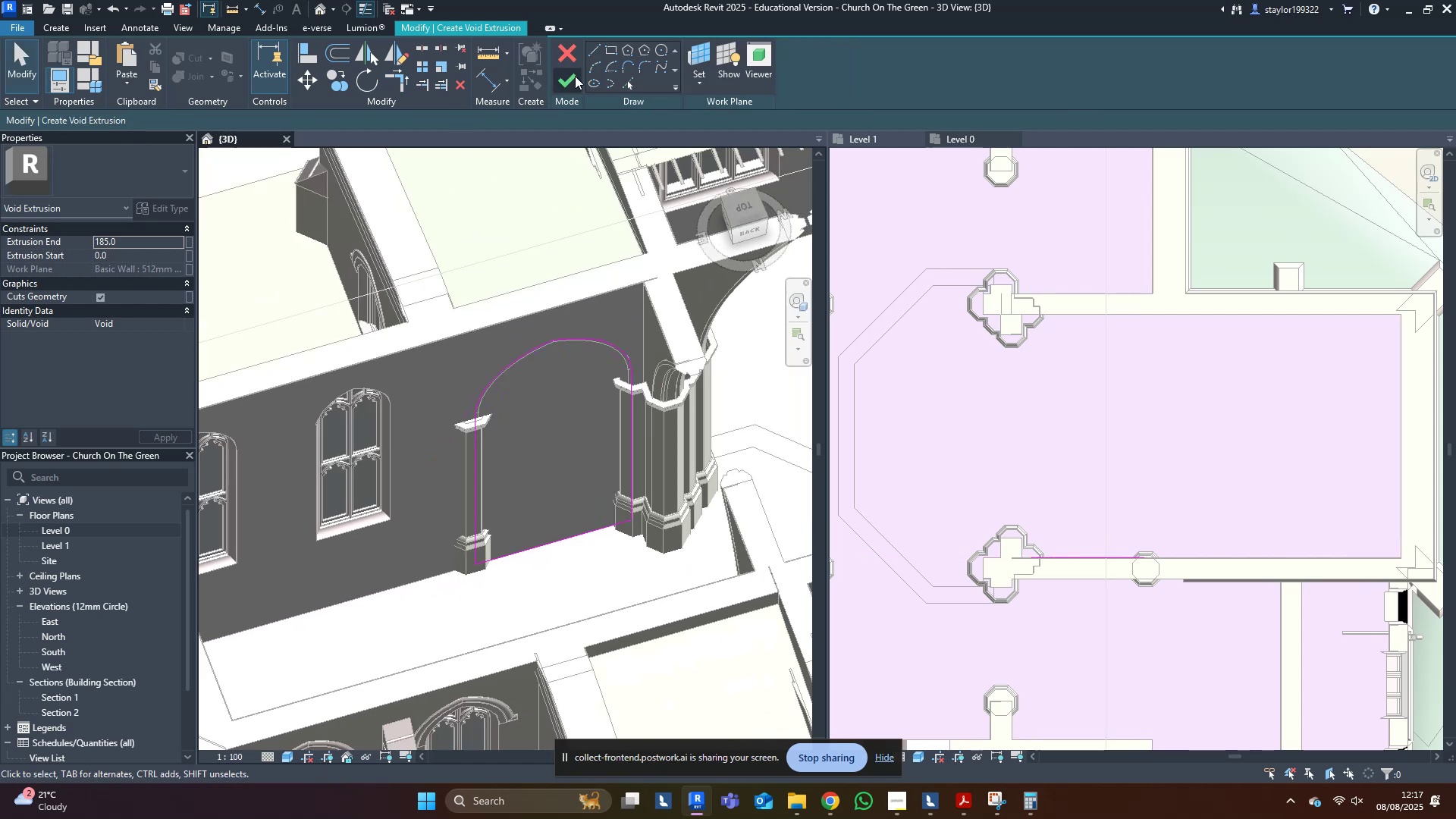 
left_click([575, 76])
 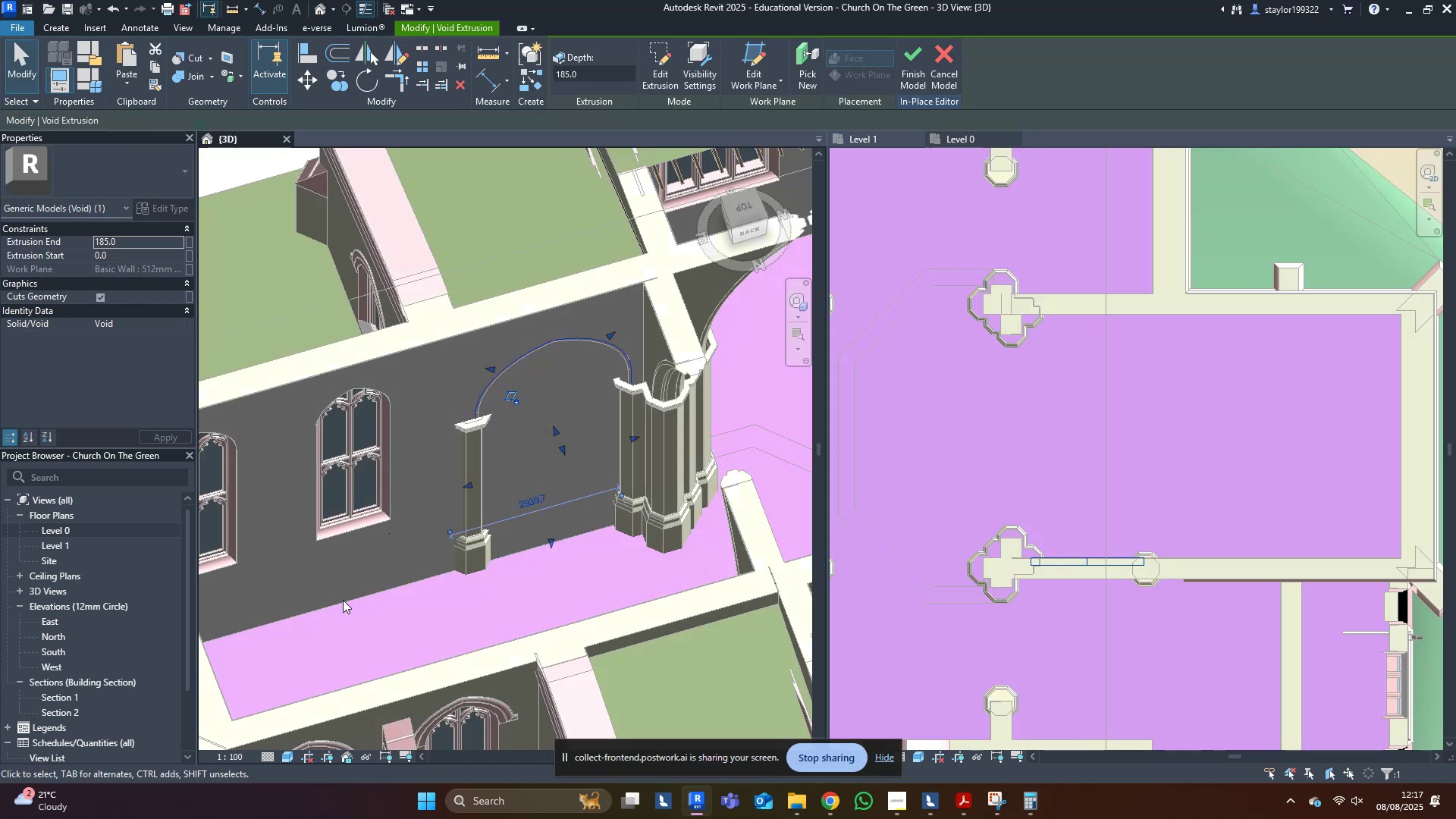 
hold_key(key=ShiftLeft, duration=0.39)
 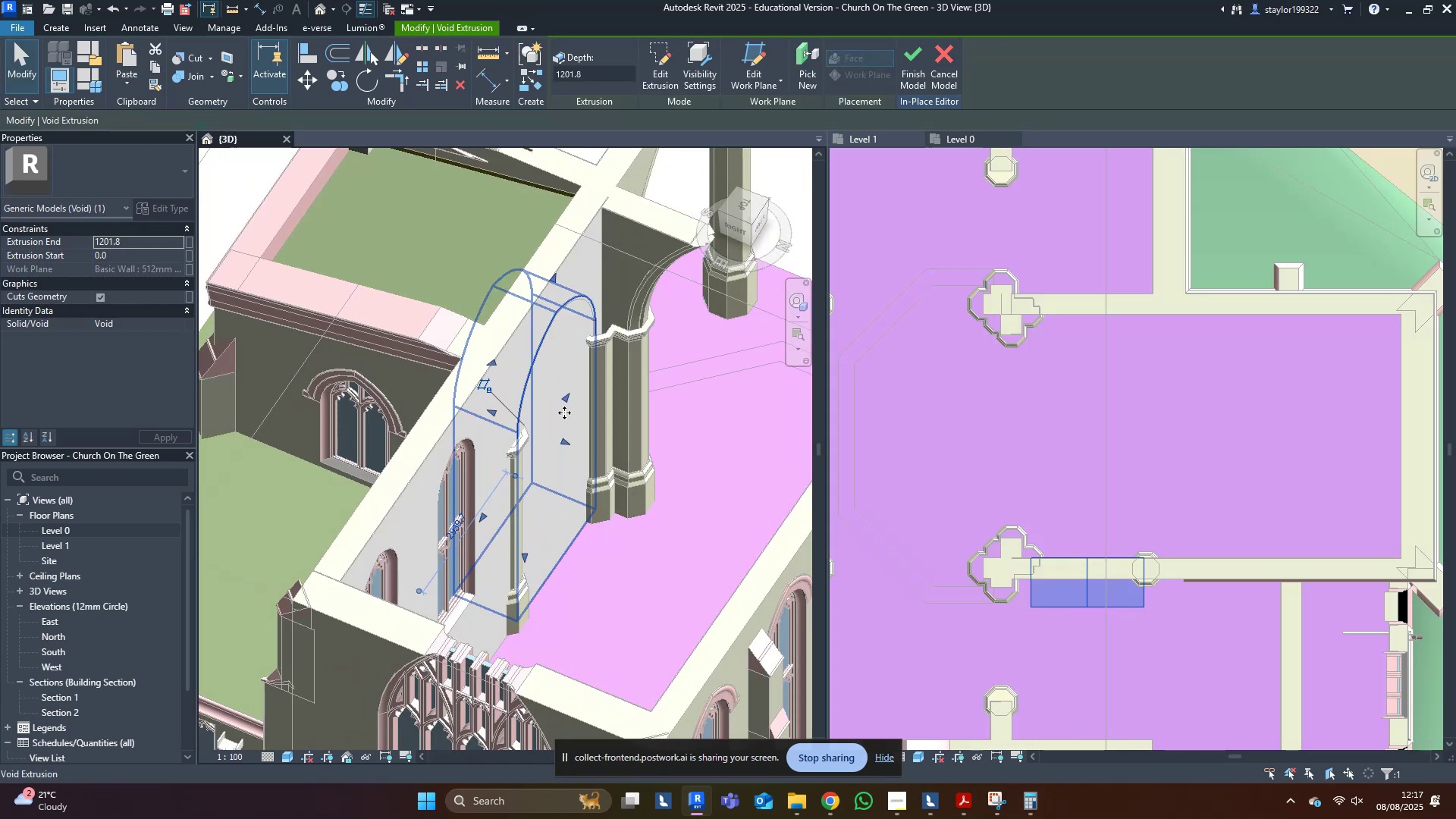 
hold_key(key=ShiftLeft, duration=1.17)
 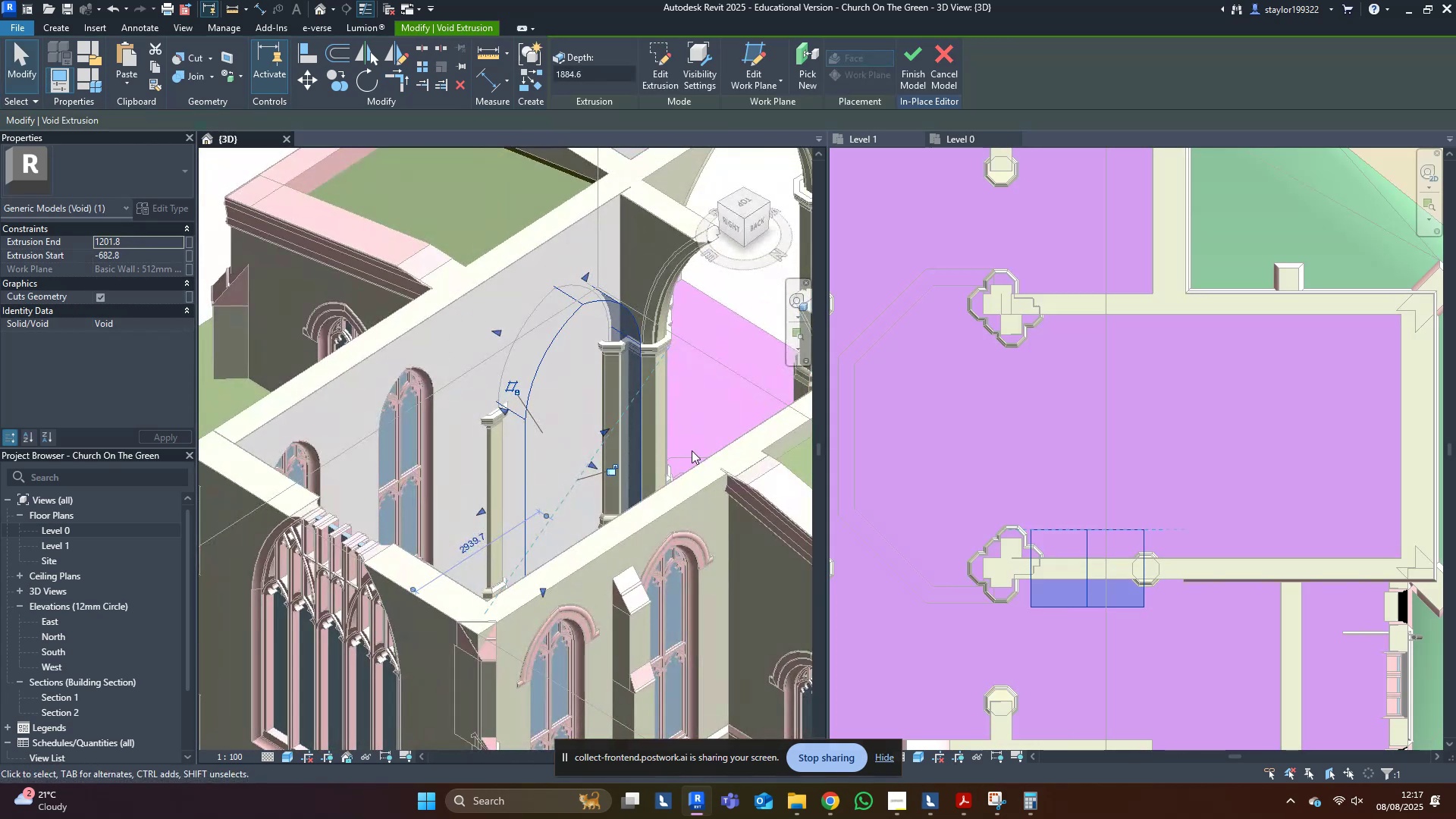 
left_click([696, 406])
 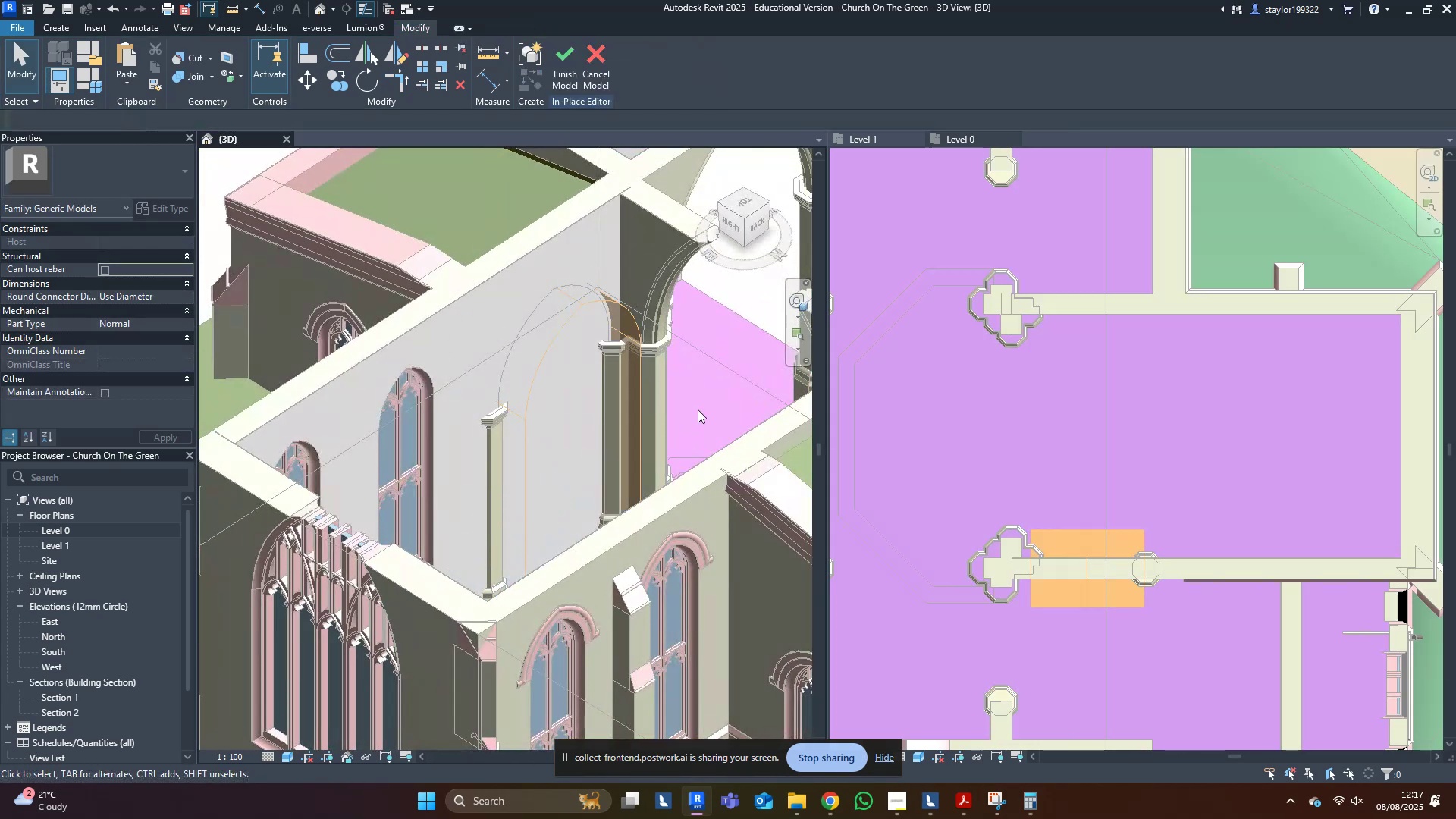 
key(Shift+ShiftLeft)
 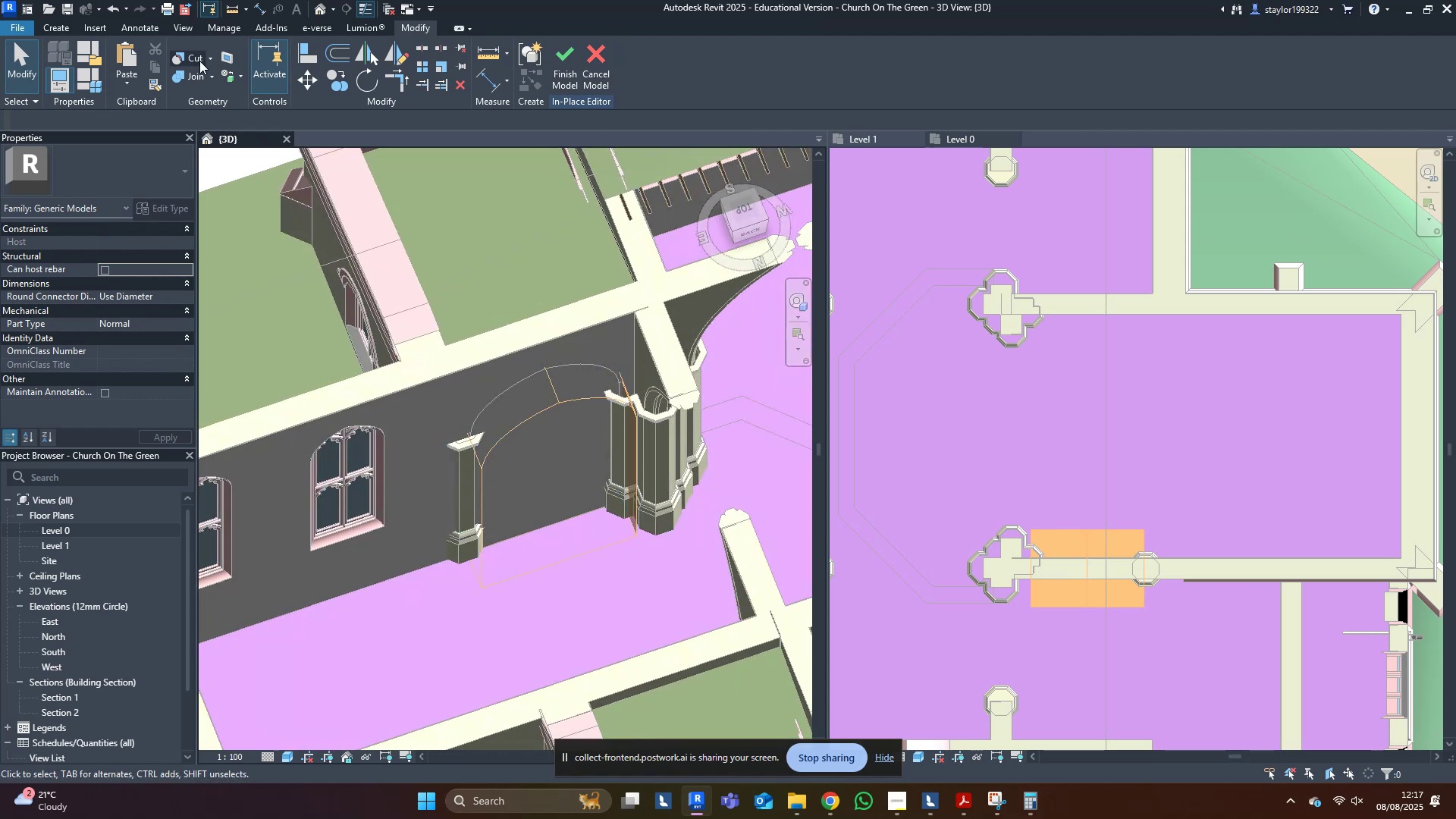 
left_click([196, 57])
 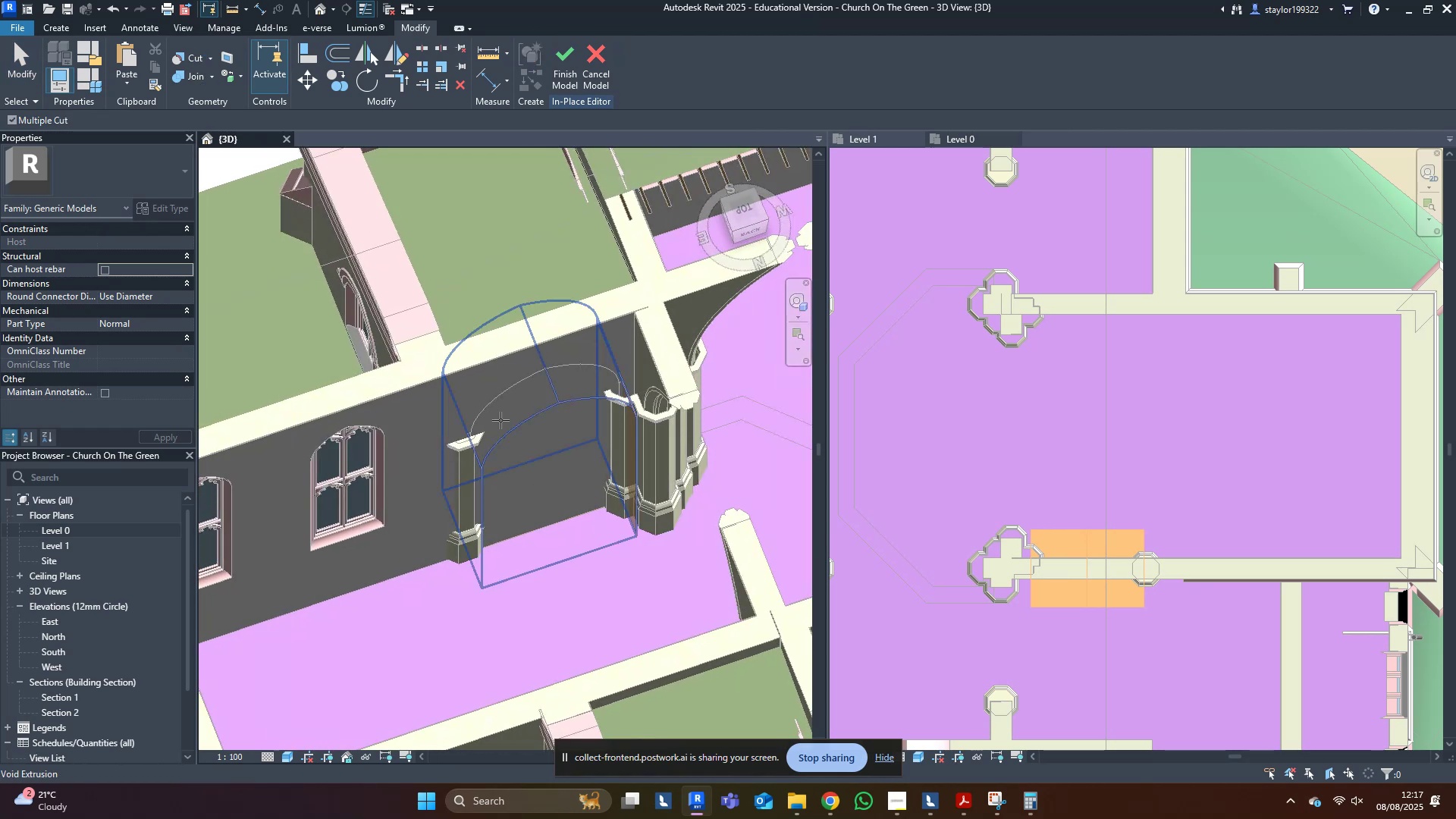 
left_click([500, 420])
 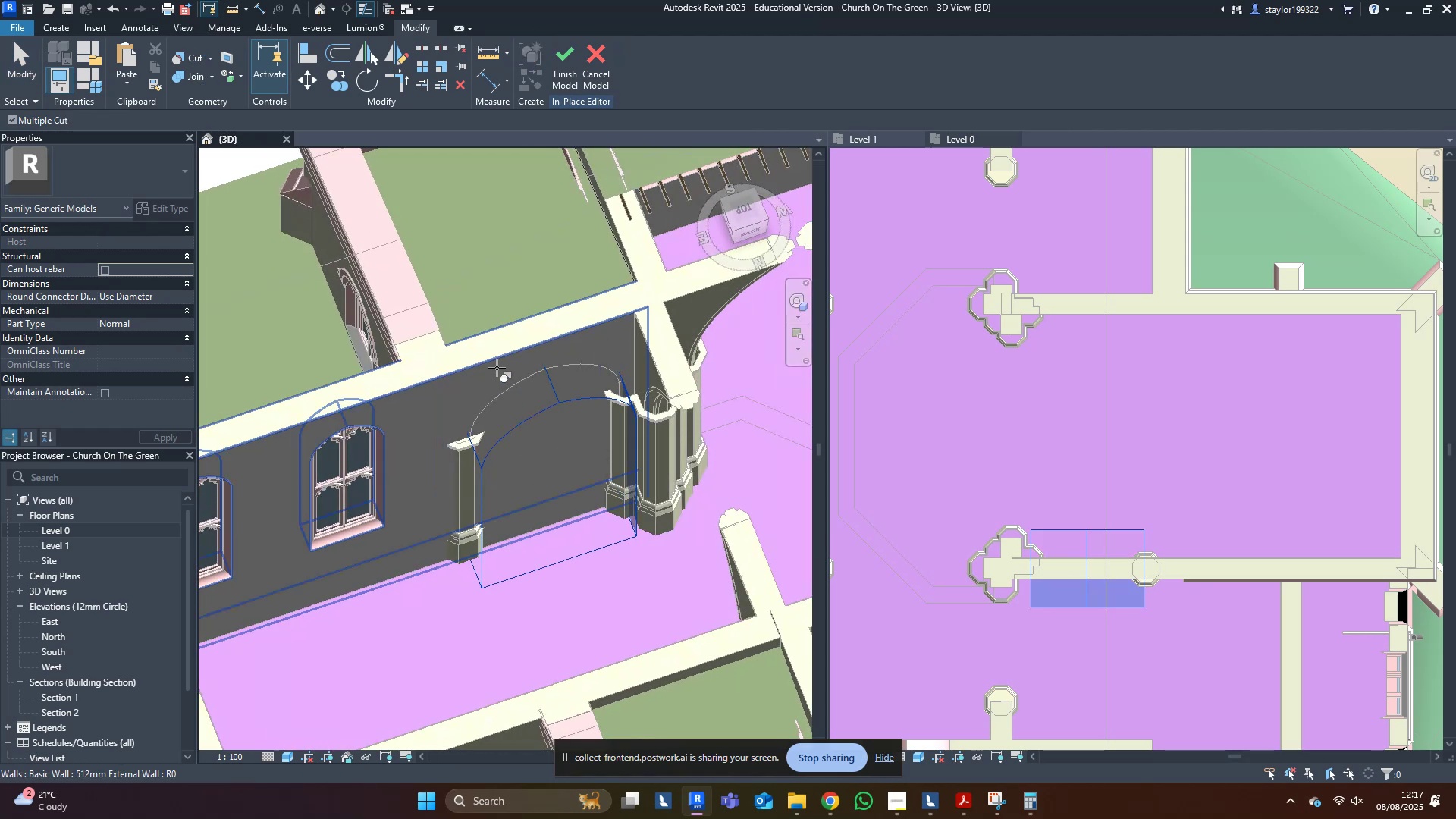 
left_click([497, 368])
 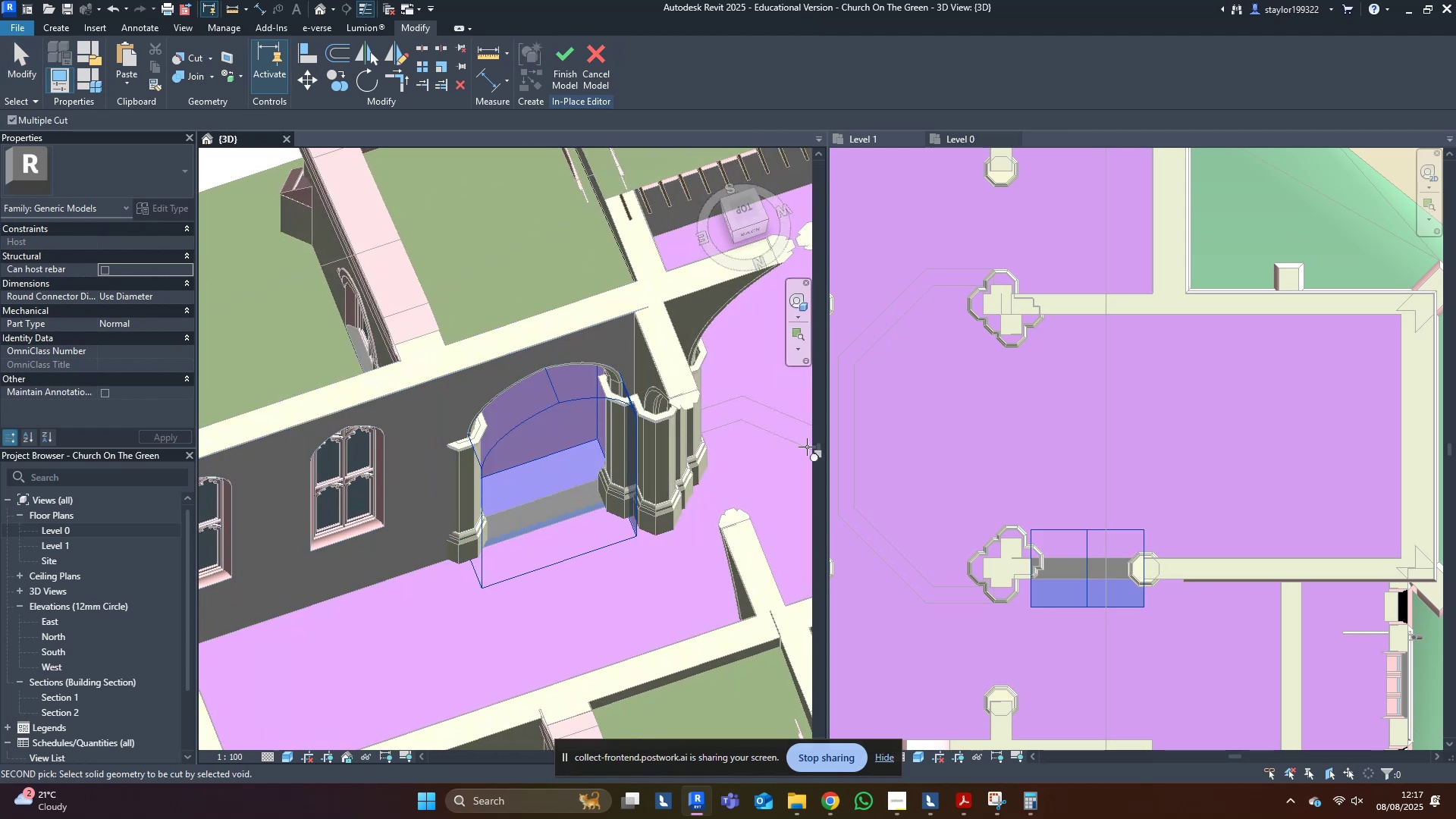 
key(Escape)
 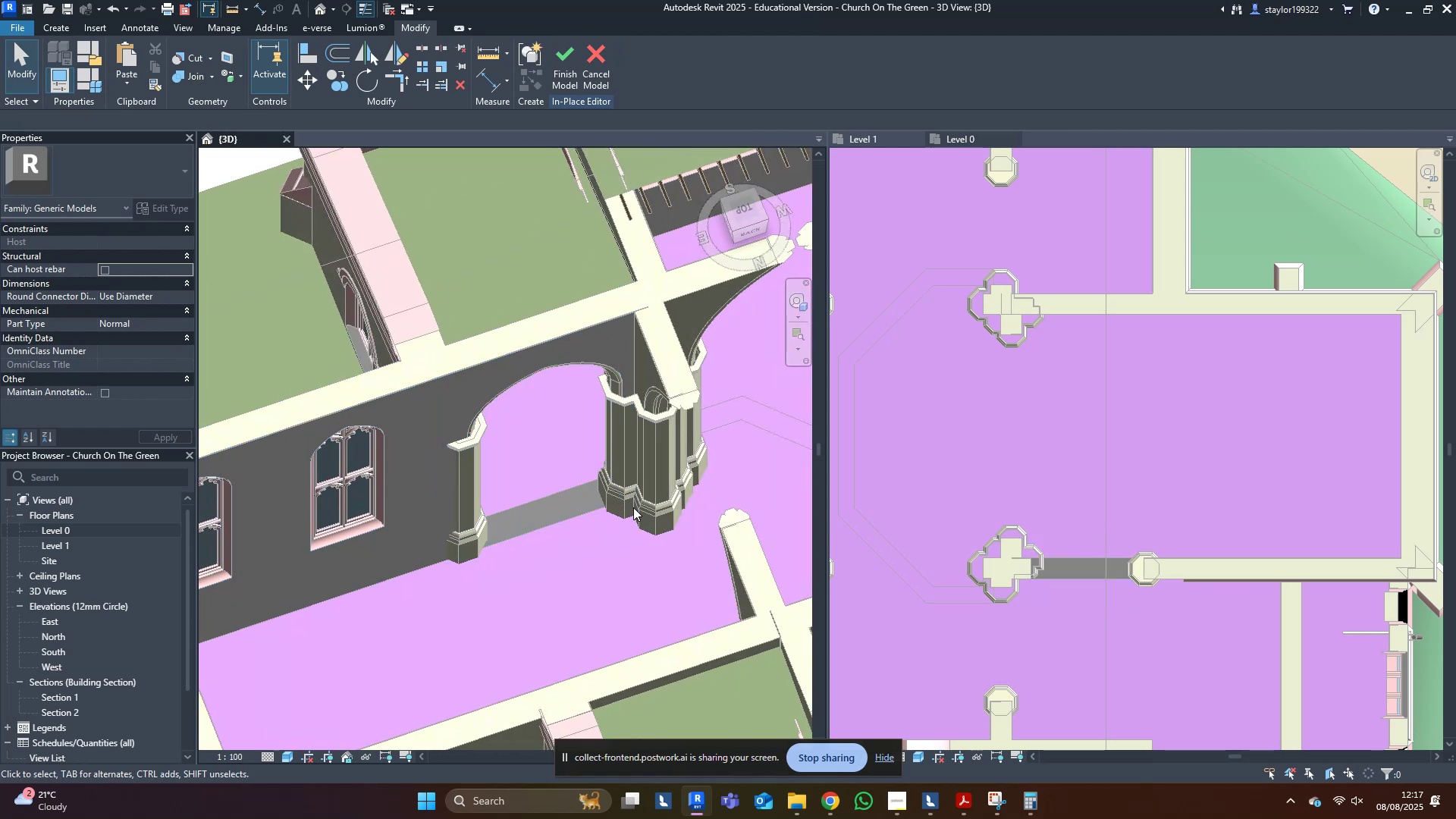 
key(Escape)
 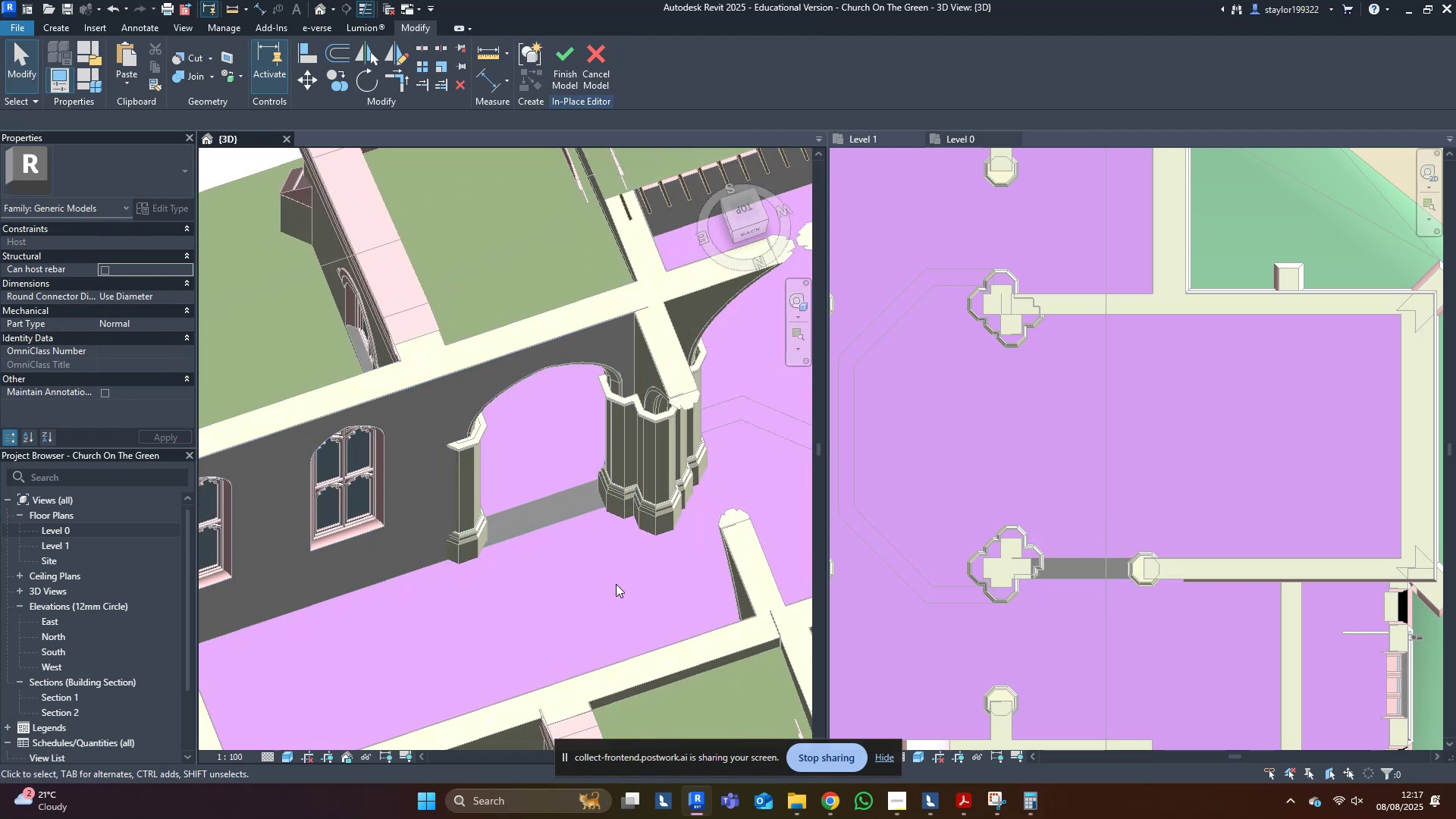 
key(Escape)
 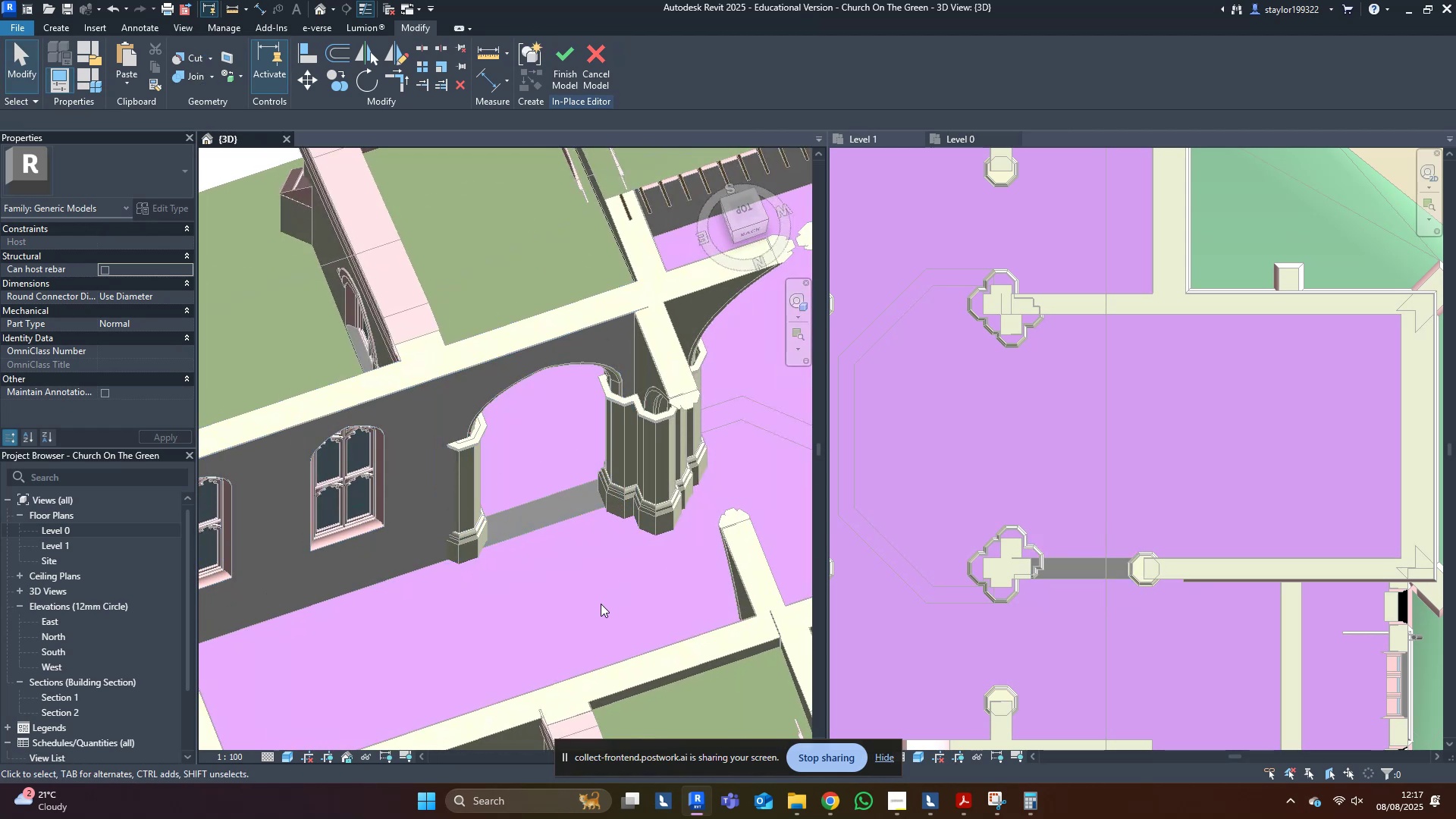 
hold_key(key=ShiftLeft, duration=1.39)
 